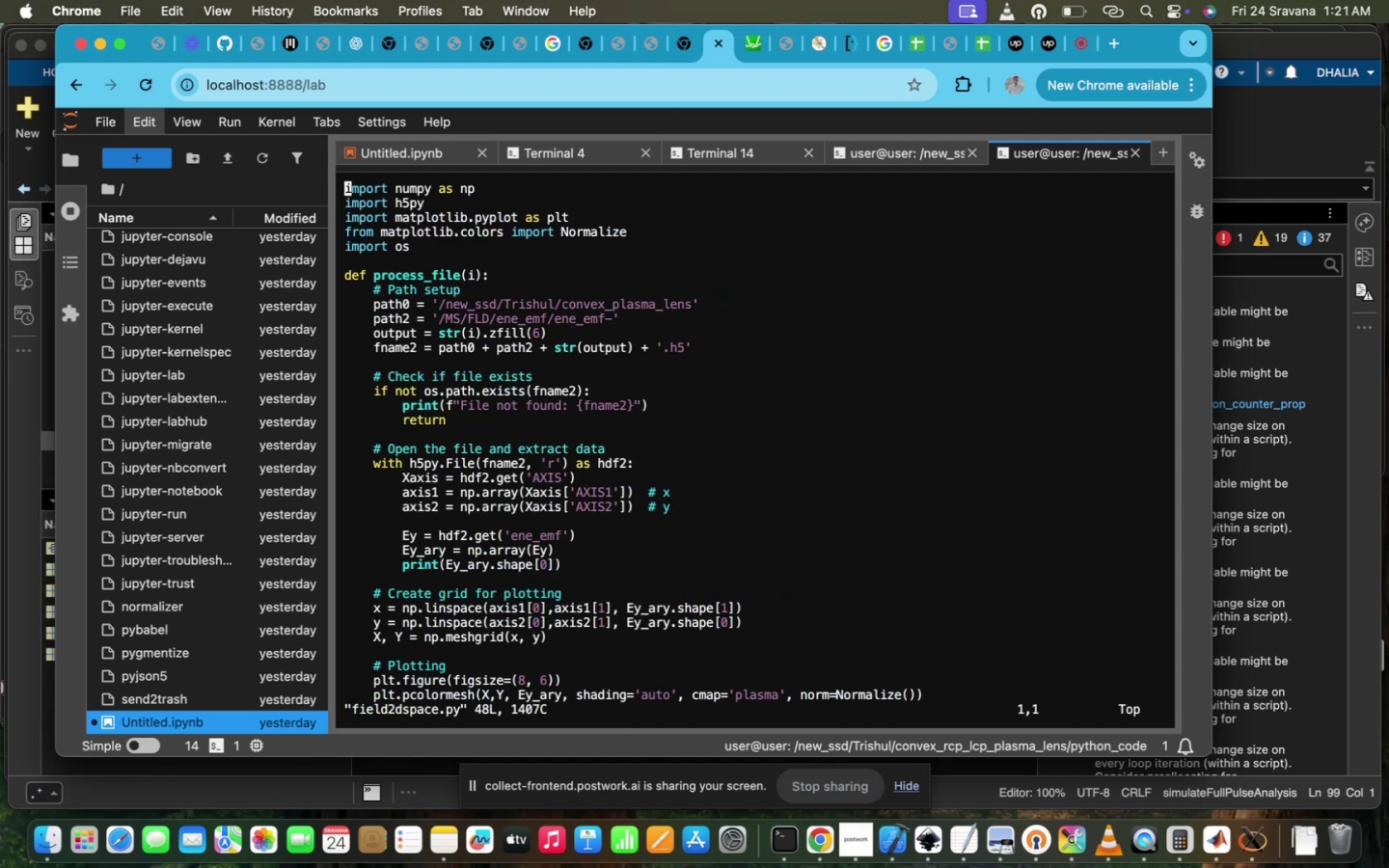 
scroll: coordinate [827, 616], scroll_direction: up, amount: 49.0
 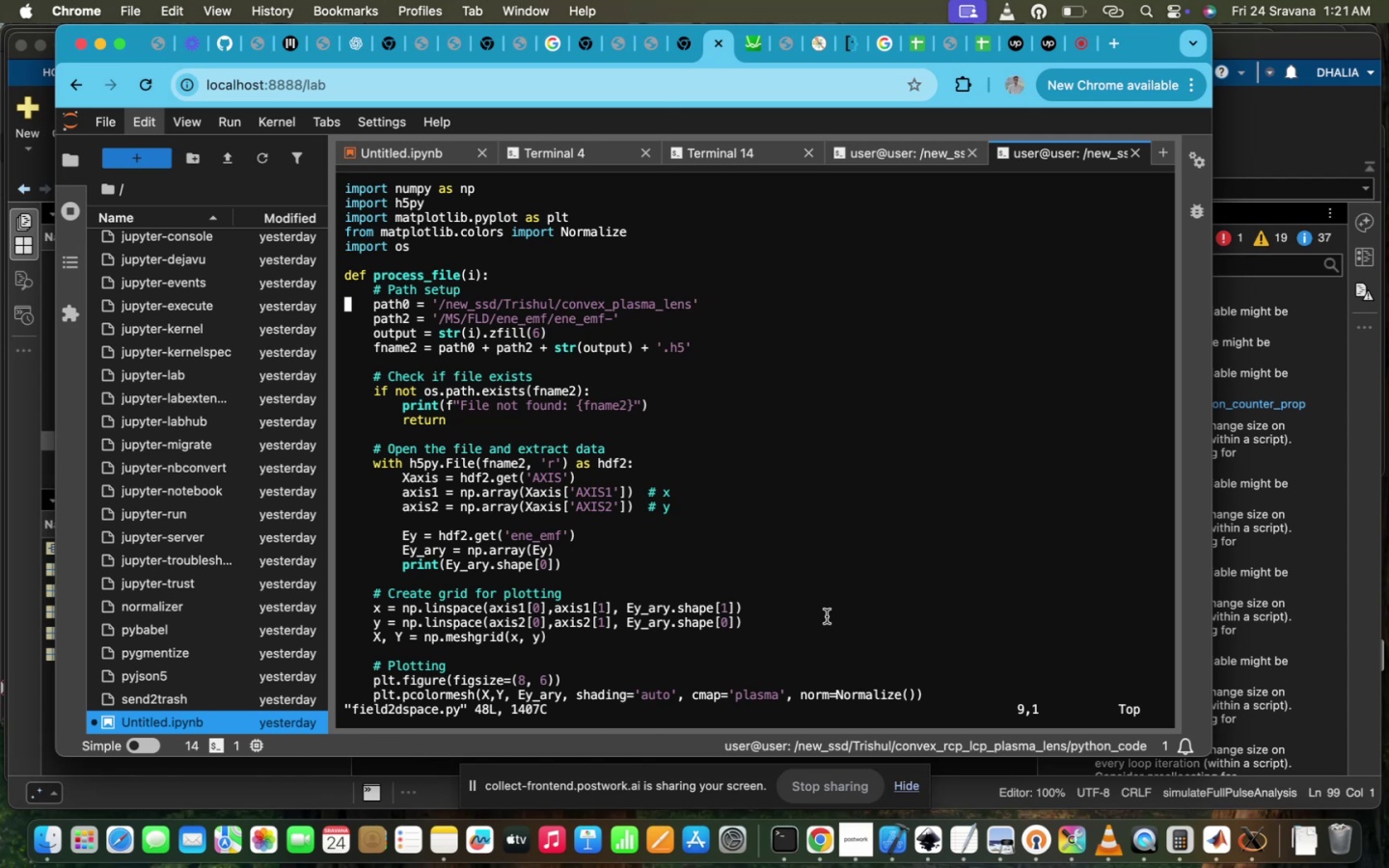 
hold_key(key=ArrowRight, duration=1.51)
 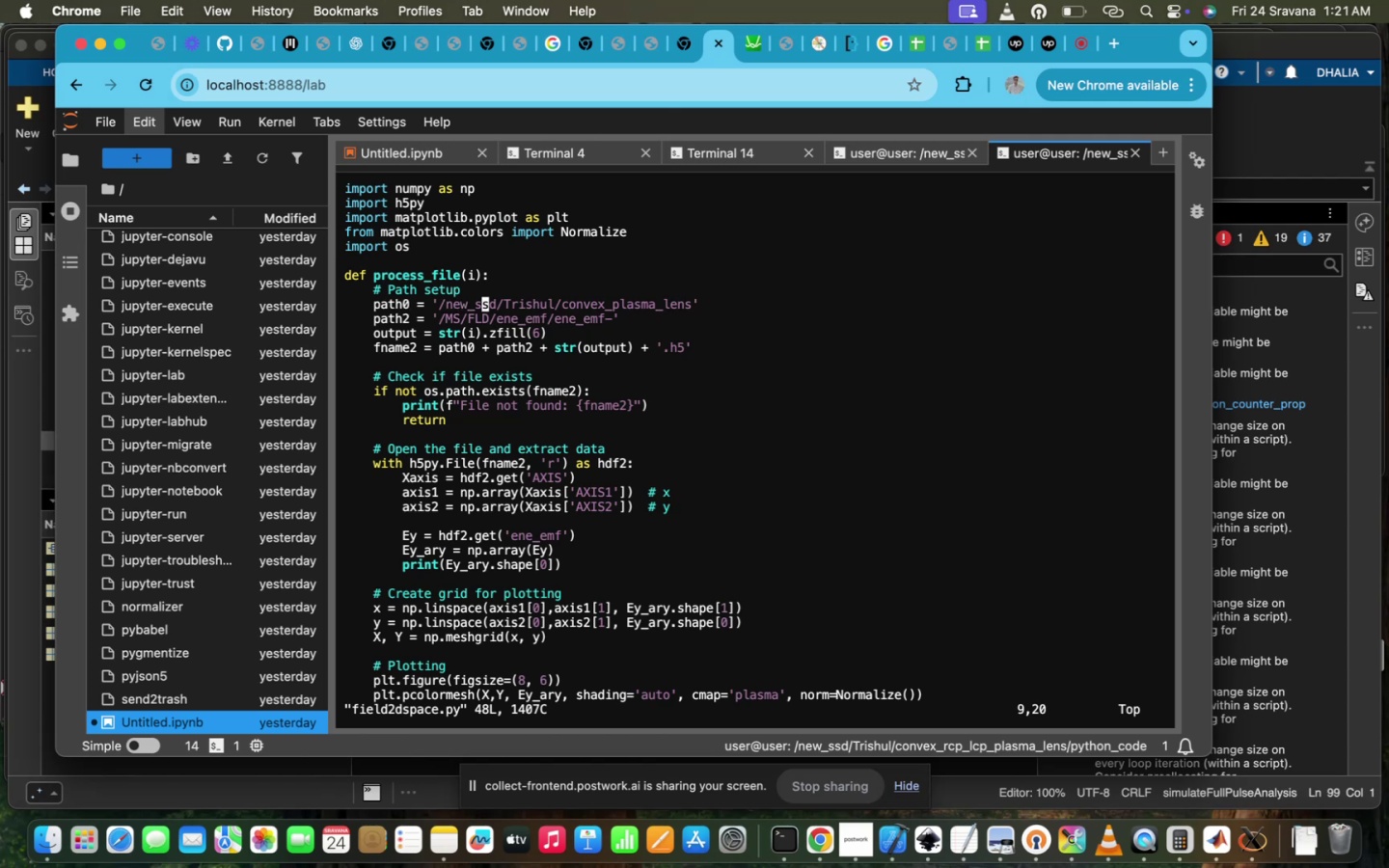 
hold_key(key=ArrowRight, duration=1.58)
 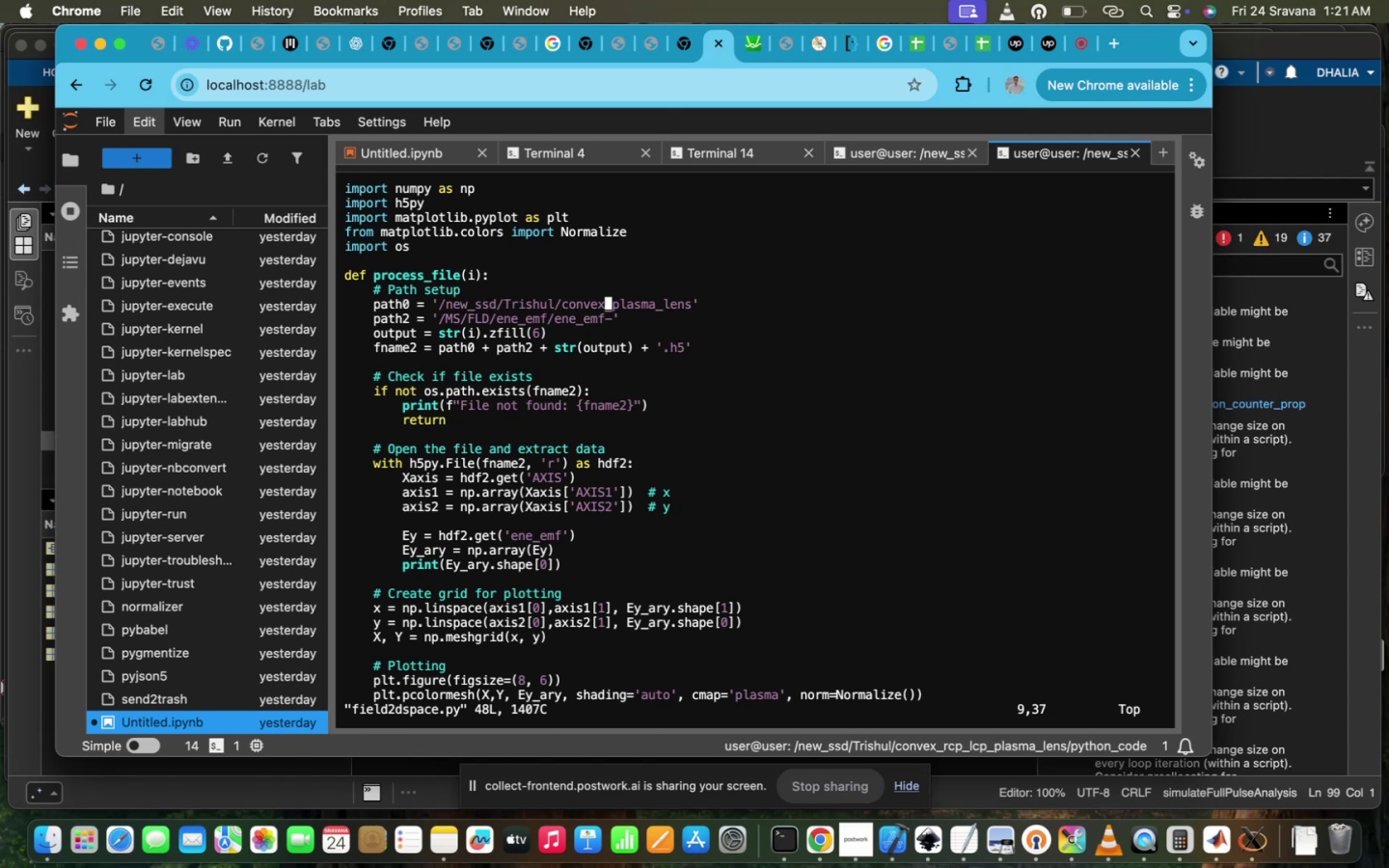 
hold_key(key=ArrowRight, duration=0.32)
 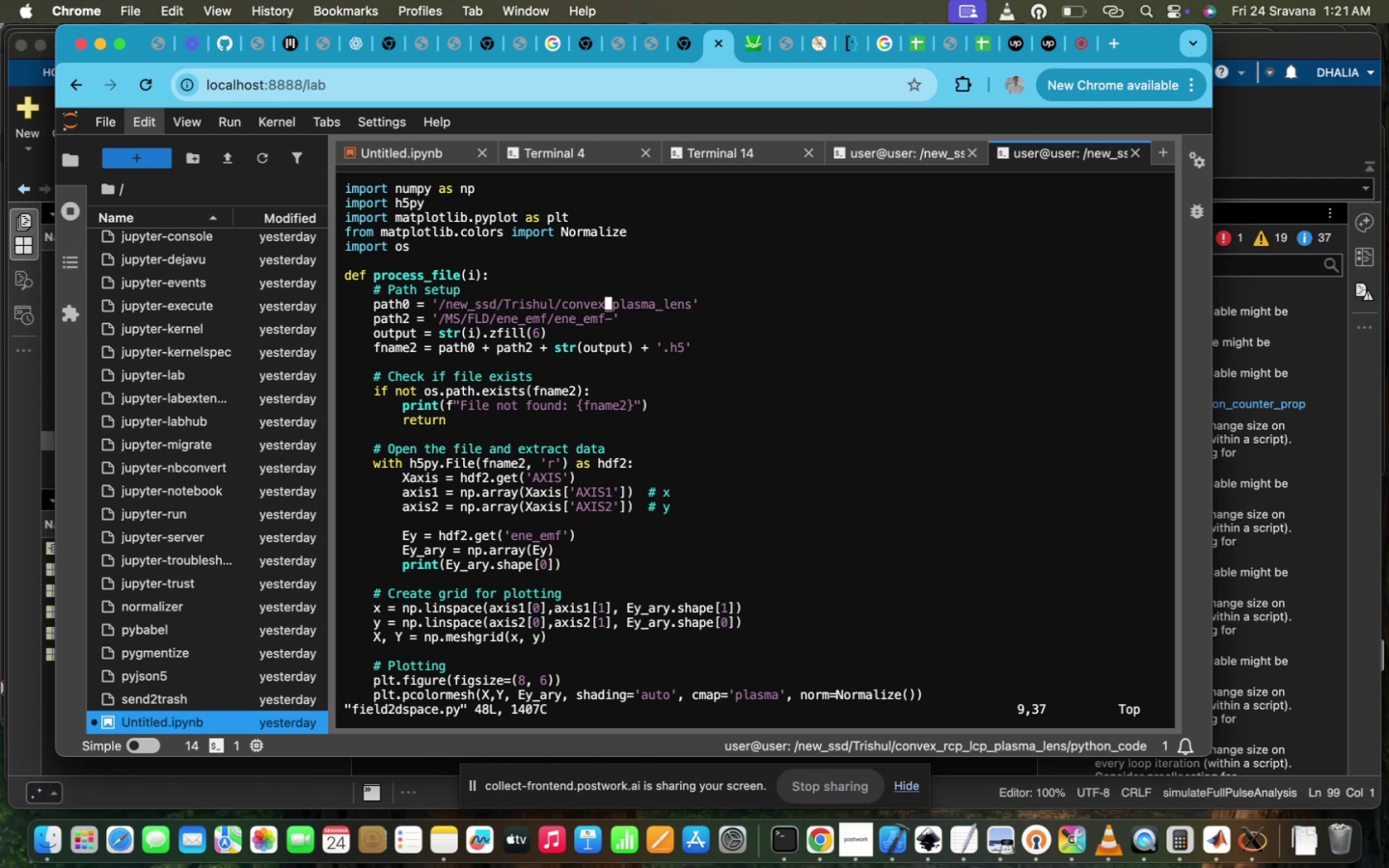 
key(ArrowRight)
 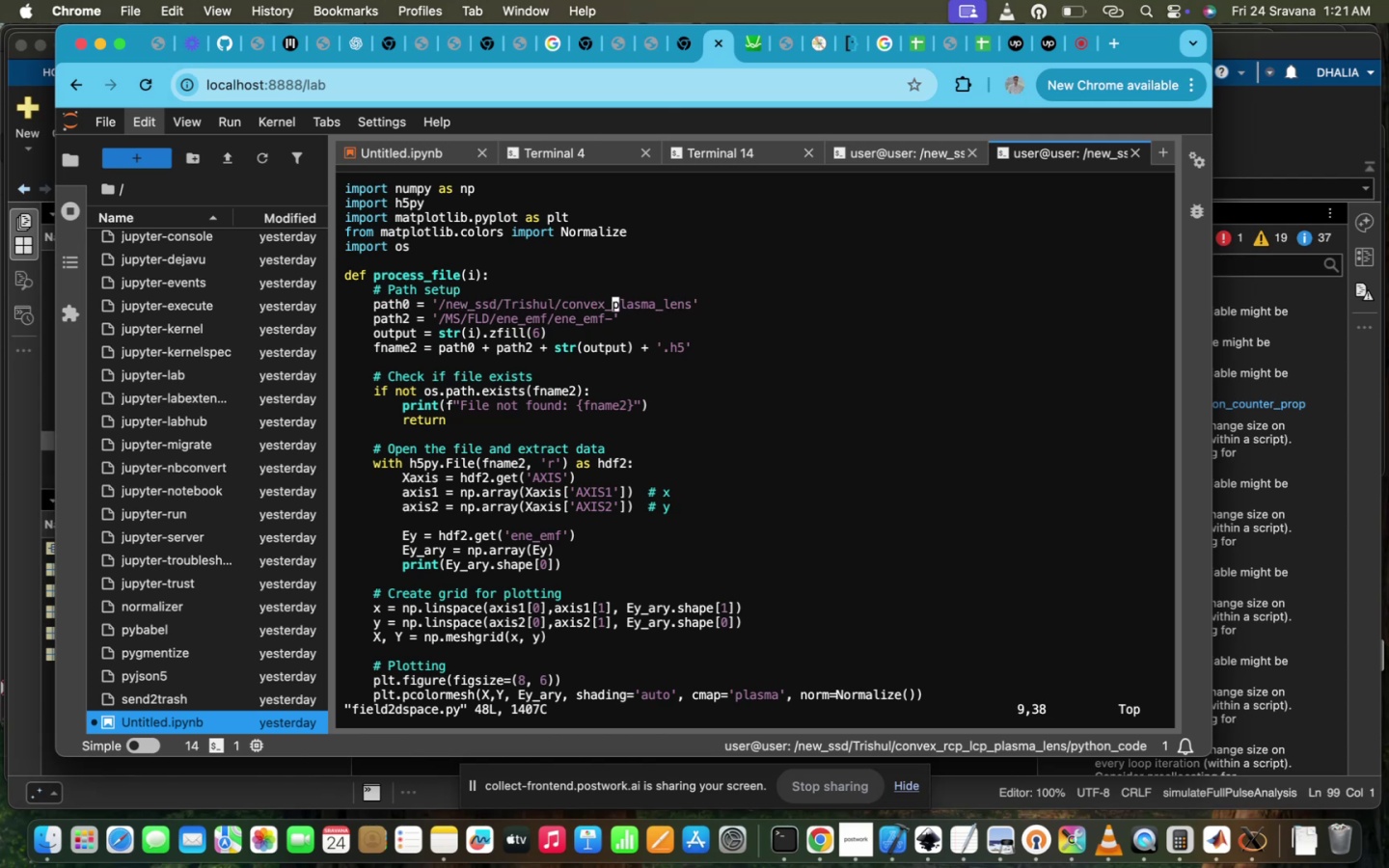 
key(I)
 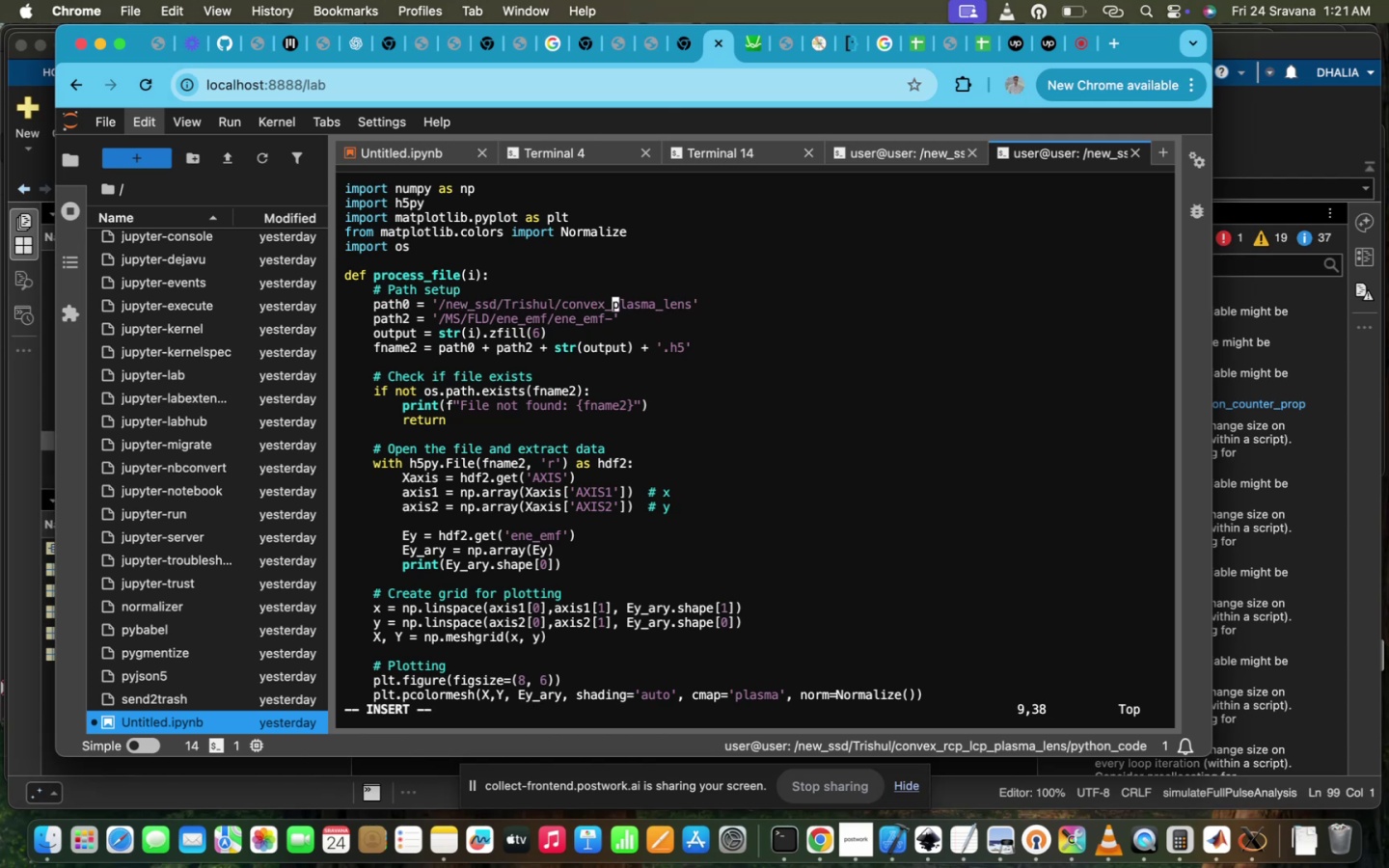 
key(Meta+V)
 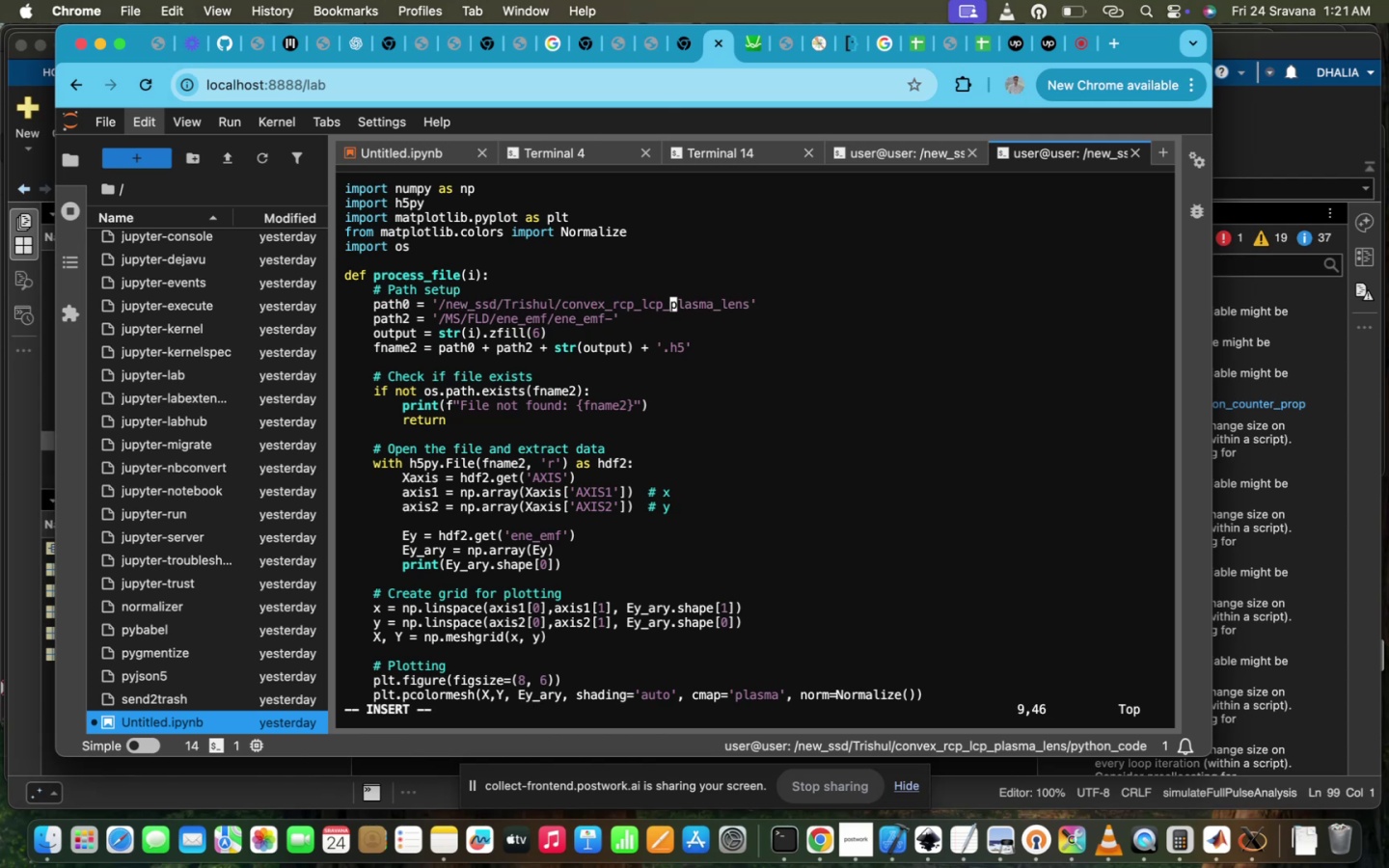 
scroll: coordinate [827, 616], scroll_direction: down, amount: 164.0
 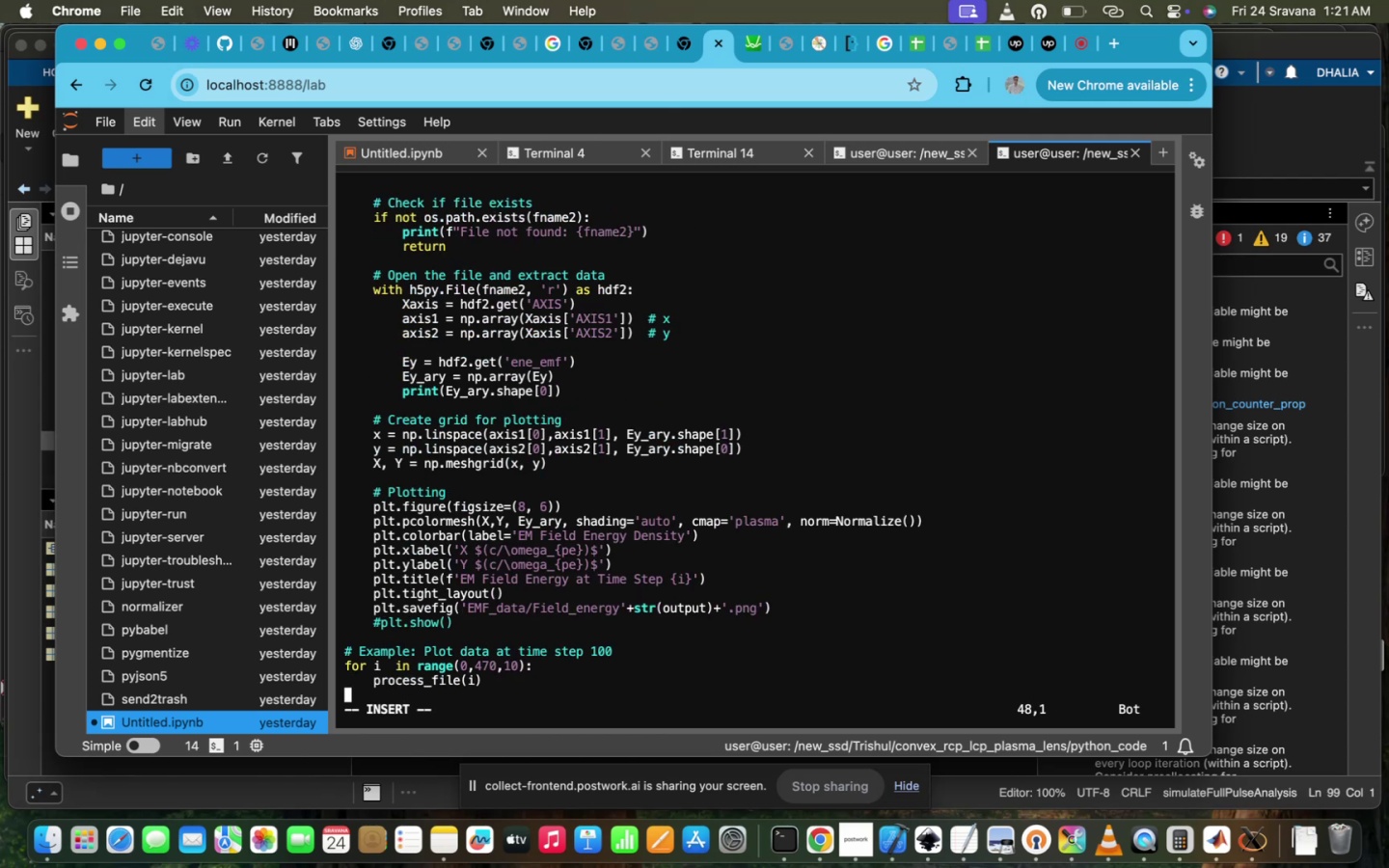 
key(Escape)
type(:wq!)
 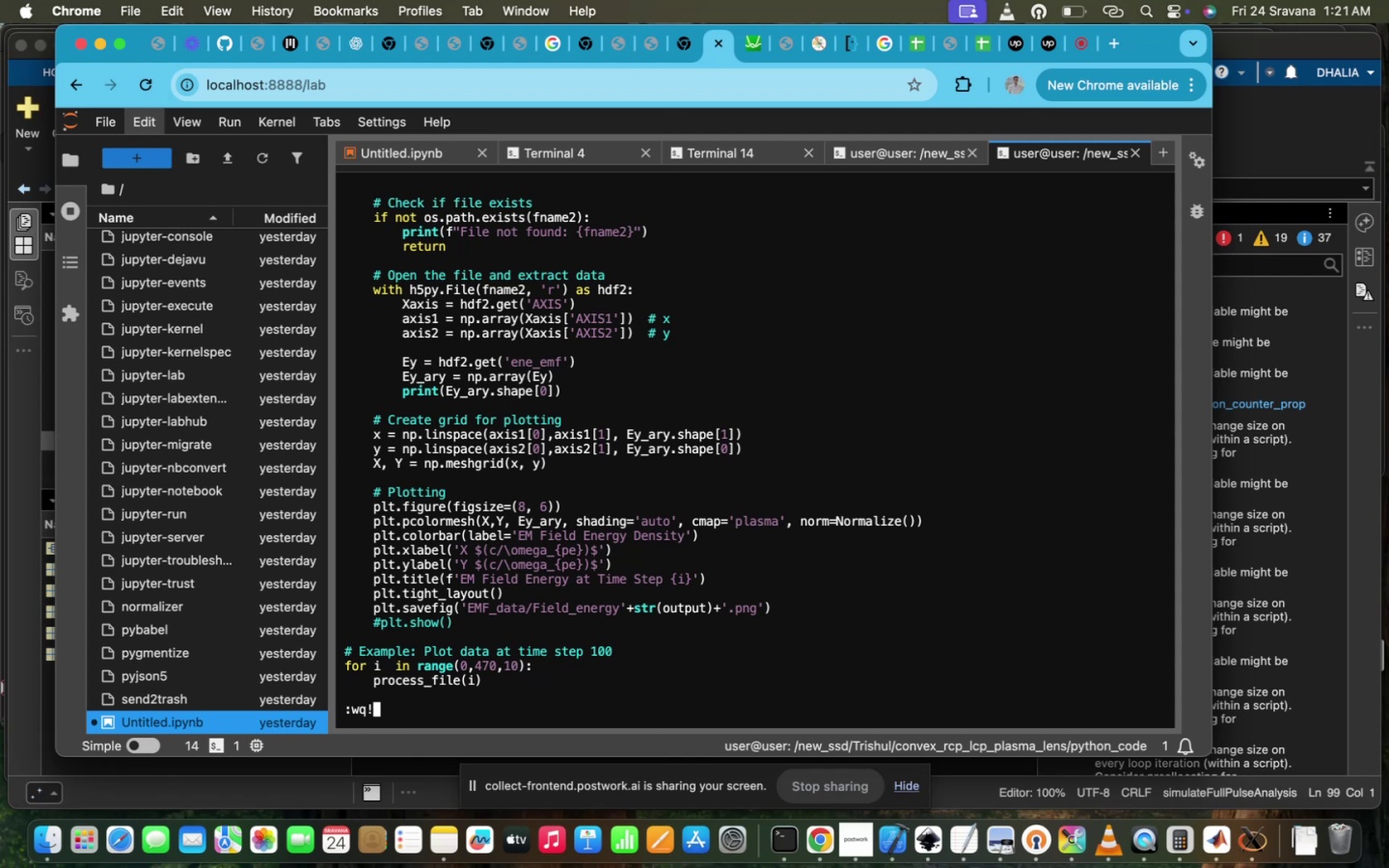 
key(Enter)
 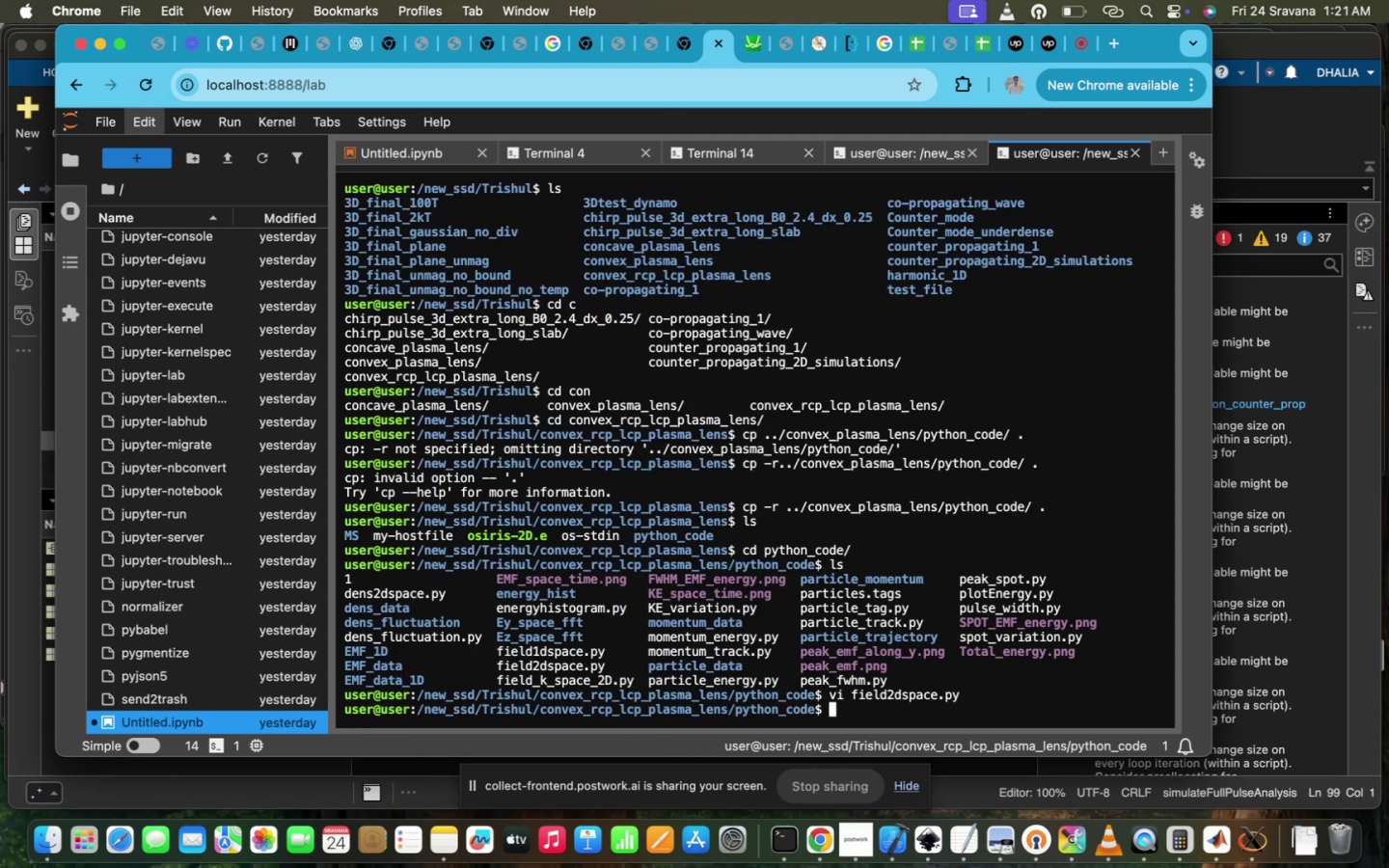 
type(pyt)
key(Tab)
type(h)
key(Tab)
type(3 fi)
key(Tab)
type(2)
key(Tab)
type(6)
key(Backspace)
 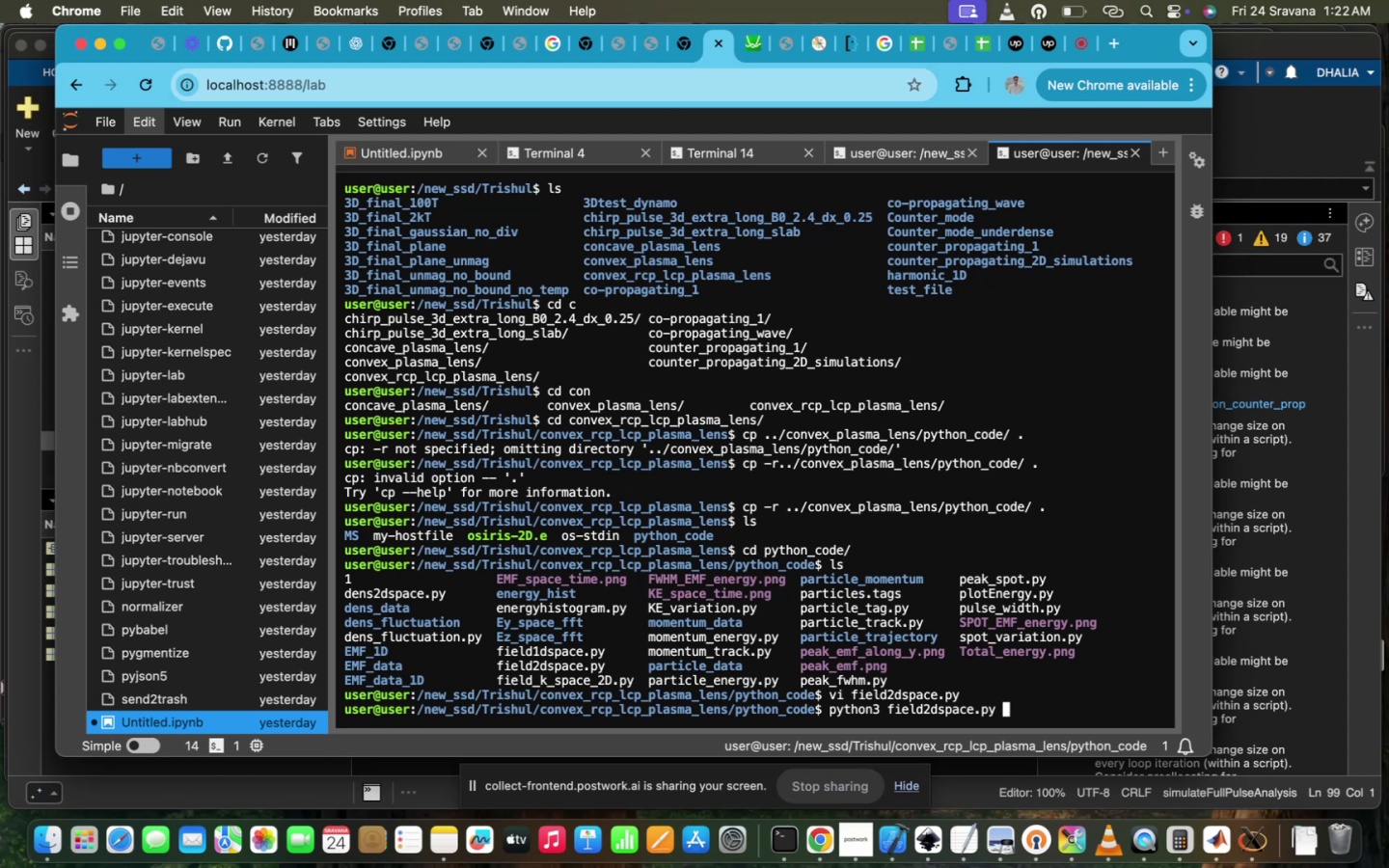 
left_click([908, 160])
 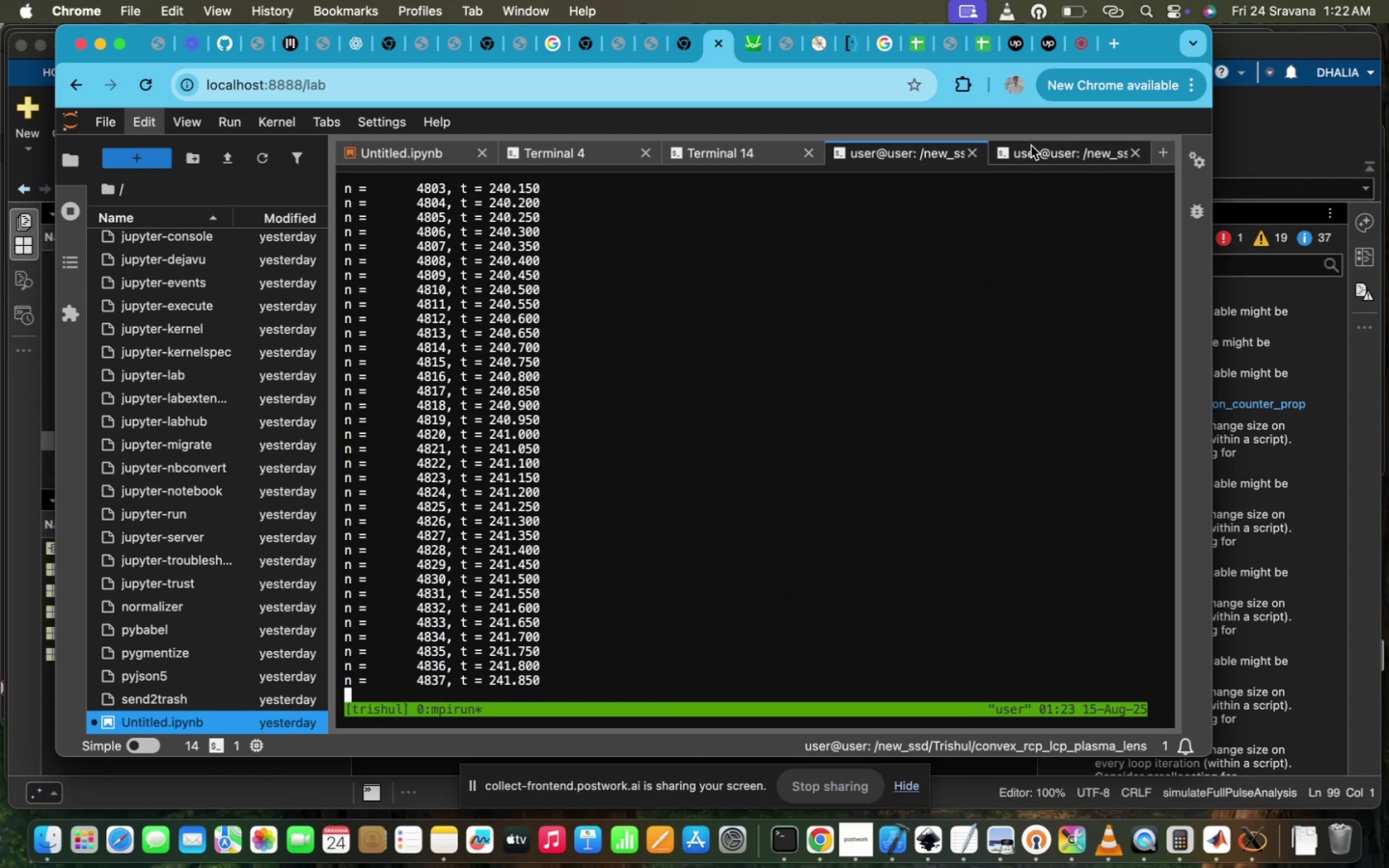 
left_click([1036, 155])
 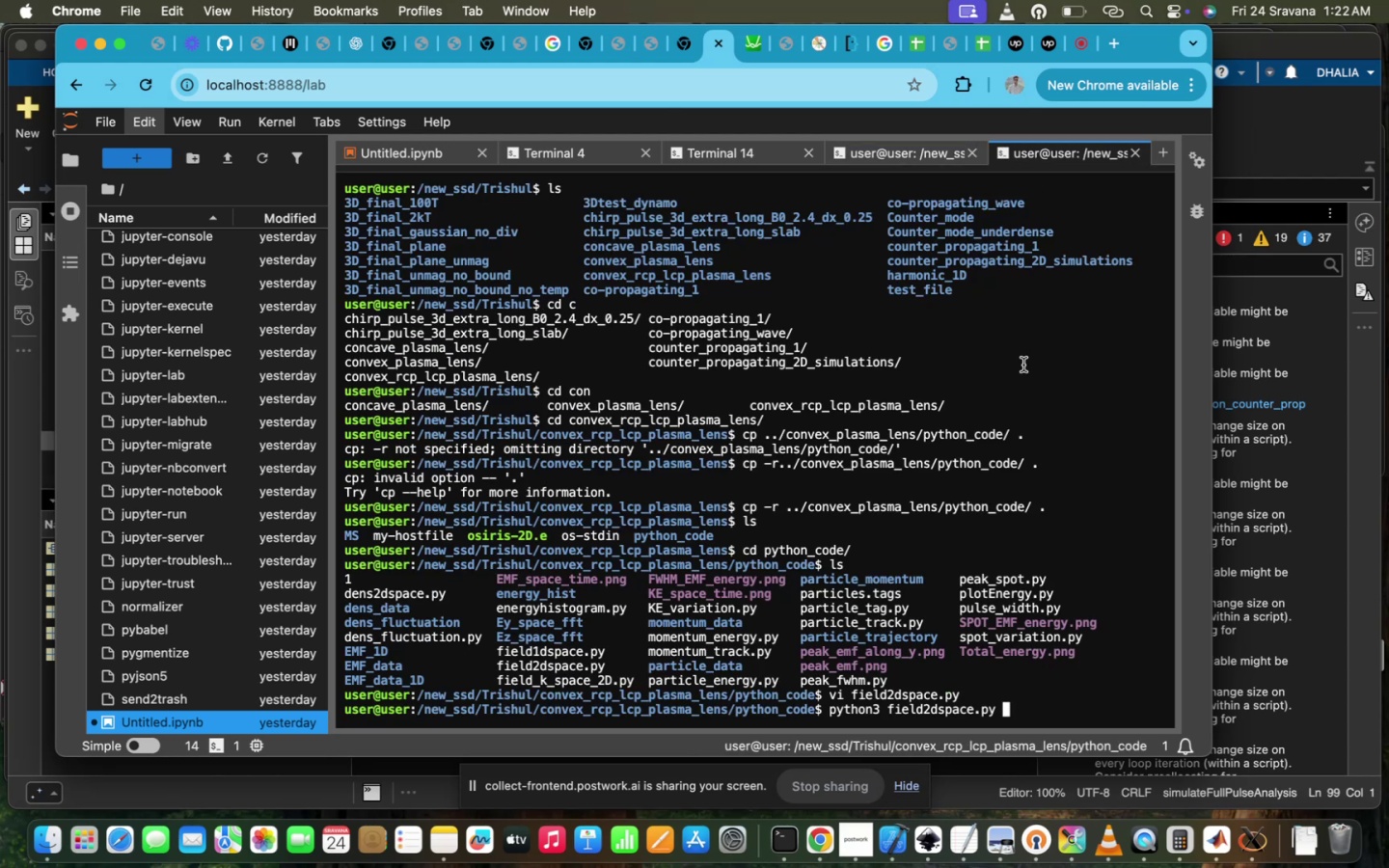 
key(Enter)
 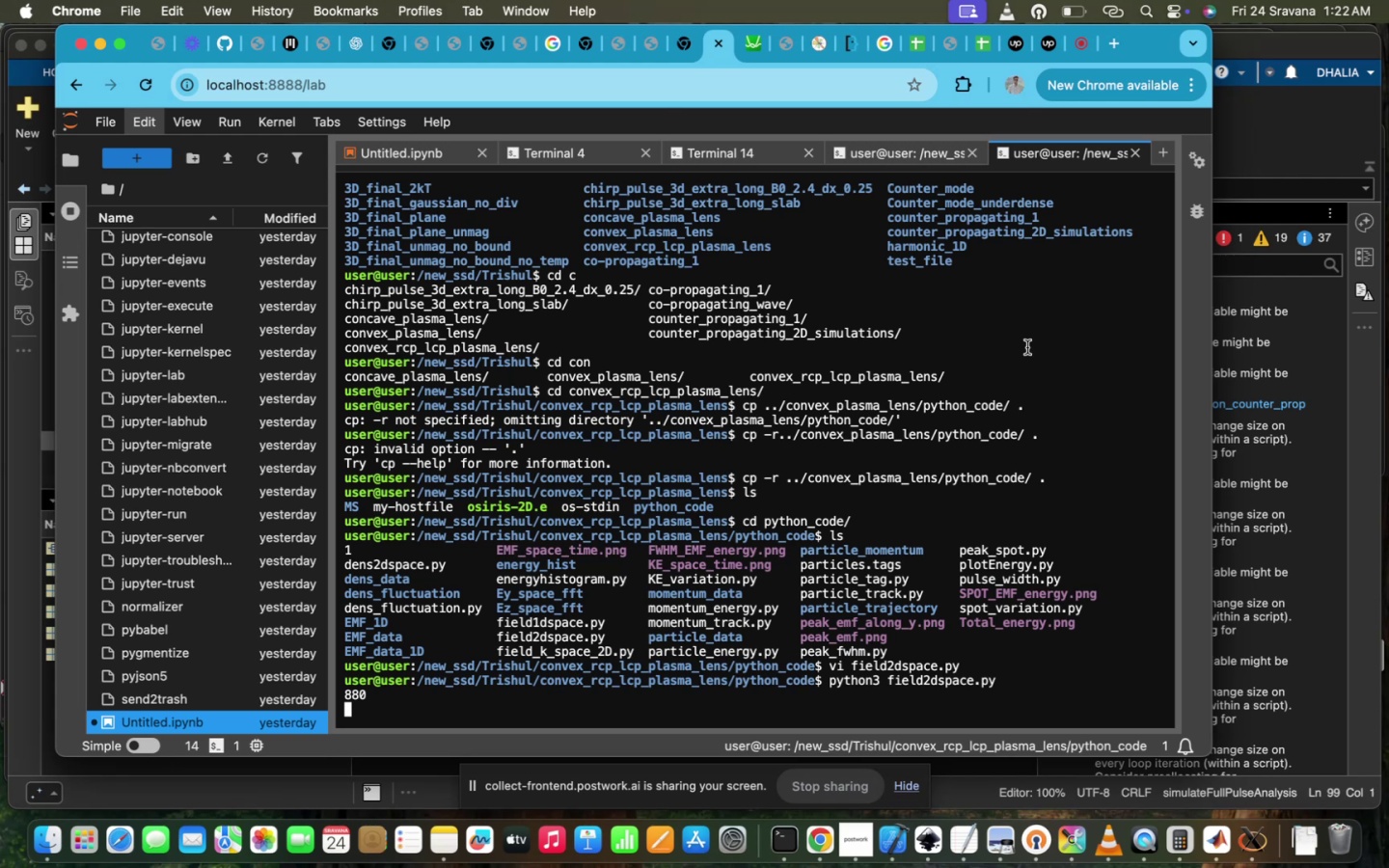 
wait(5.58)
 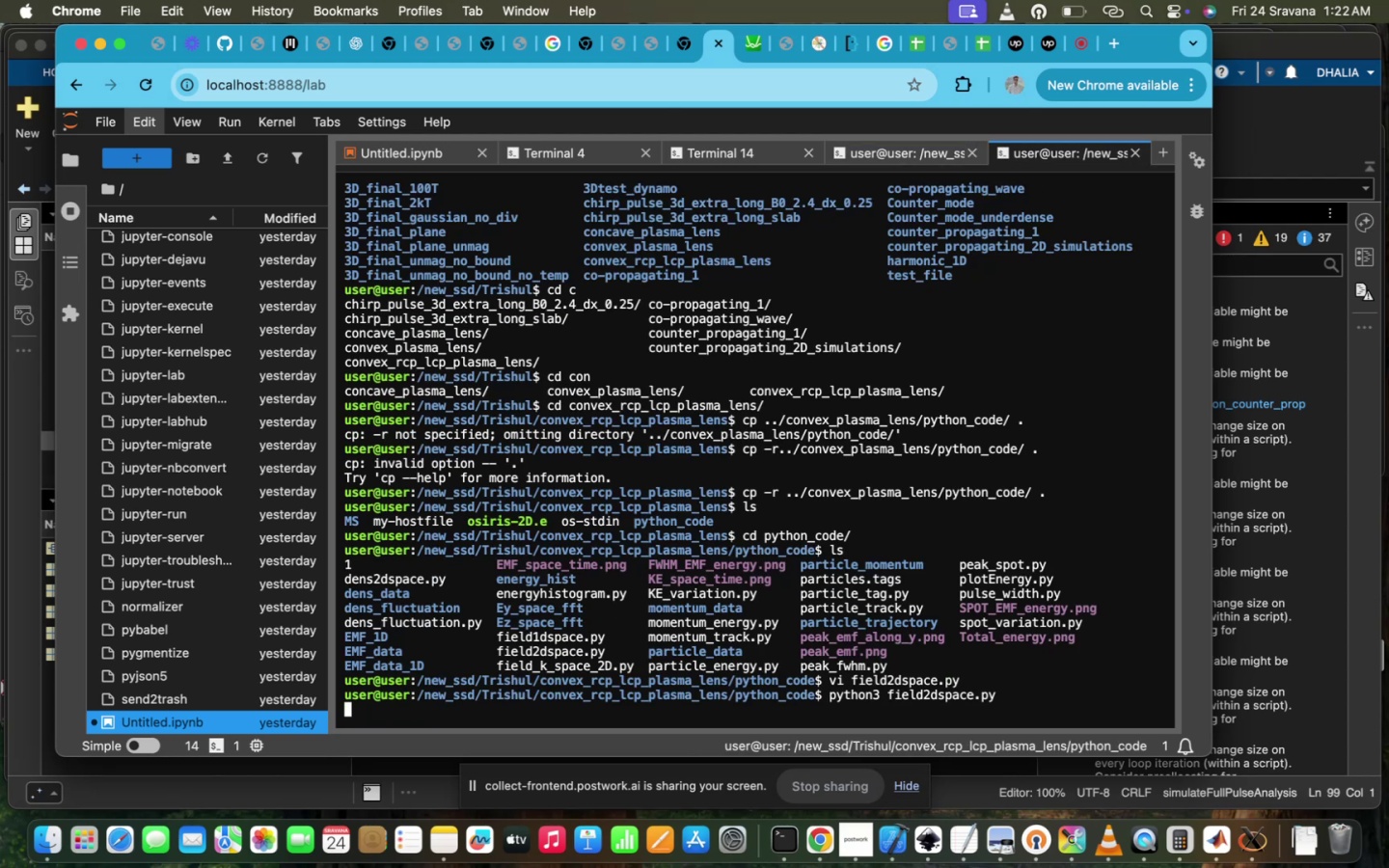 
left_click([893, 153])
 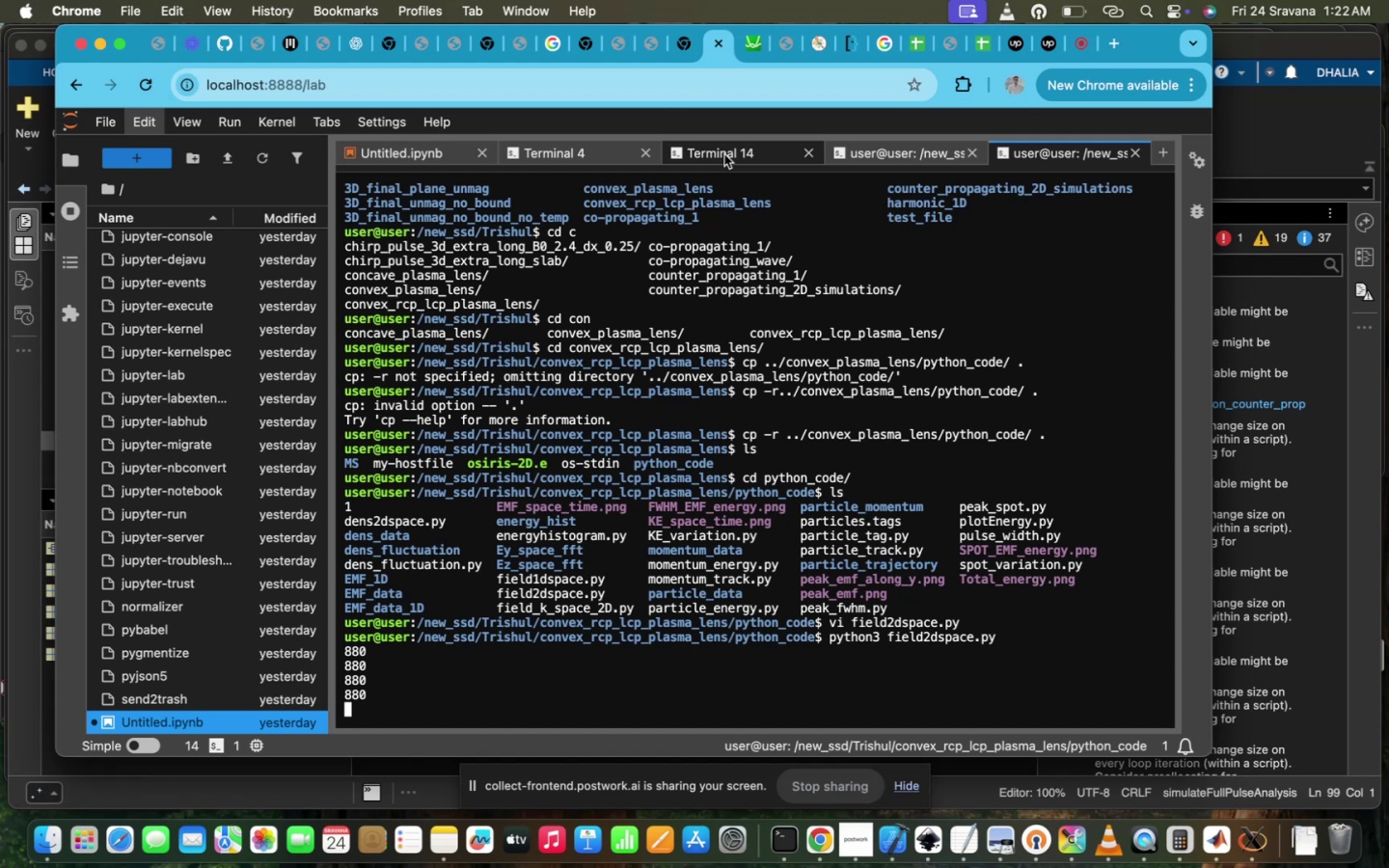 
wait(14.8)
 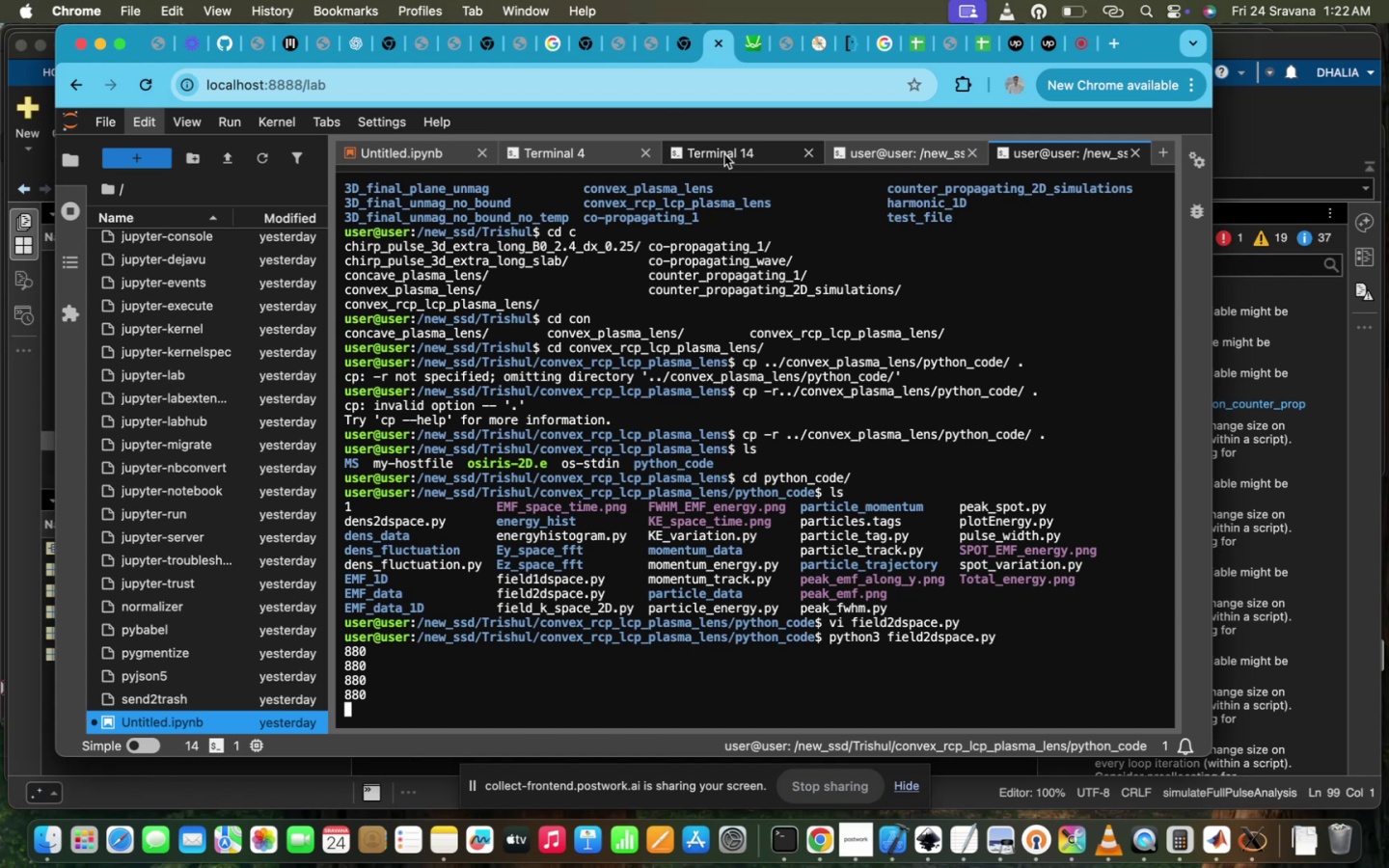 
type(cd ..)
 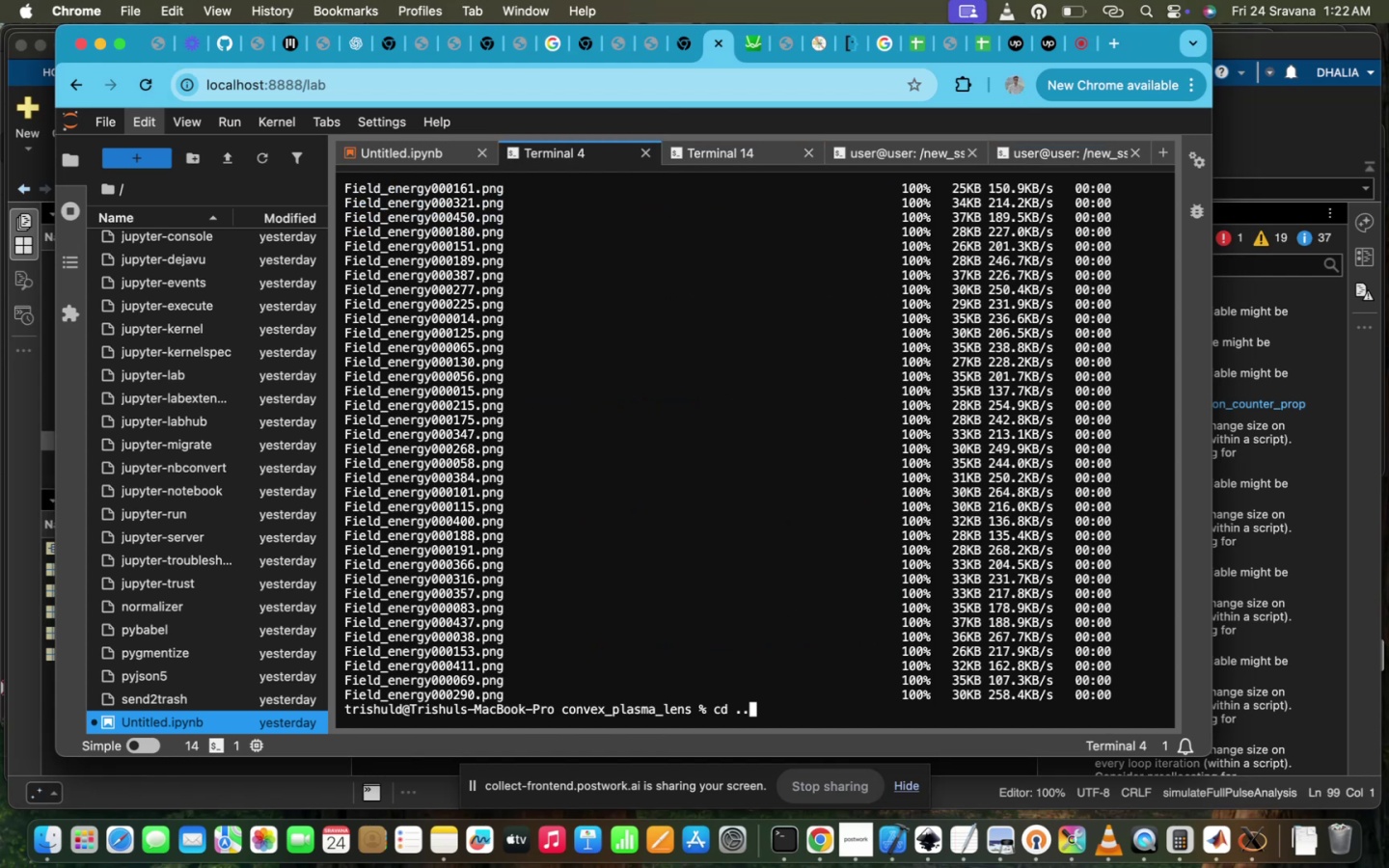 
key(Enter)
 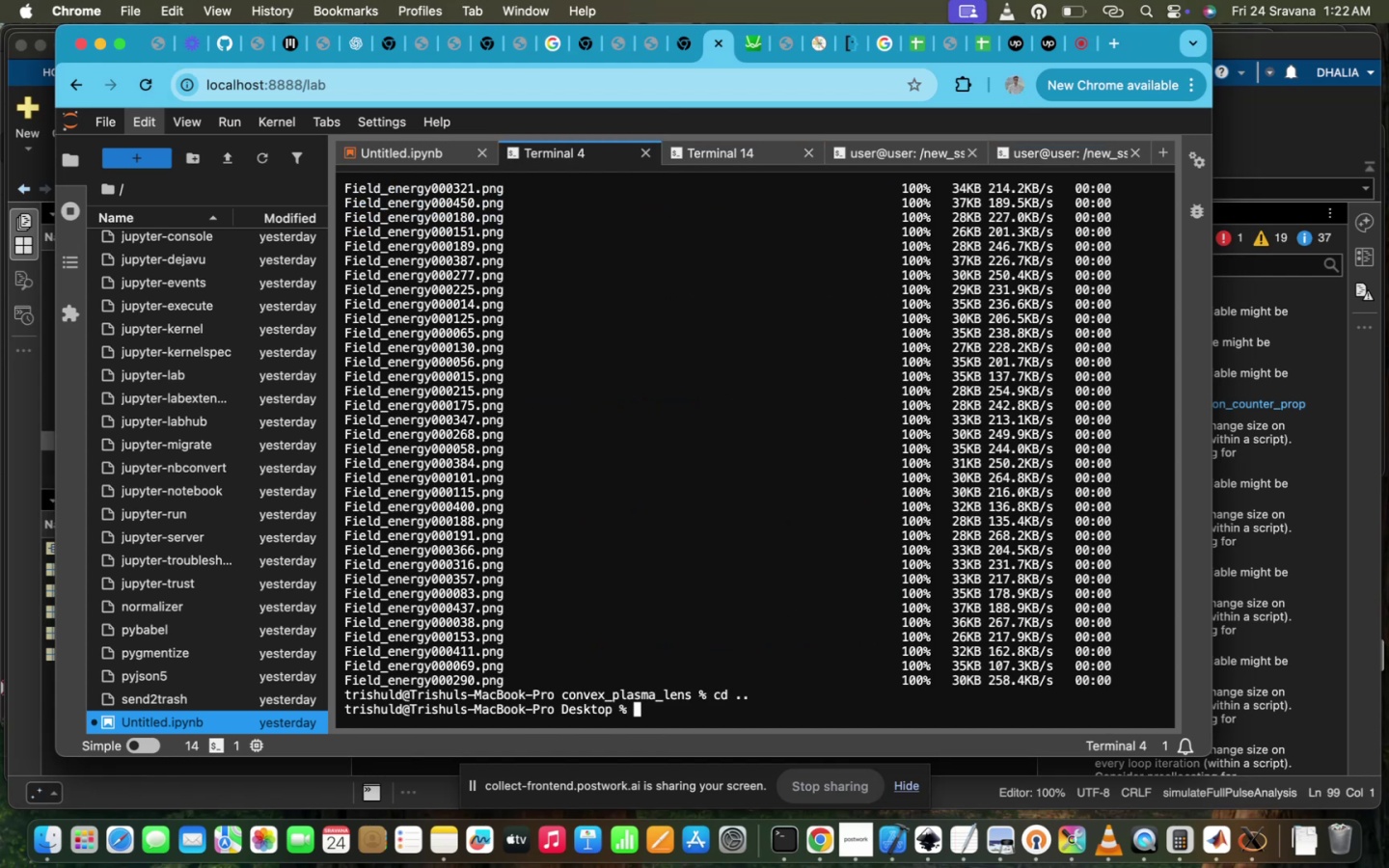 
type(mkdir co)
key(Tab)
type(b)
key(Tab)
key(Backspace)
type(v)
key(Tab)
 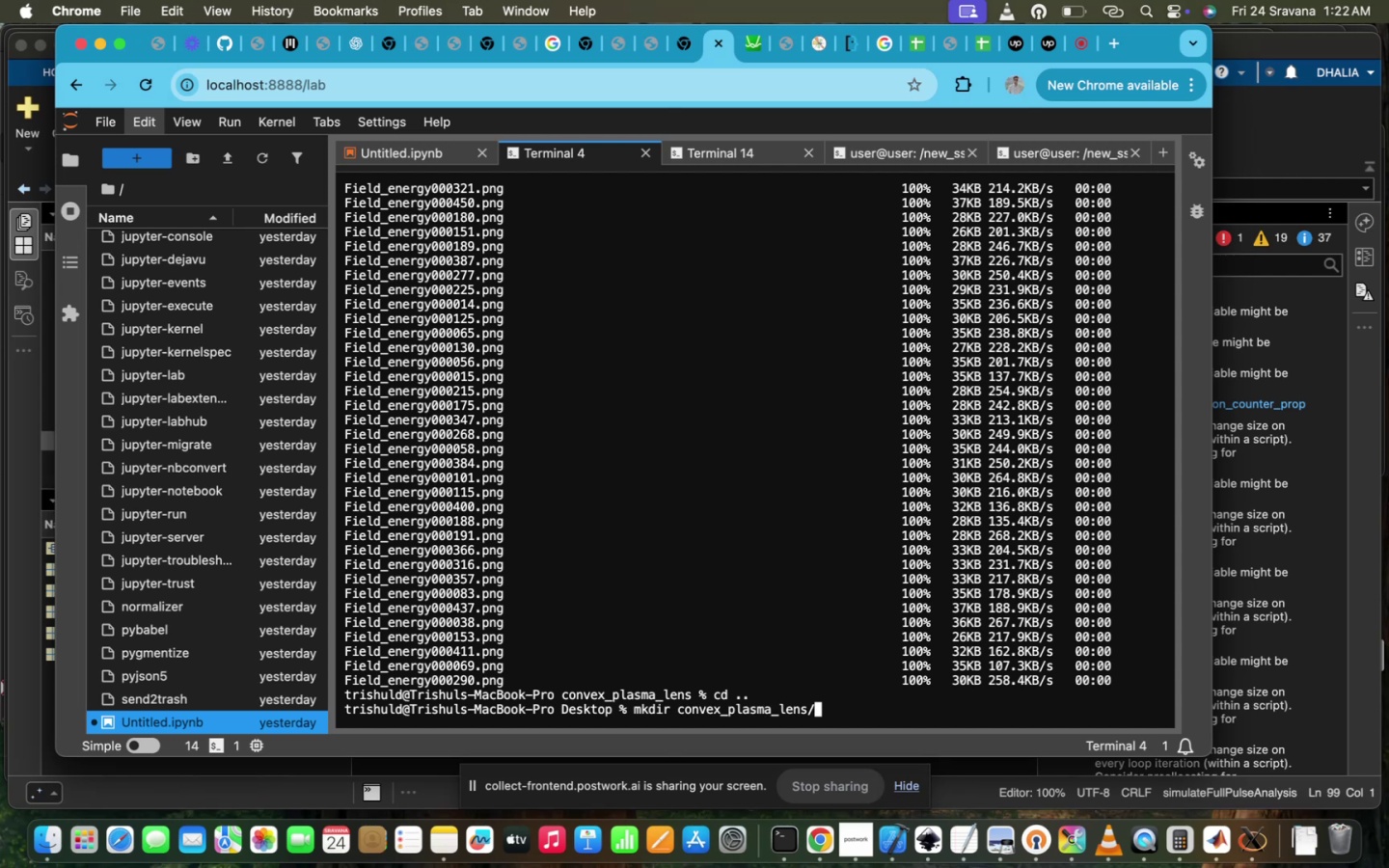 
hold_key(key=ArrowLeft, duration=1.33)
 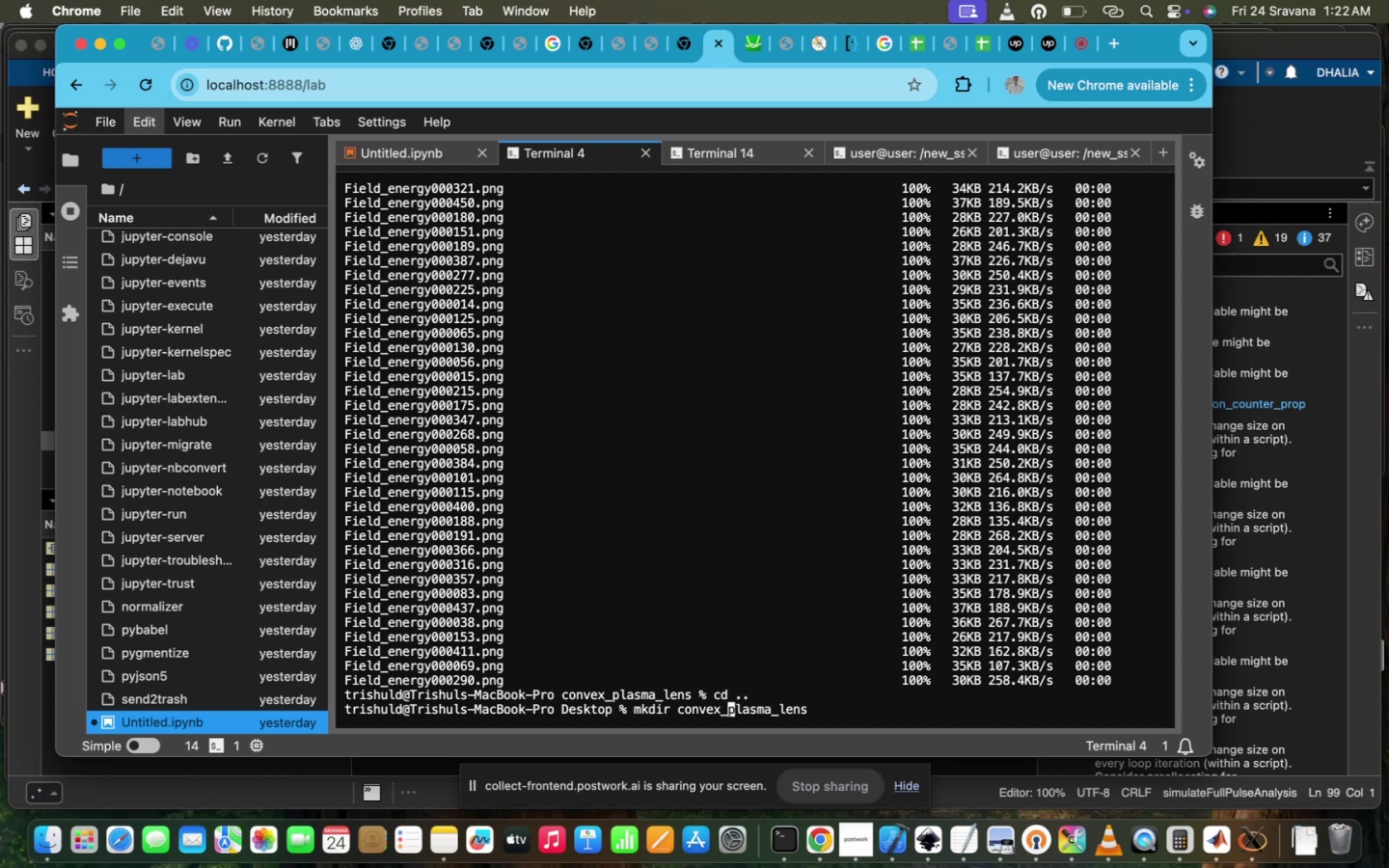 
key(ArrowDown)
 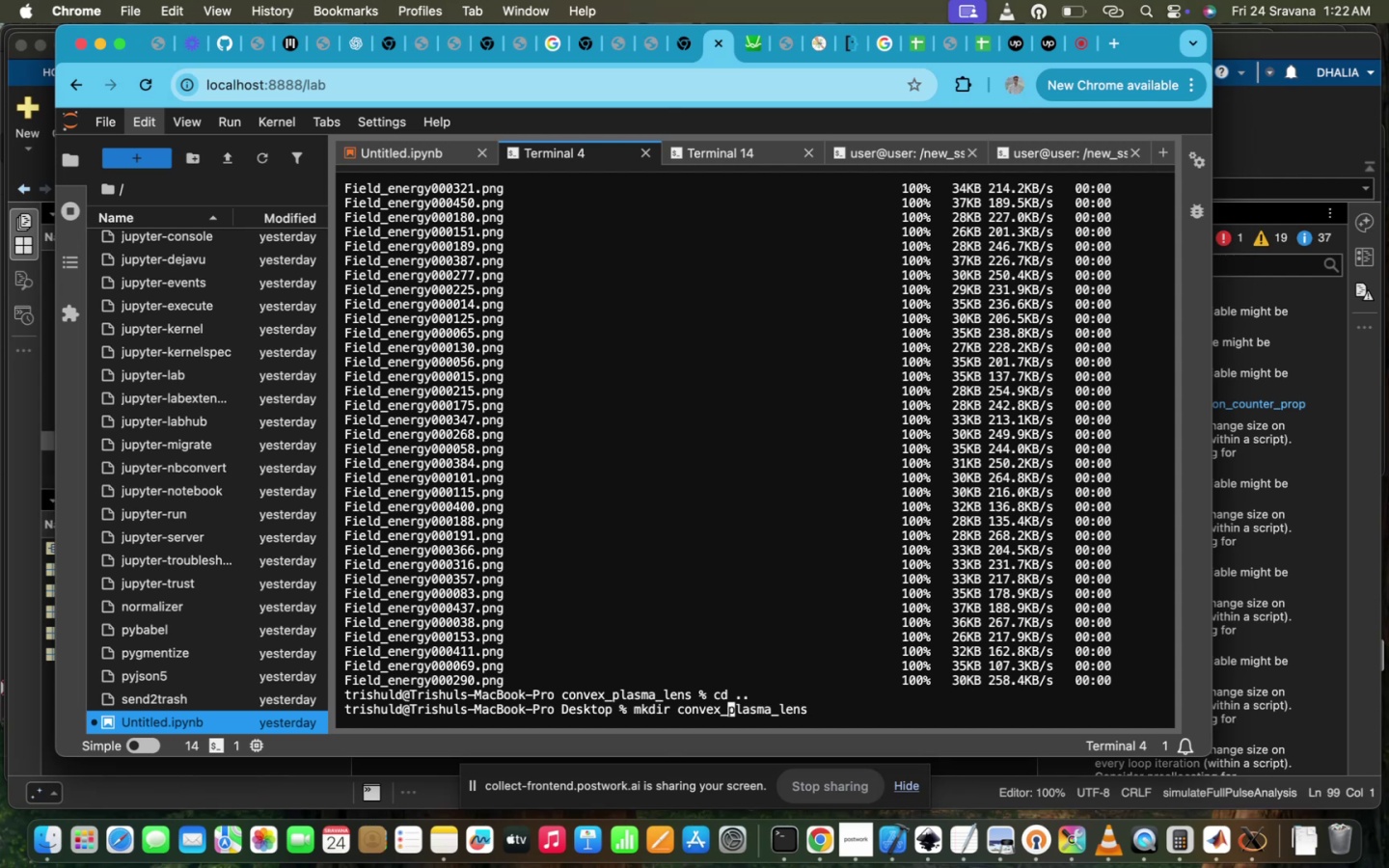 
type(e)
key(Backspace)
type(rcp_lcp))
key(Backspace)
type(_)
 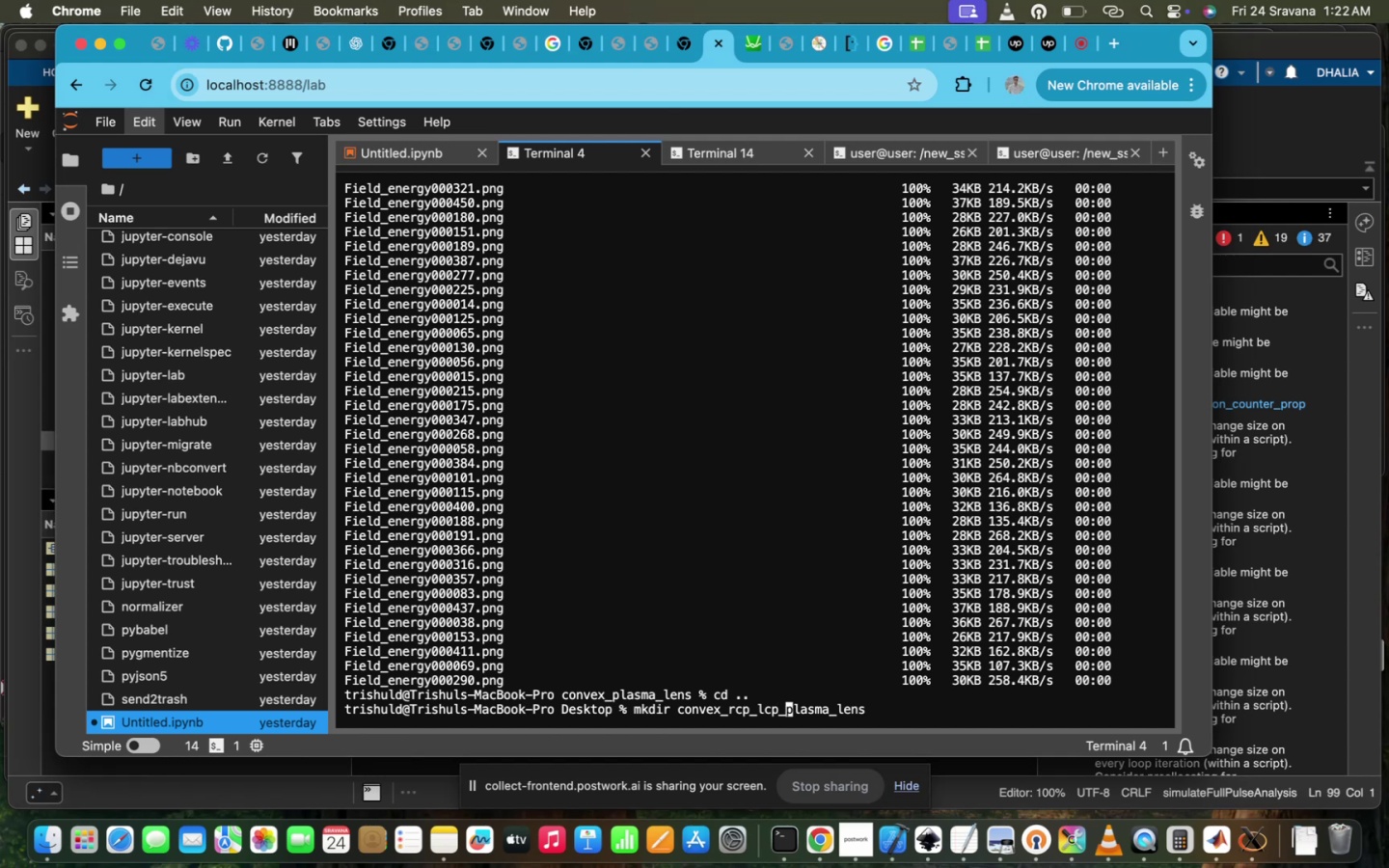 
key(Enter)
 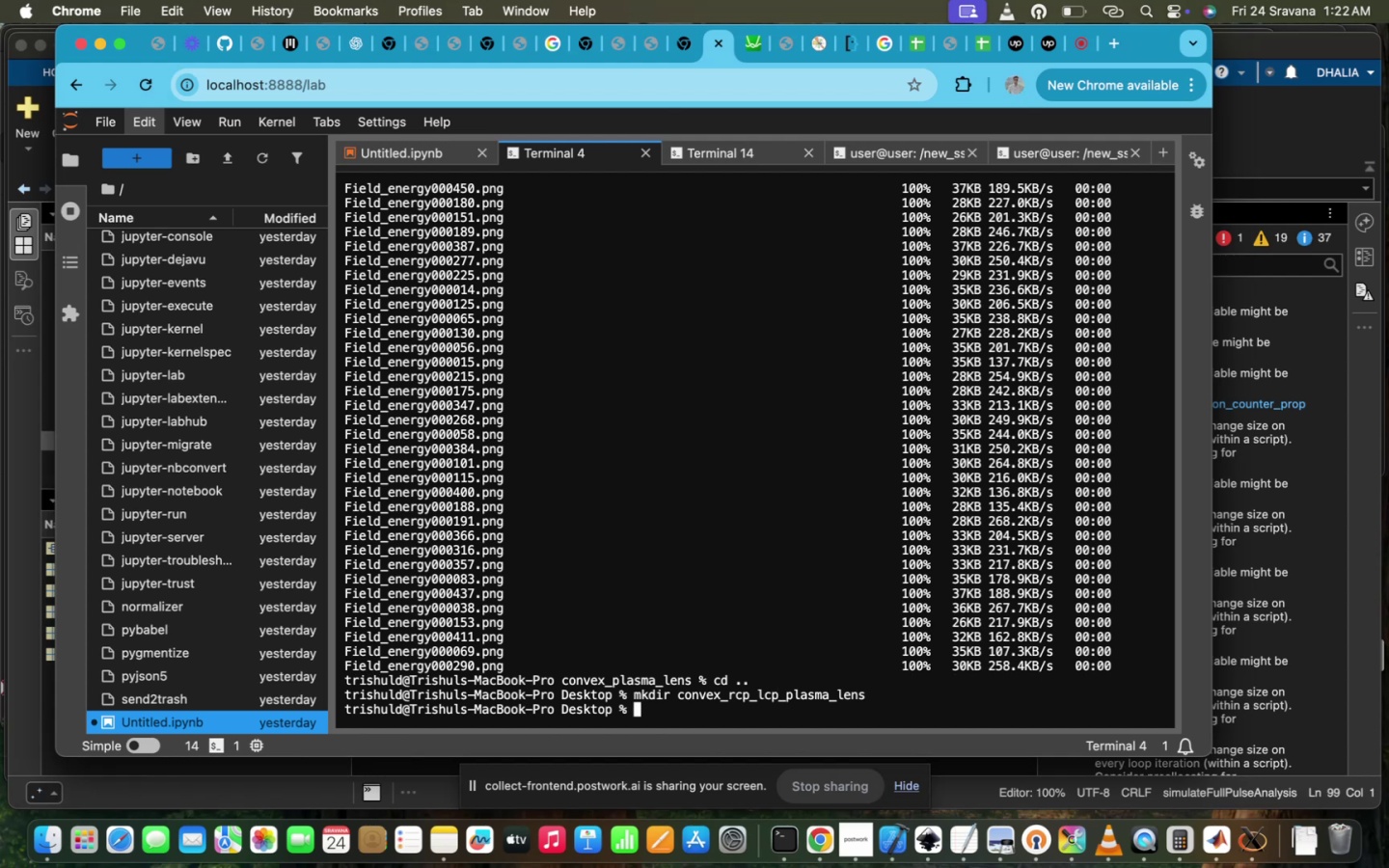 
type(cd c)
key(Tab)
type(vr)
key(Tab)
 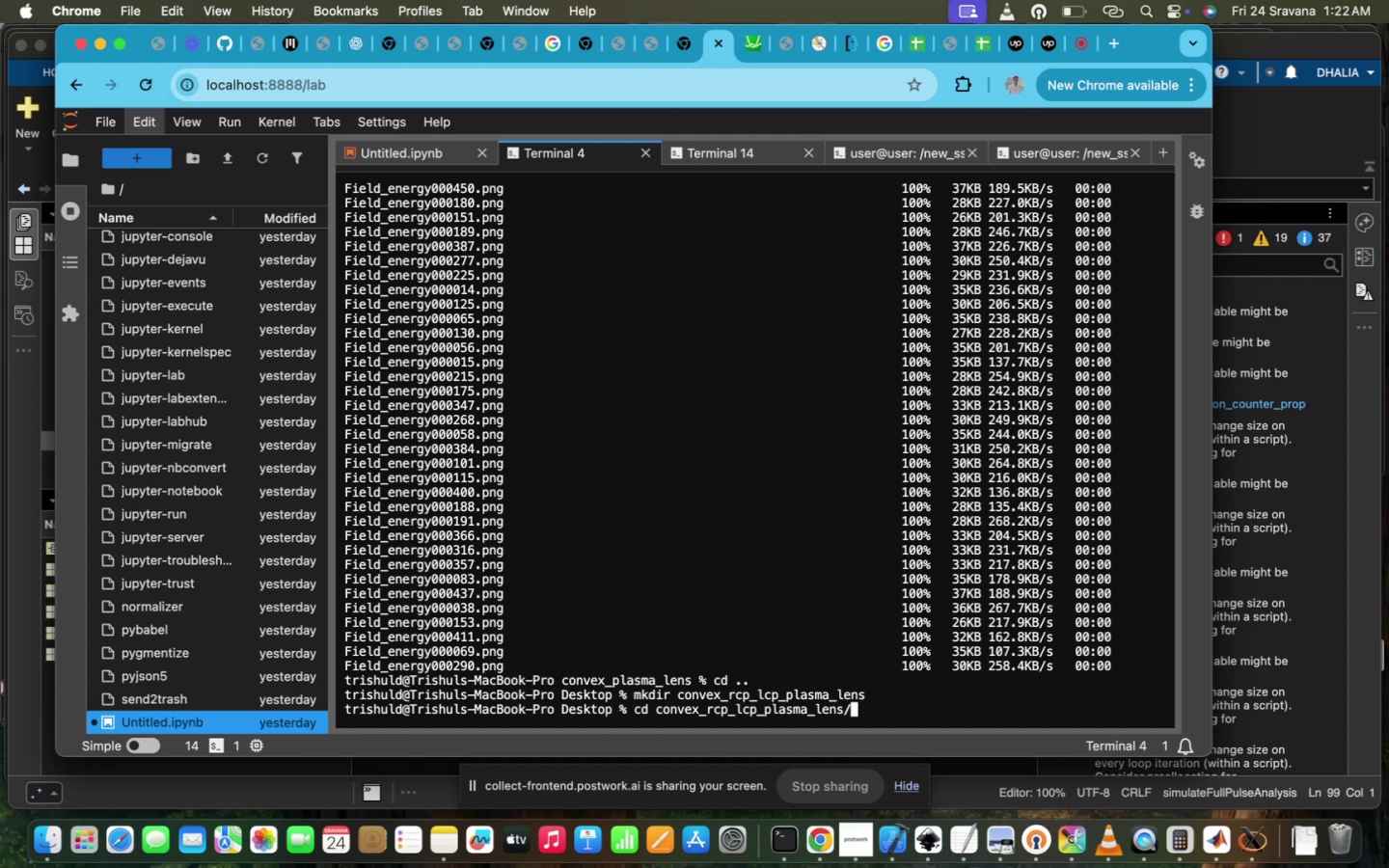 
key(Enter)
 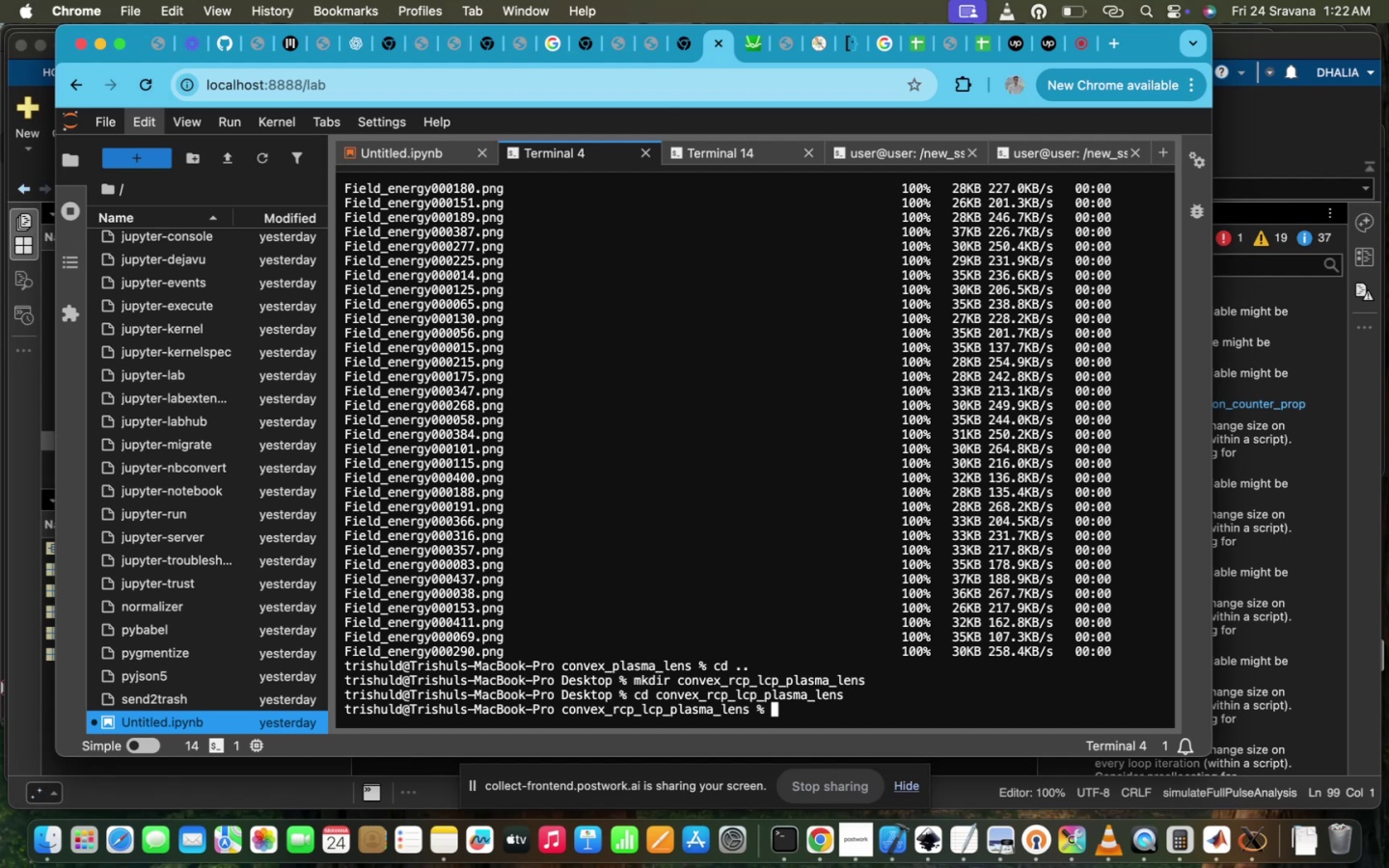 
key(ArrowUp)
 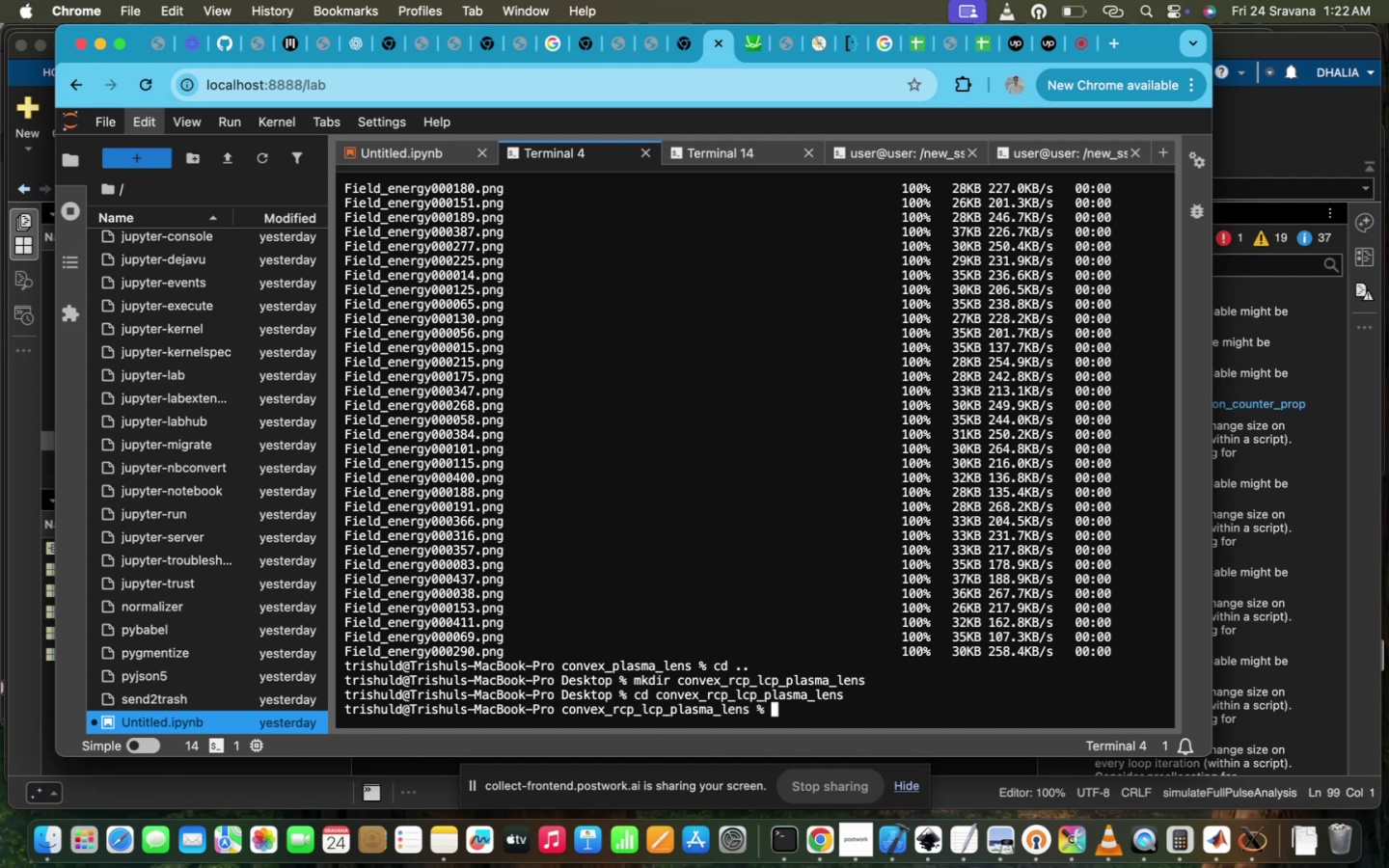 
key(ArrowDown)
 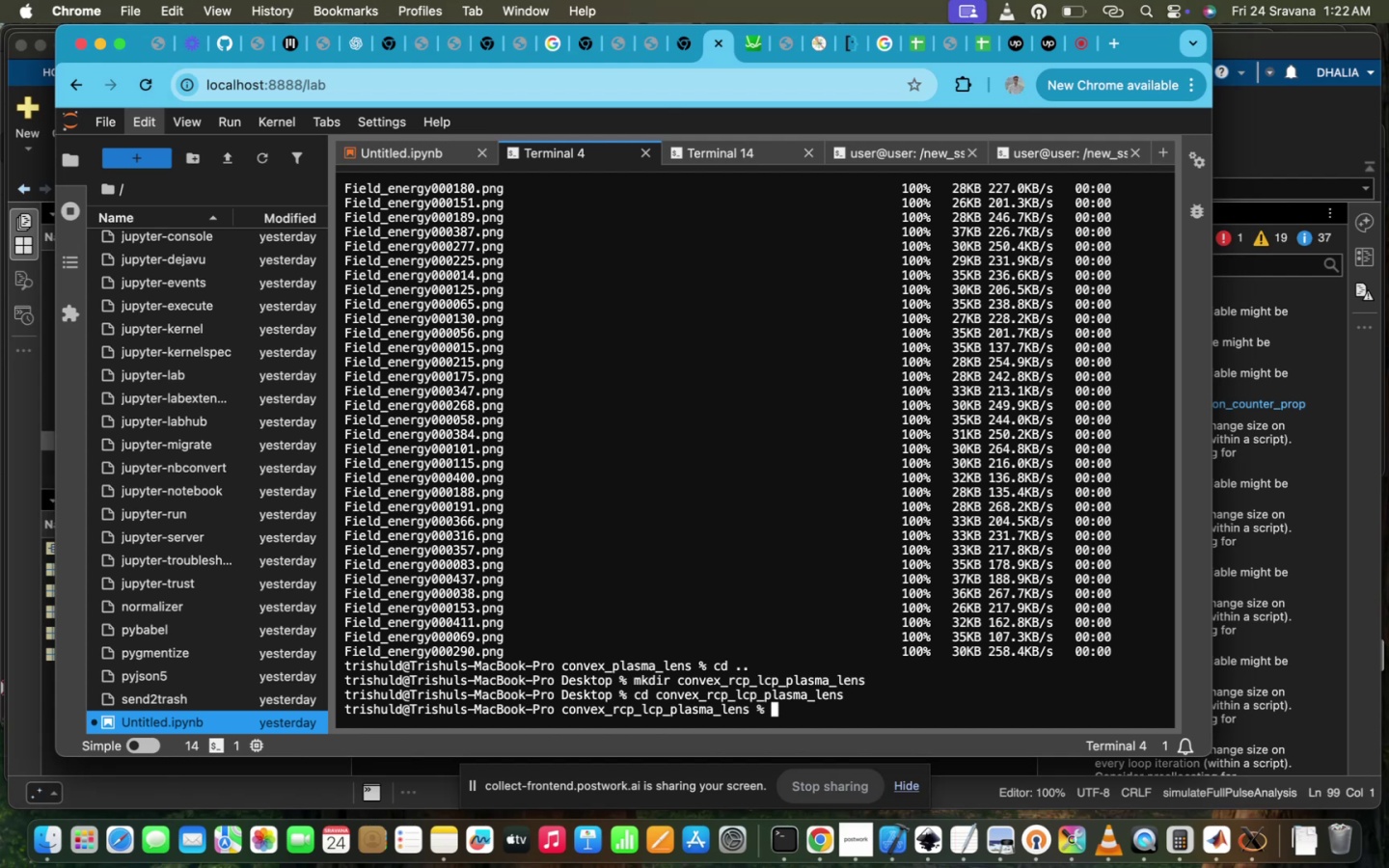 
key(ArrowUp)
 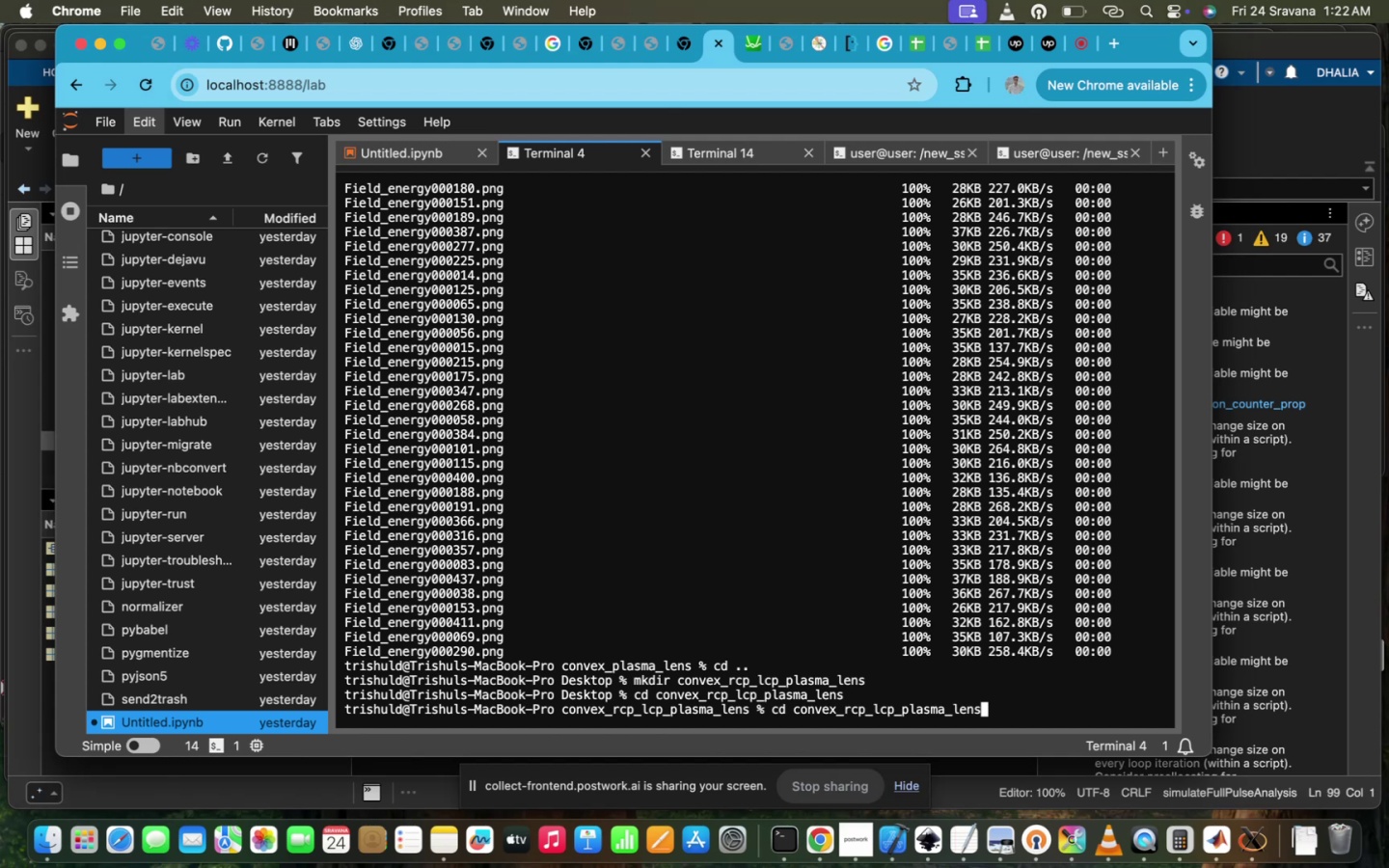 
key(ArrowUp)
 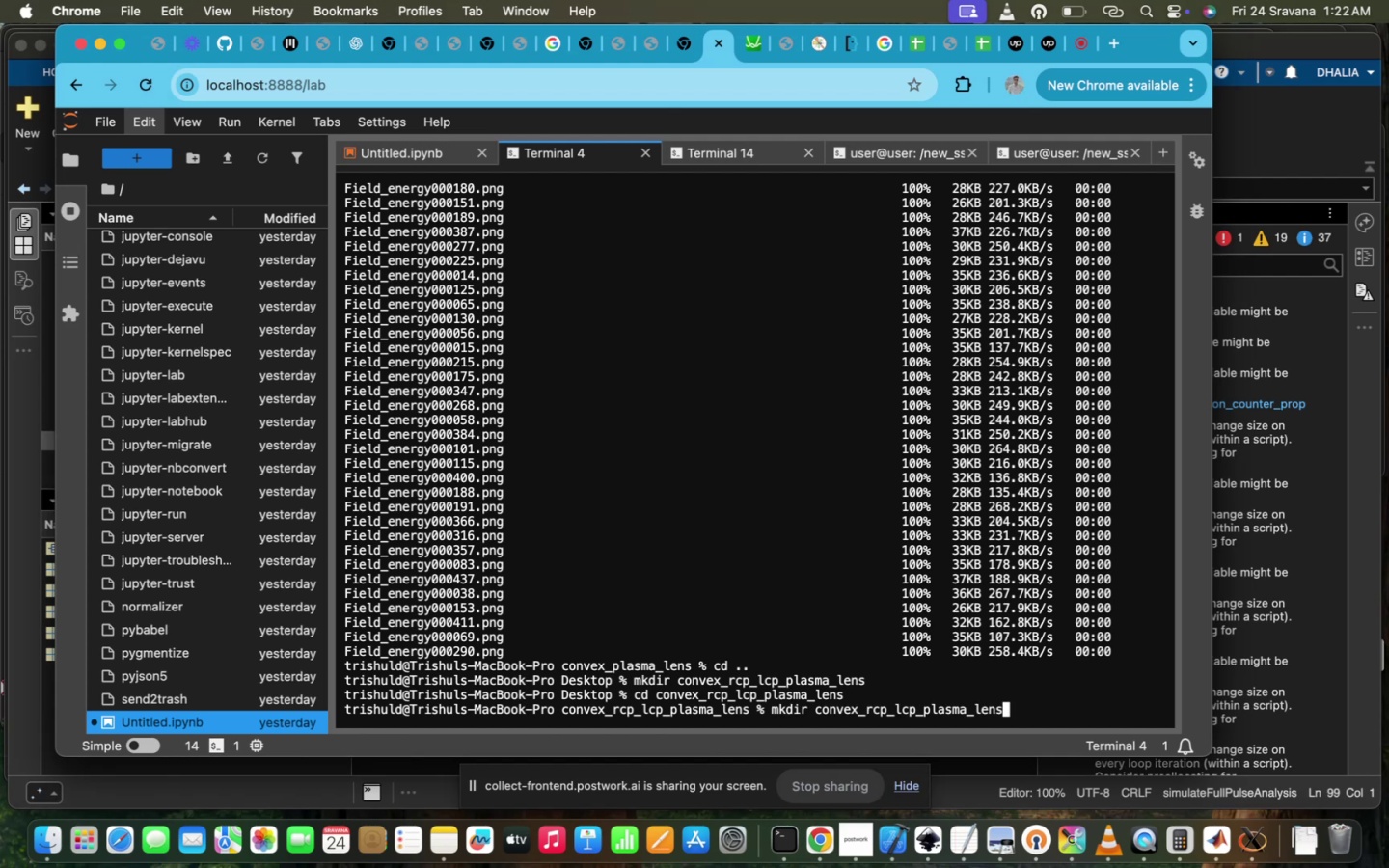 
key(ArrowUp)
 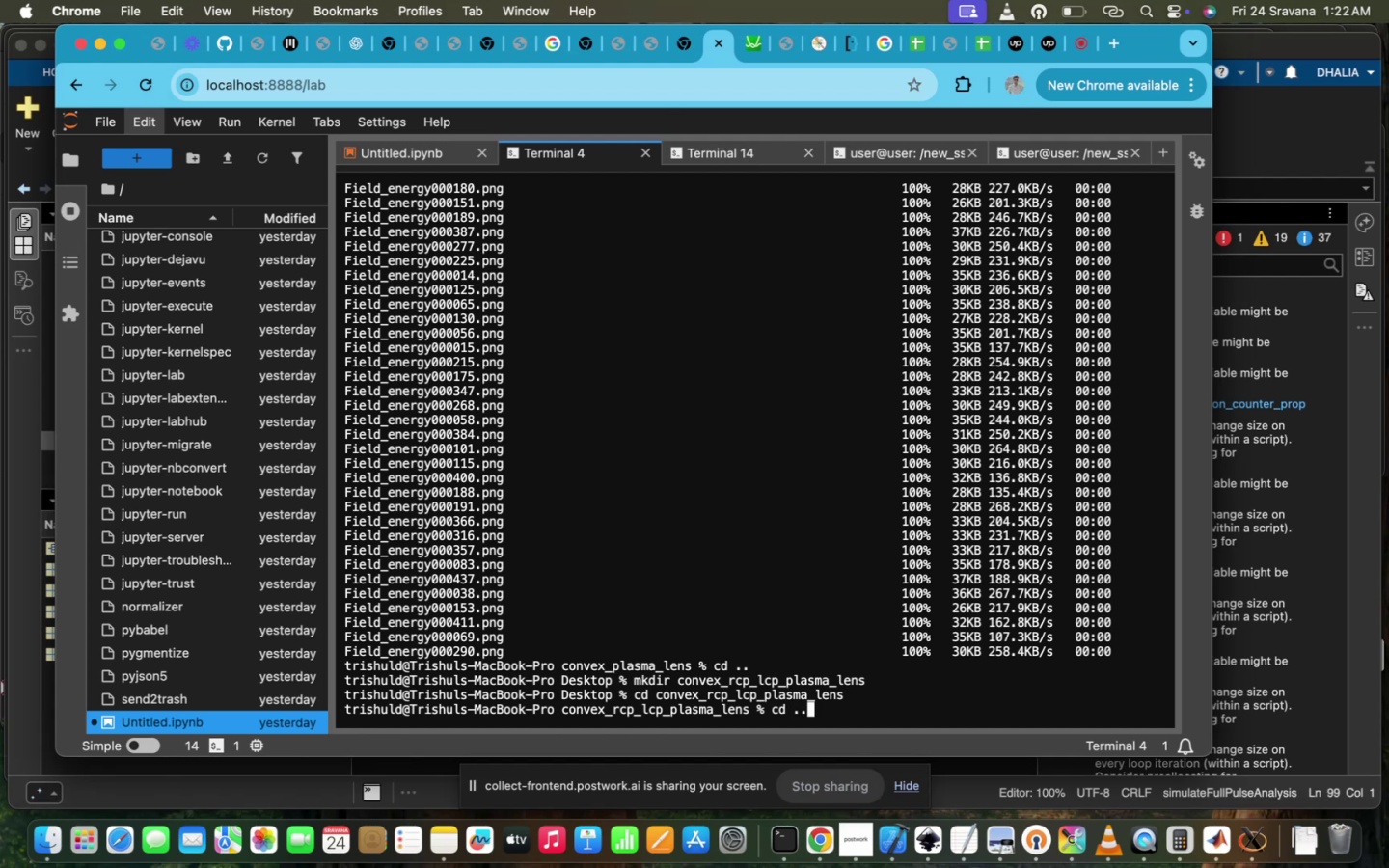 
key(ArrowUp)
 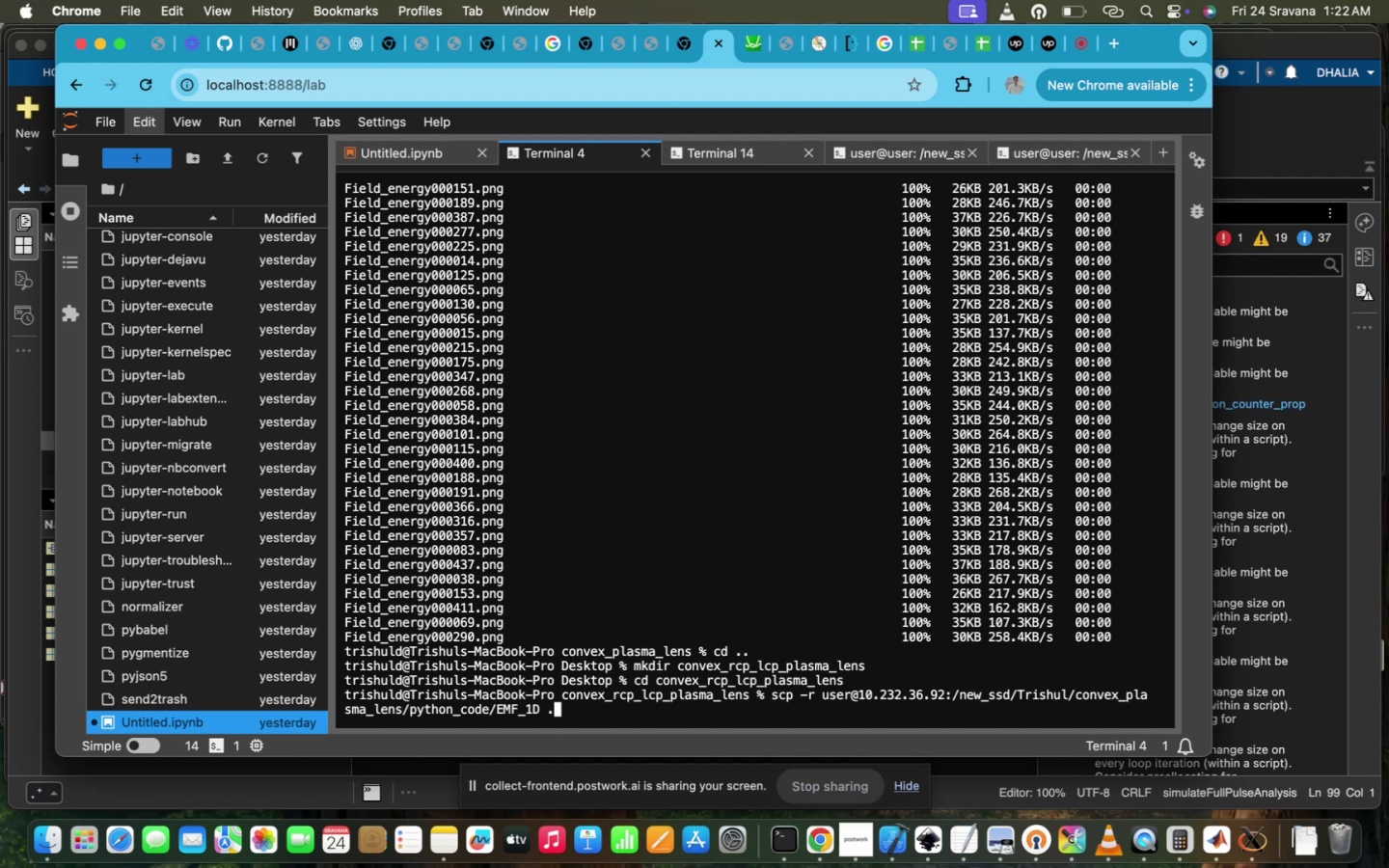 
hold_key(key=ArrowLeft, duration=1.51)
 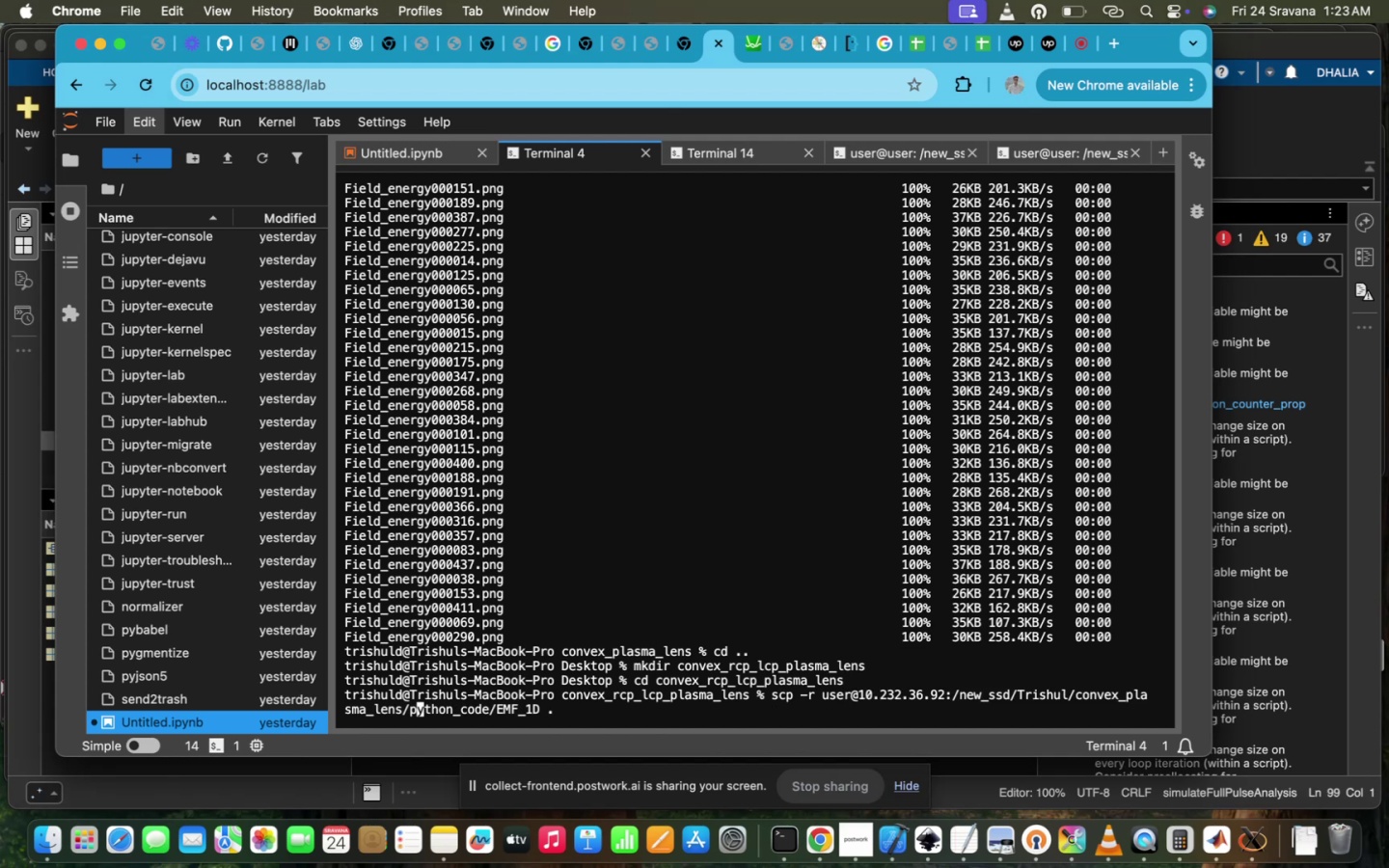 
hold_key(key=ArrowLeft, duration=1.27)
 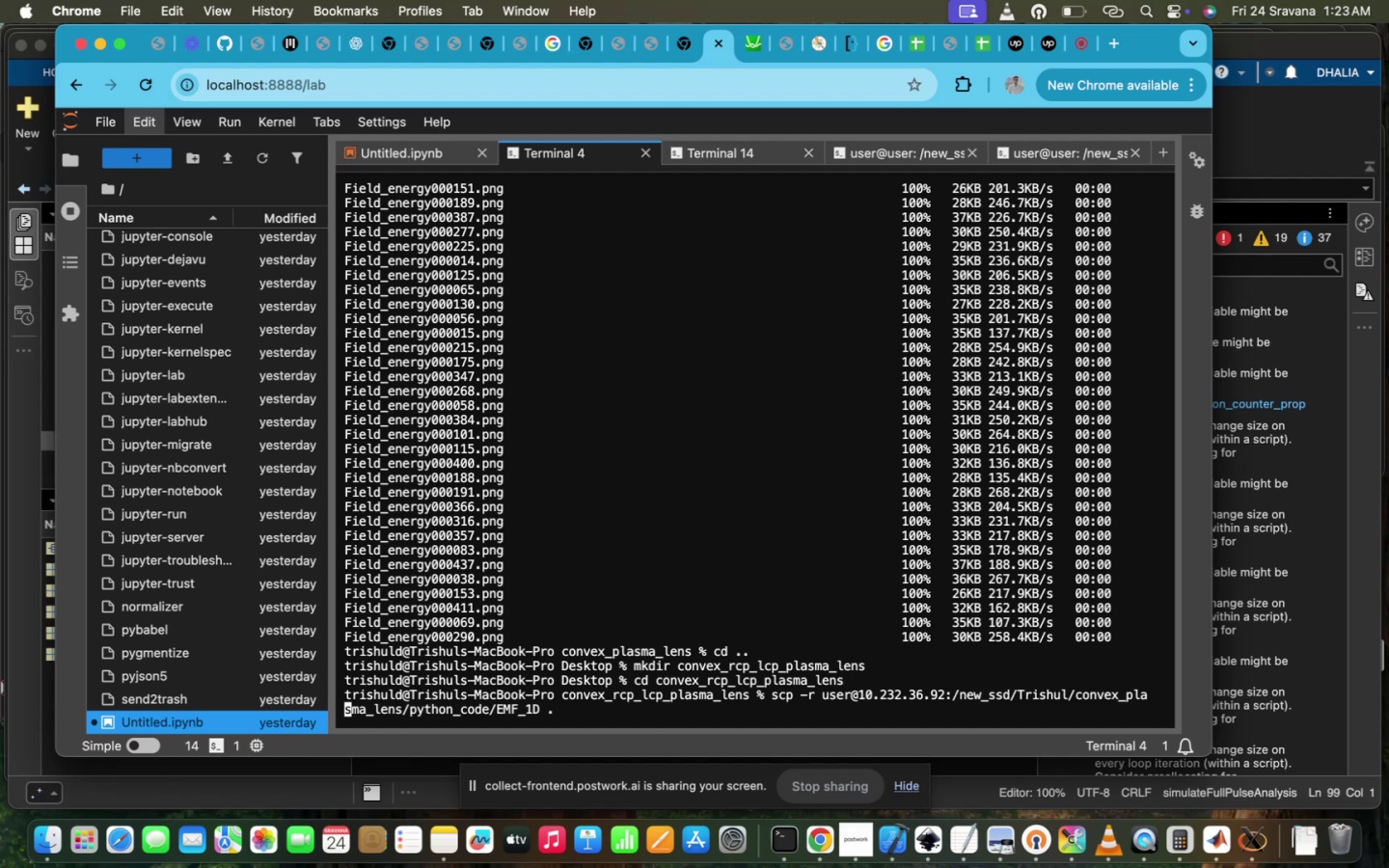 
key(ArrowLeft)
 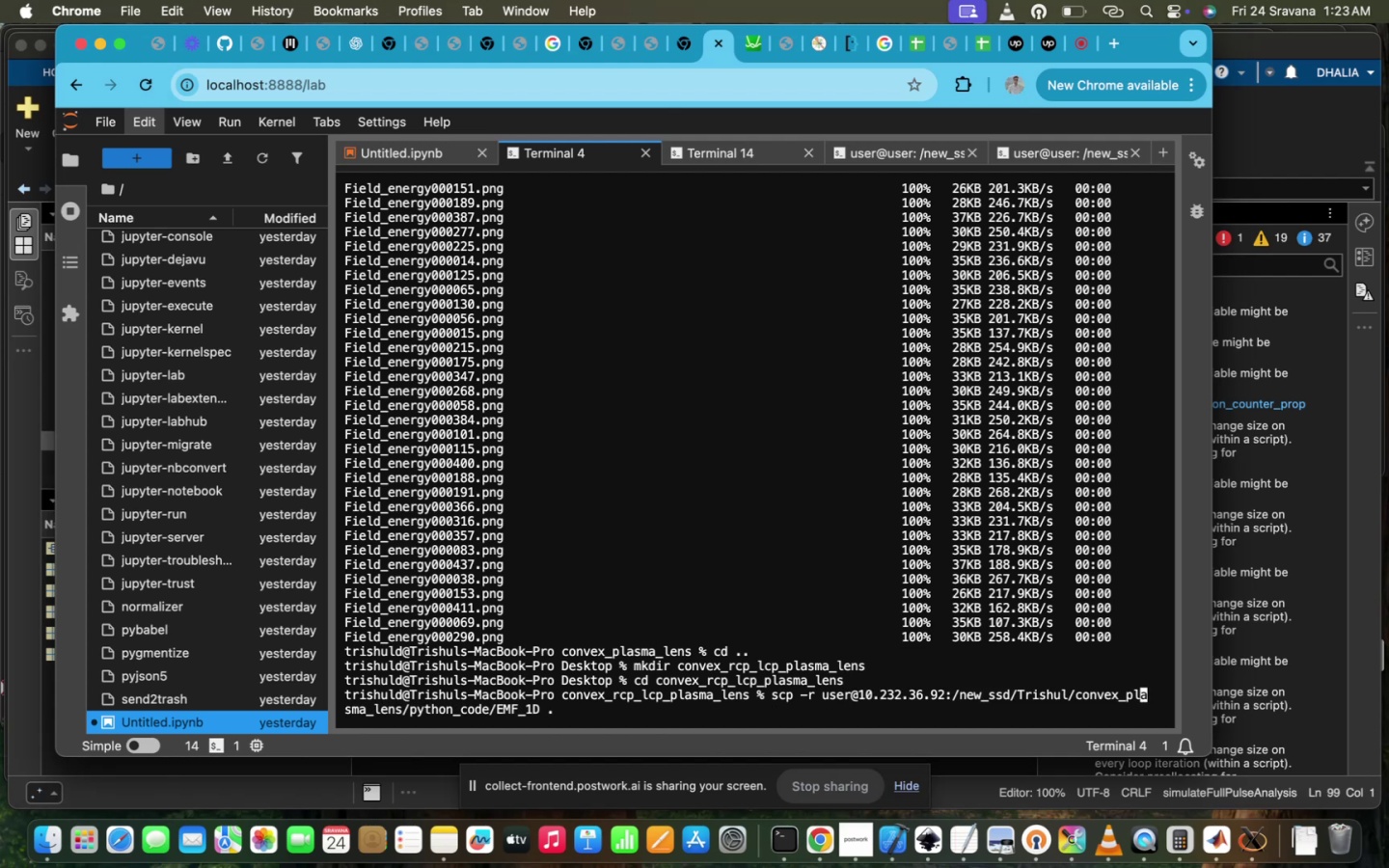 
key(ArrowLeft)
 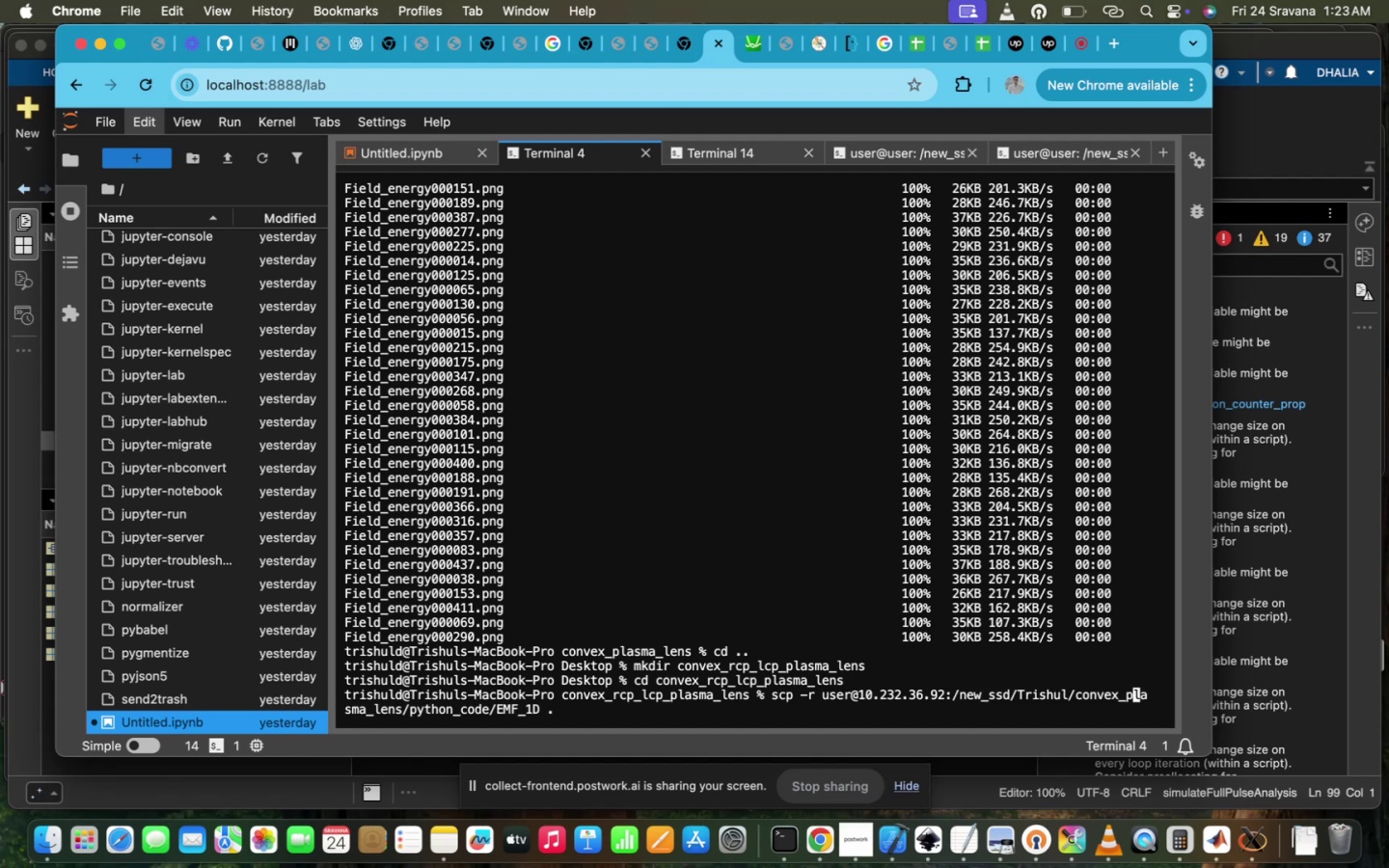 
key(ArrowLeft)
 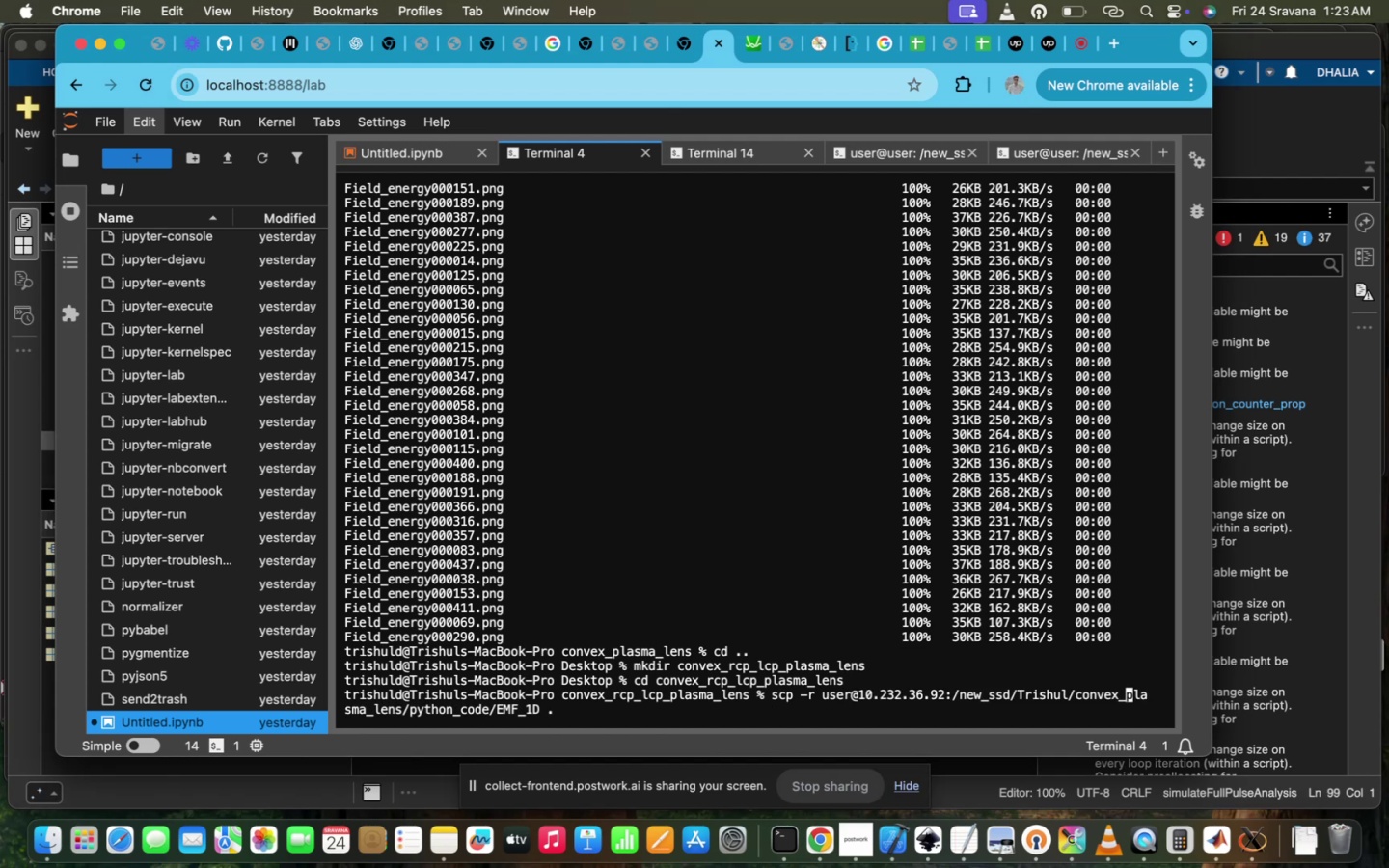 
type(rcp_lcp_)
 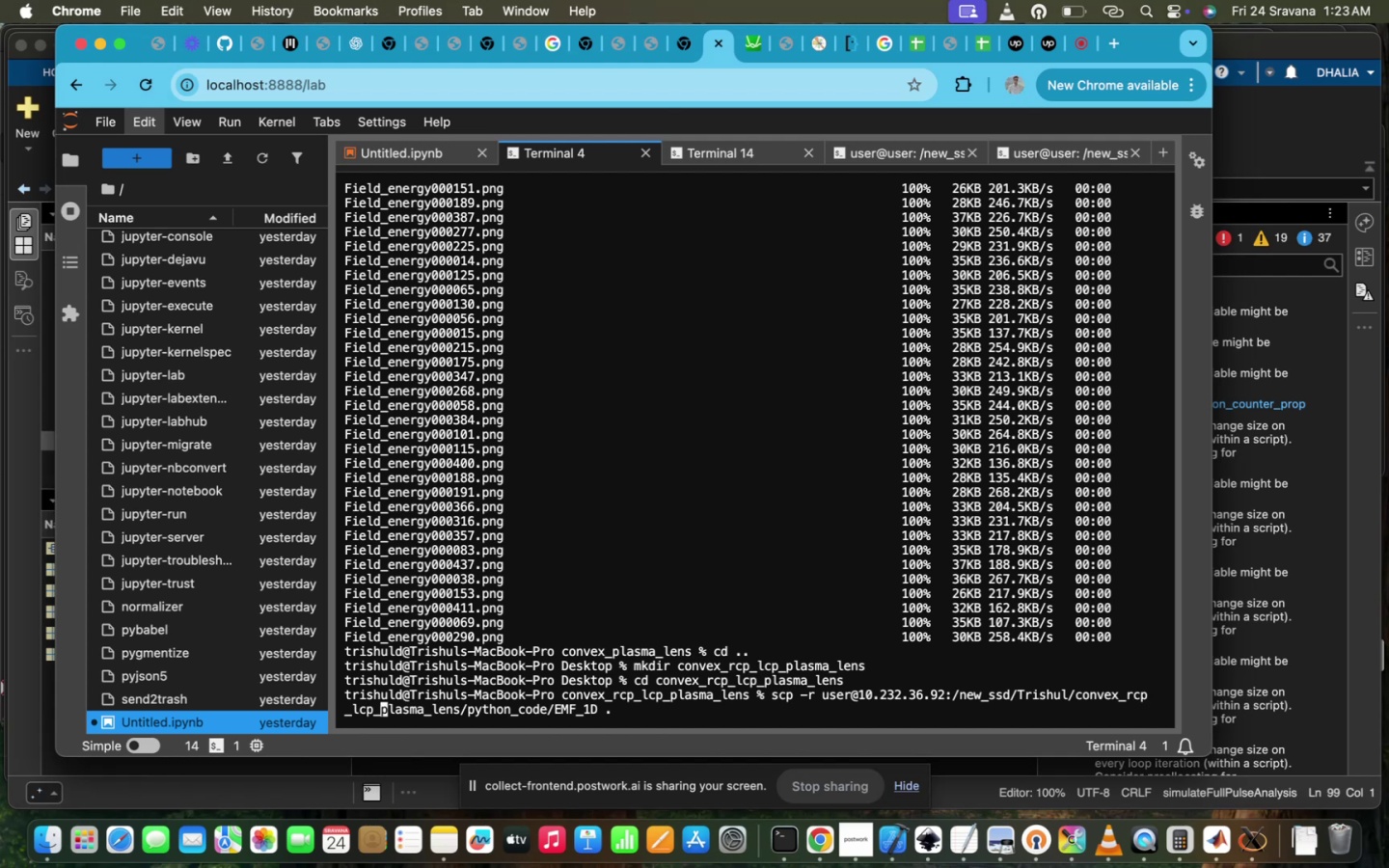 
hold_key(key=ArrowRight, duration=1.51)
 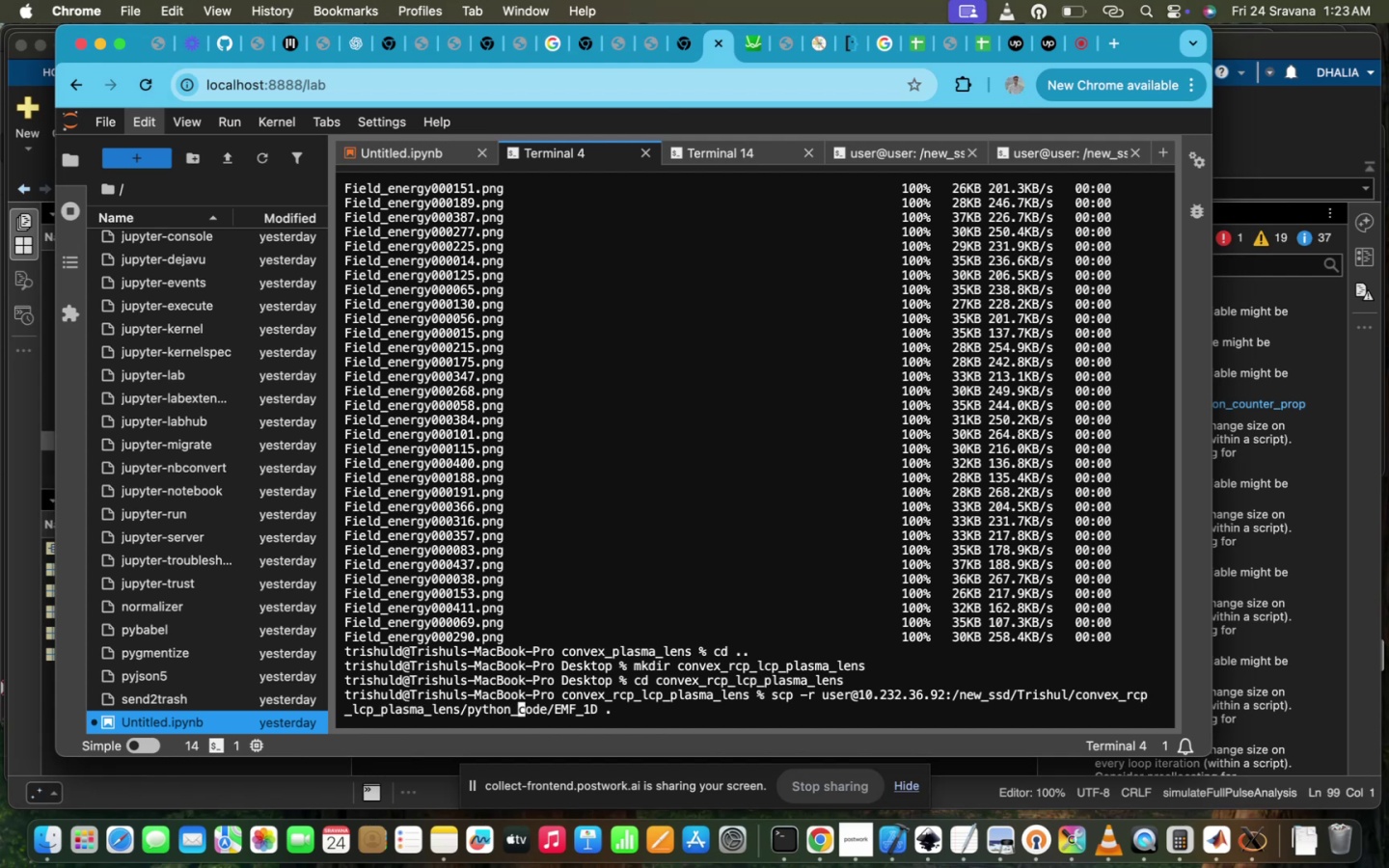 
hold_key(key=ArrowRight, duration=1.2)
 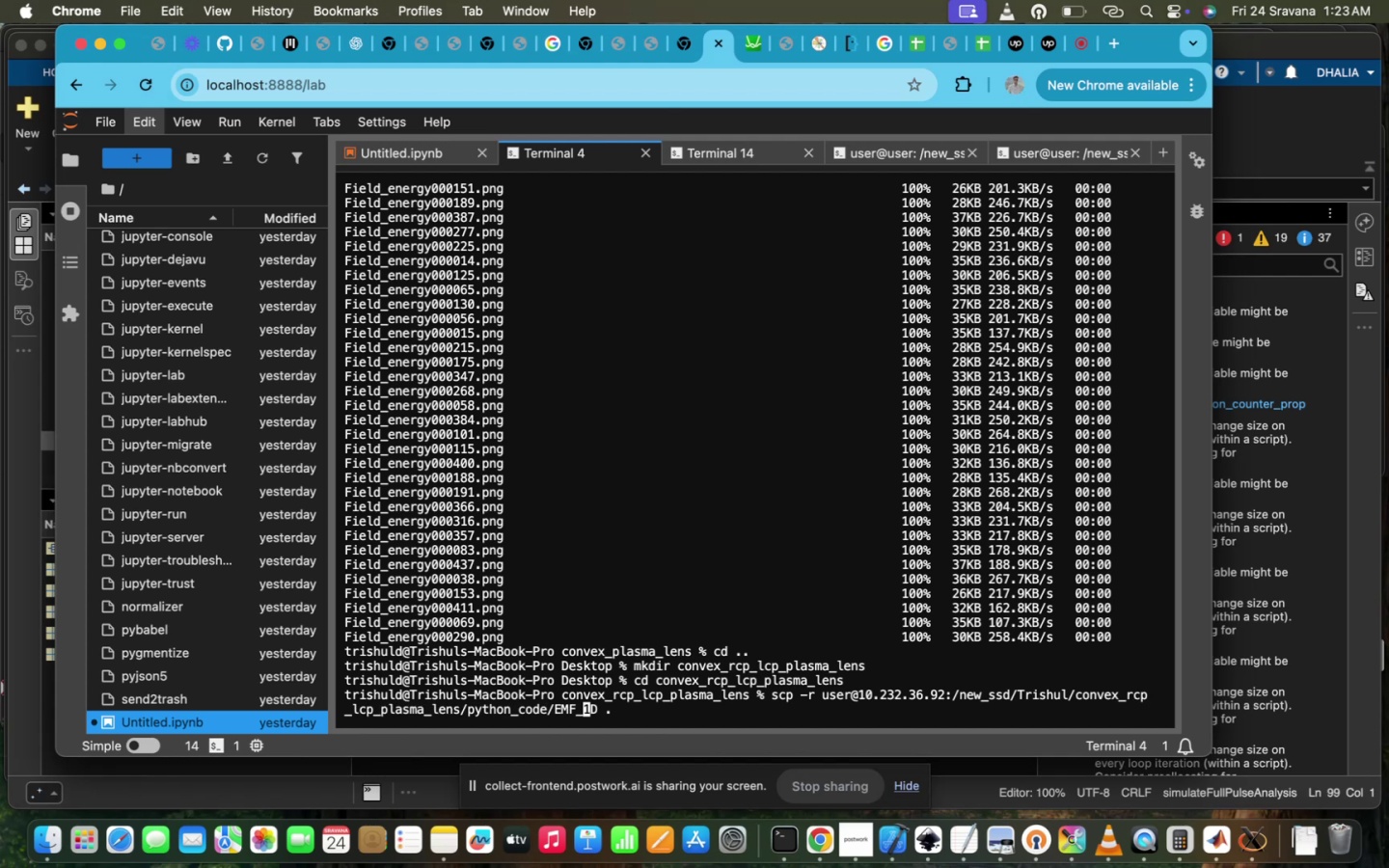 
key(ArrowRight)
 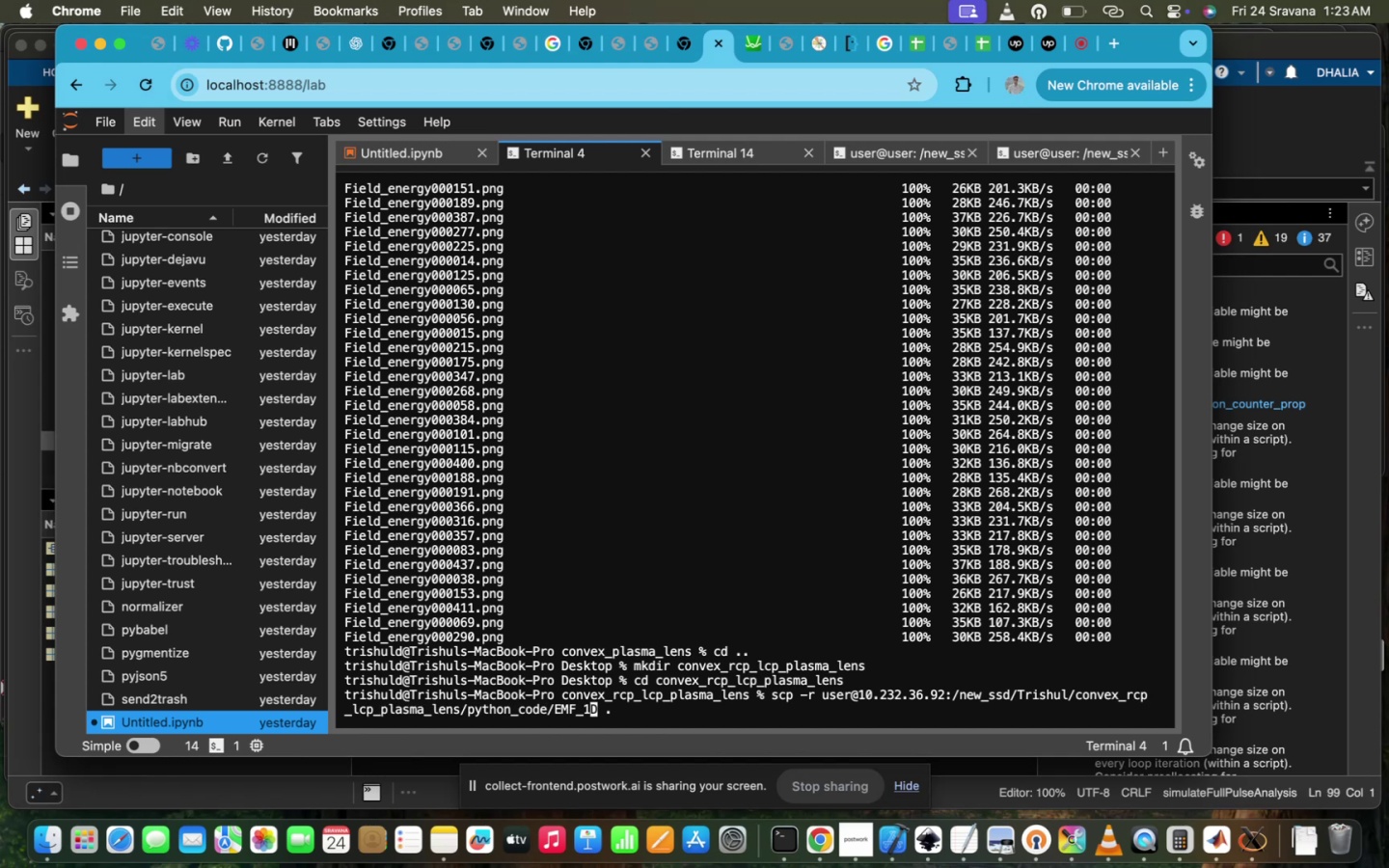 
key(ArrowRight)
 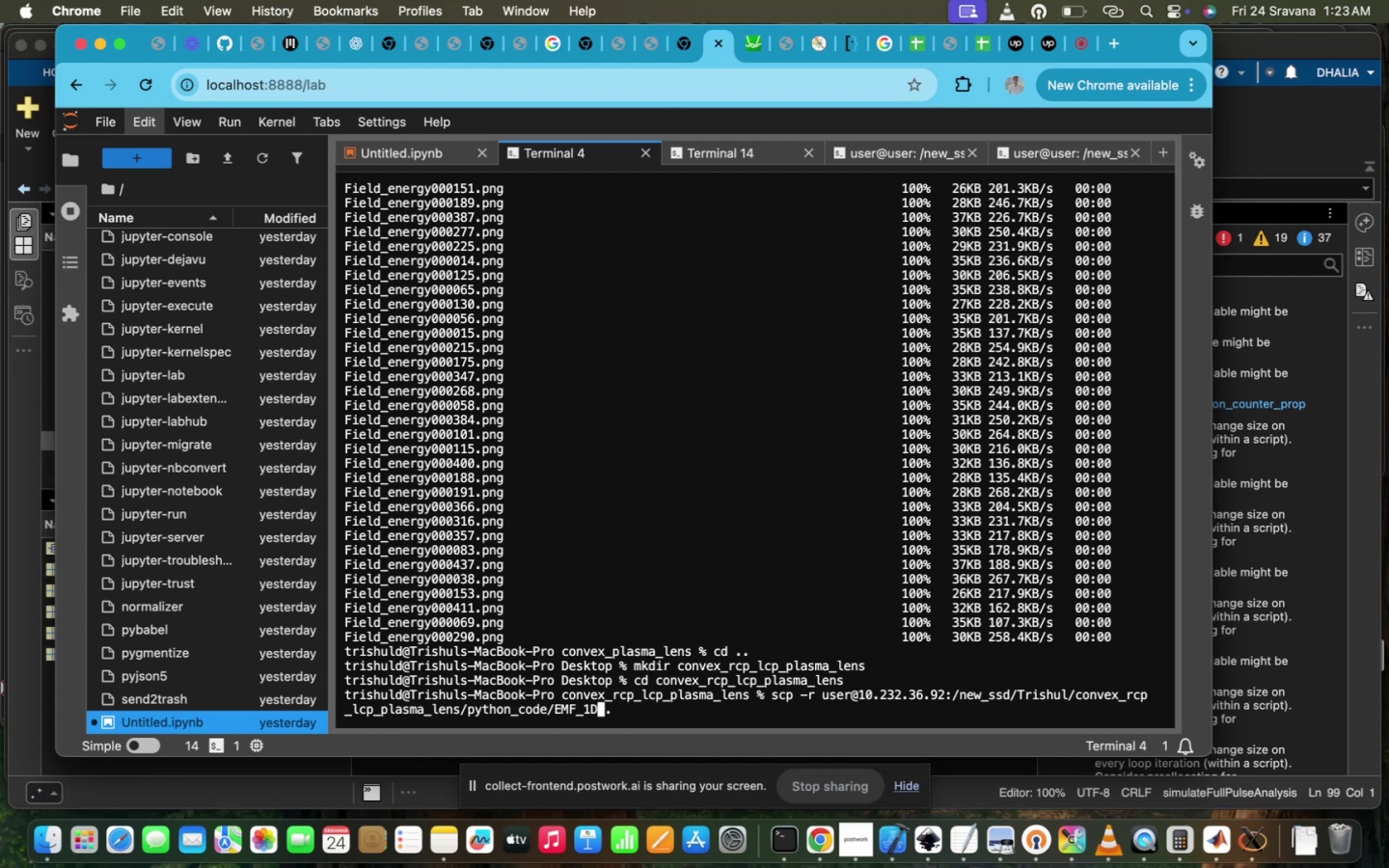 
key(Backspace)
key(Backspace)
type(data)
 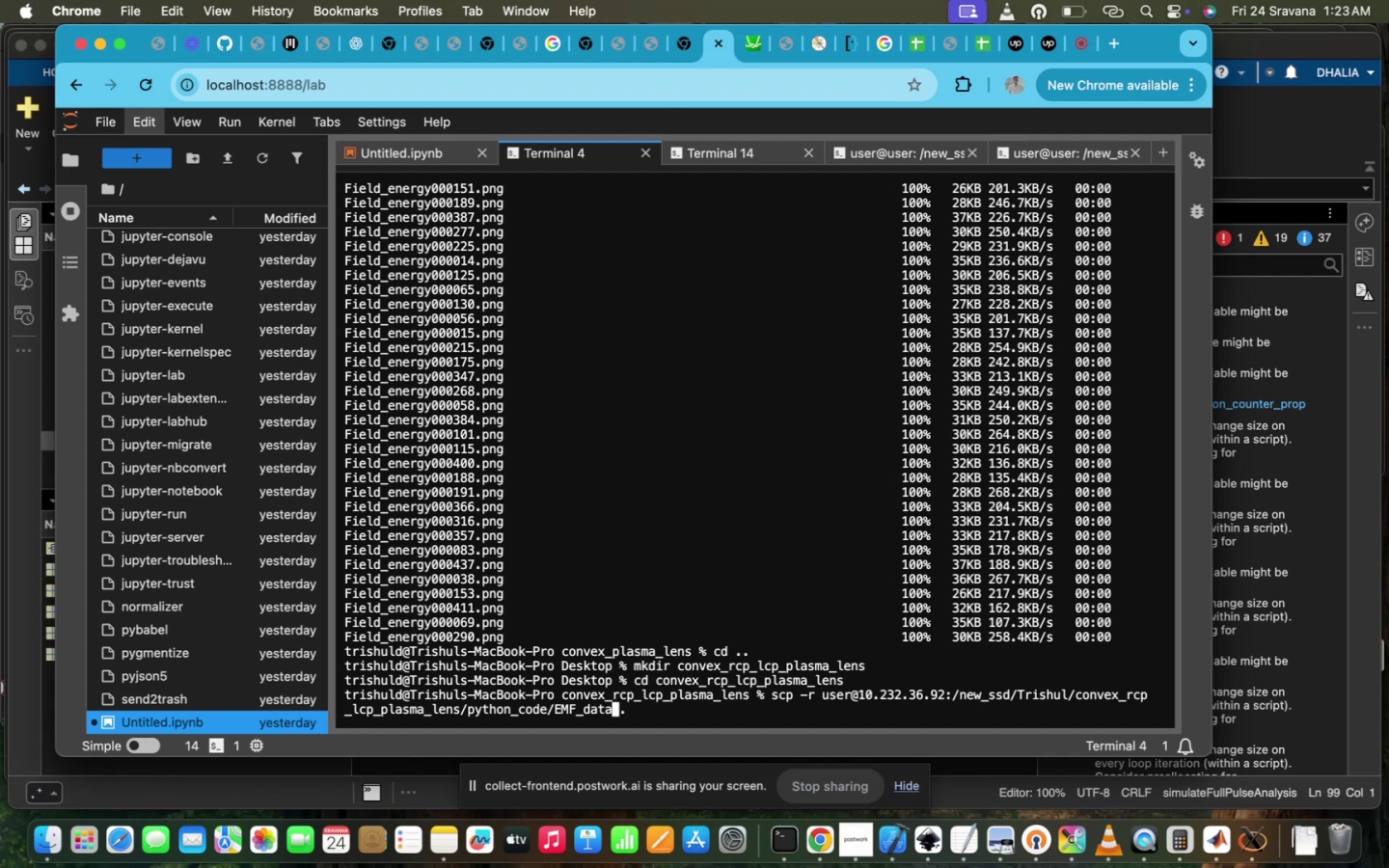 
key(Enter)
 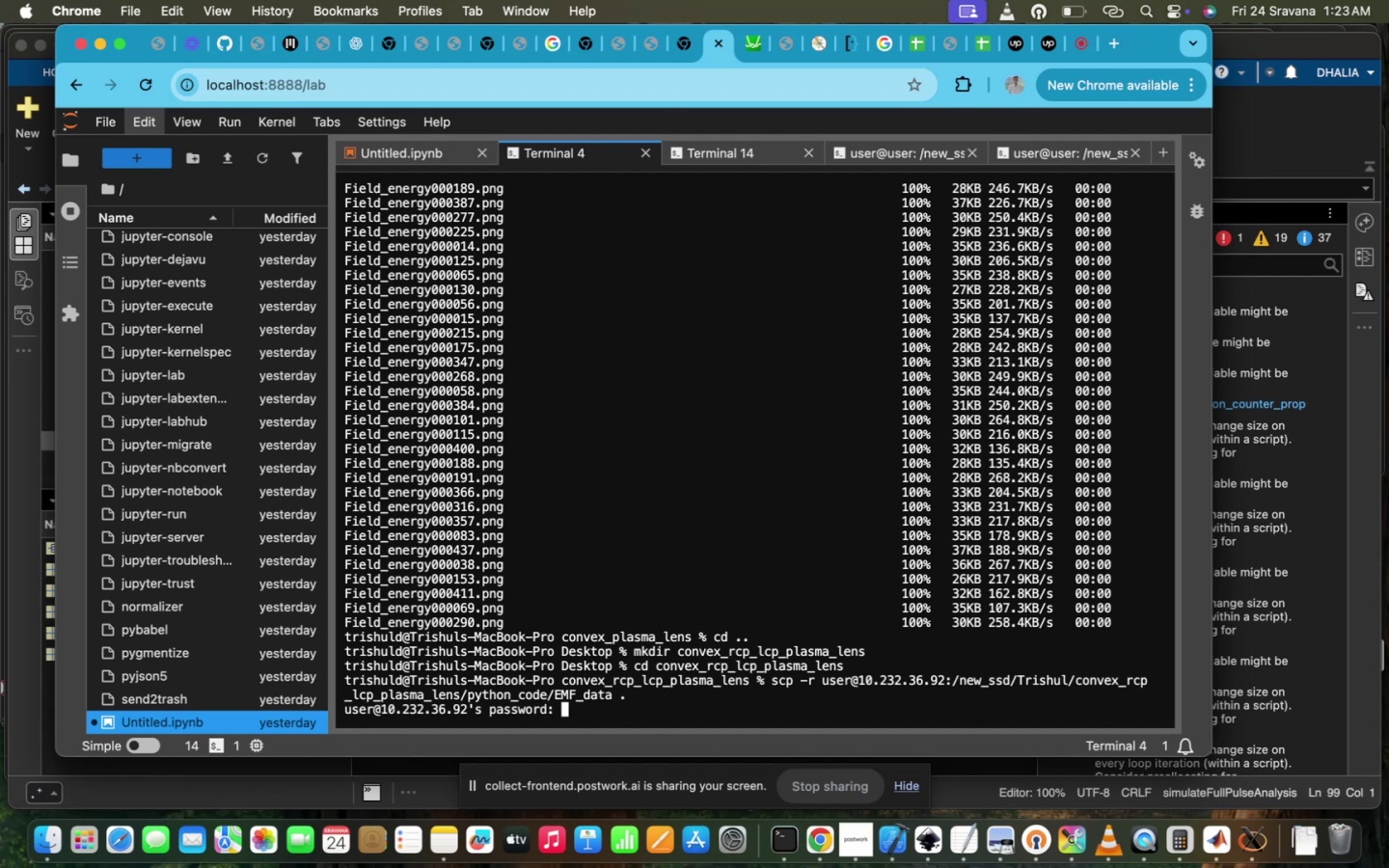 
type(ppl@iitd)
 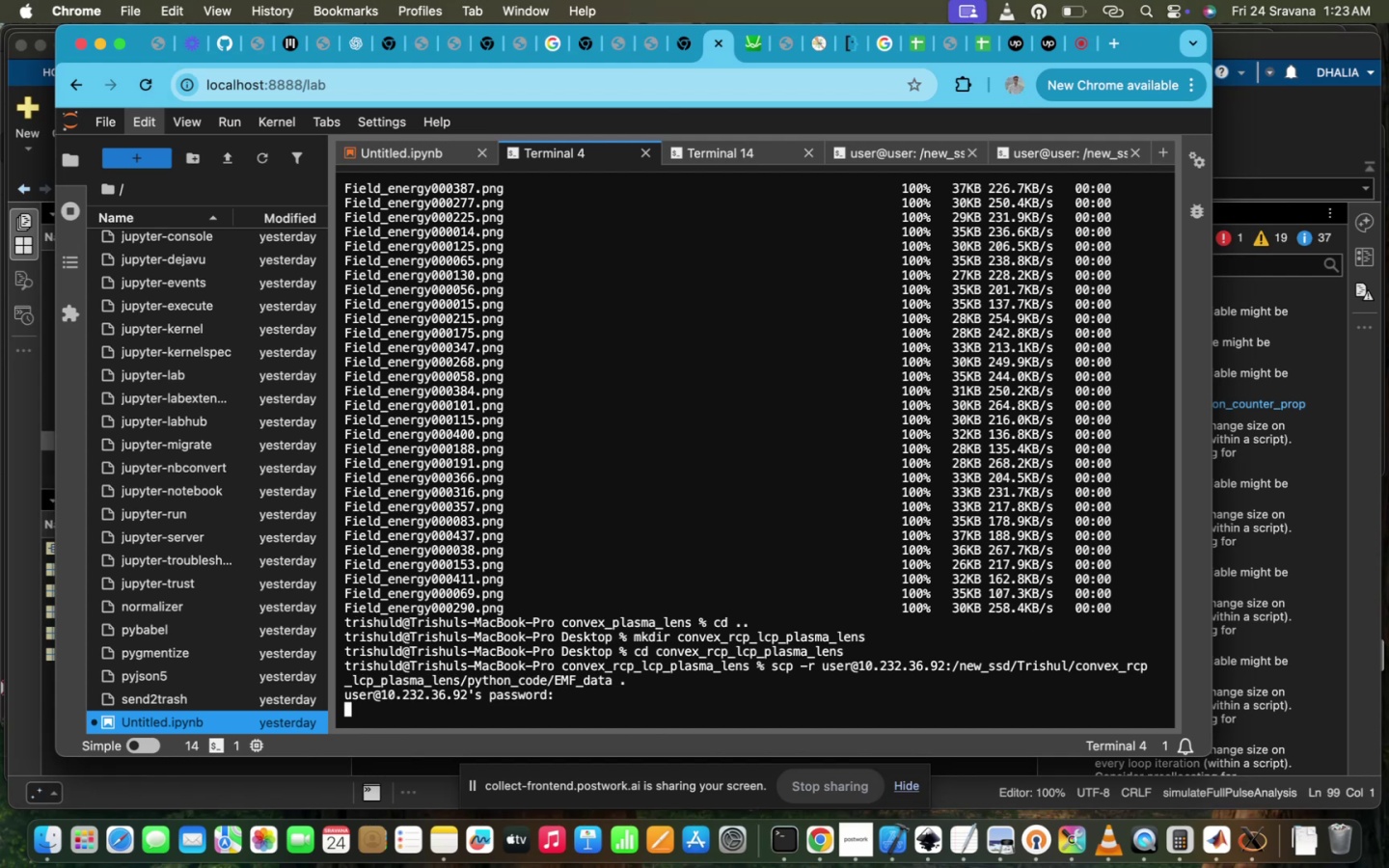 
 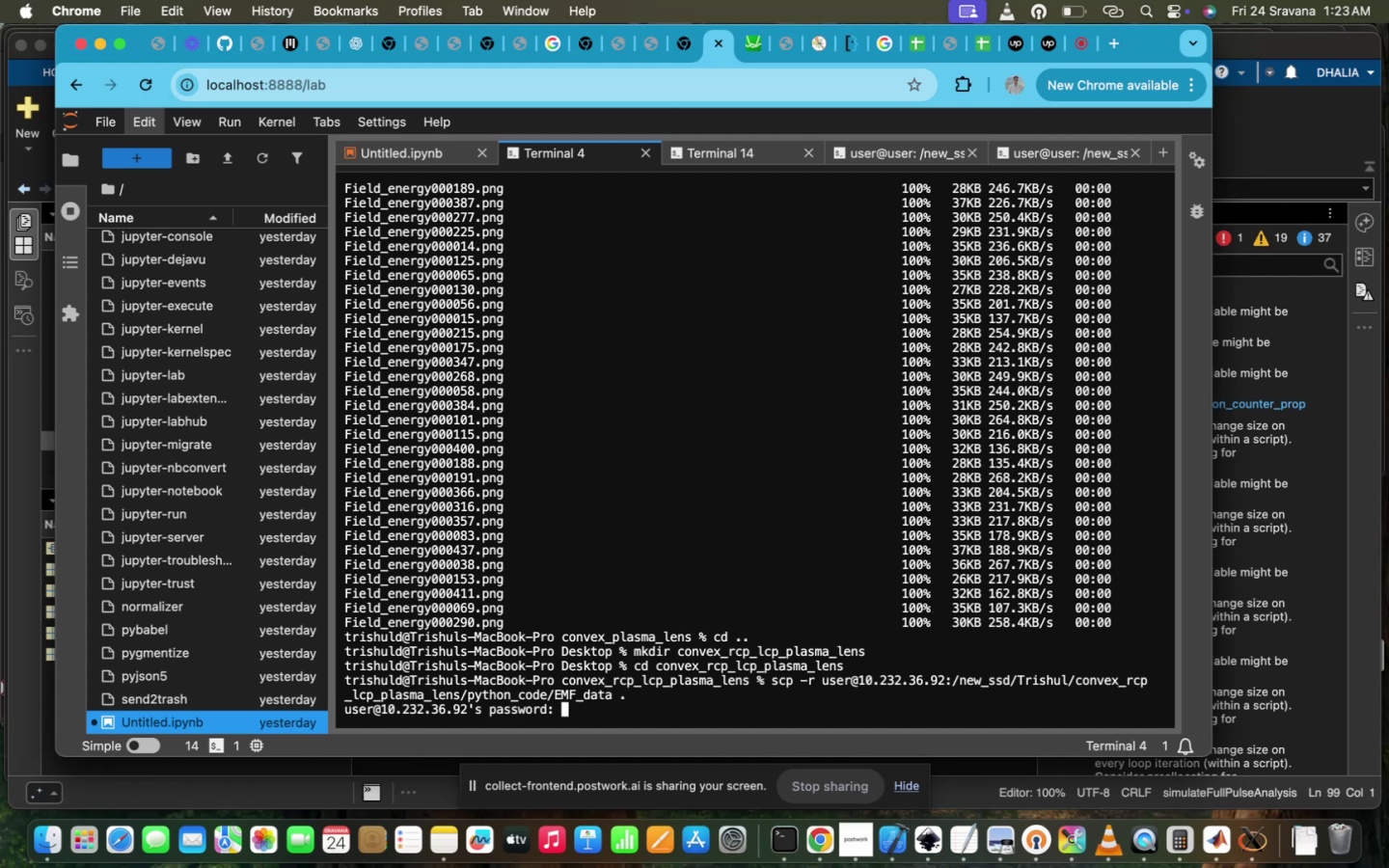 
key(Enter)
 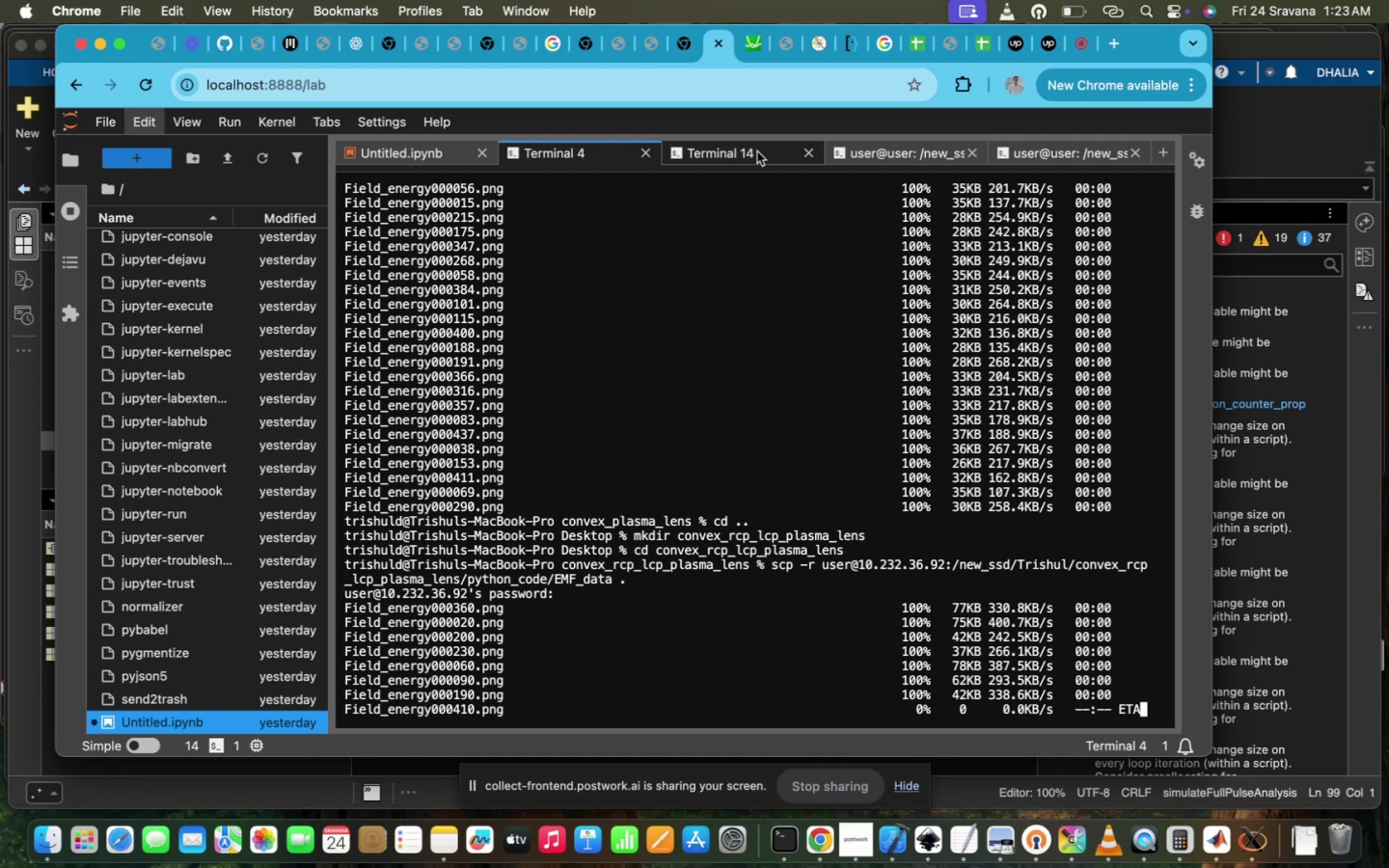 
left_click([894, 156])
 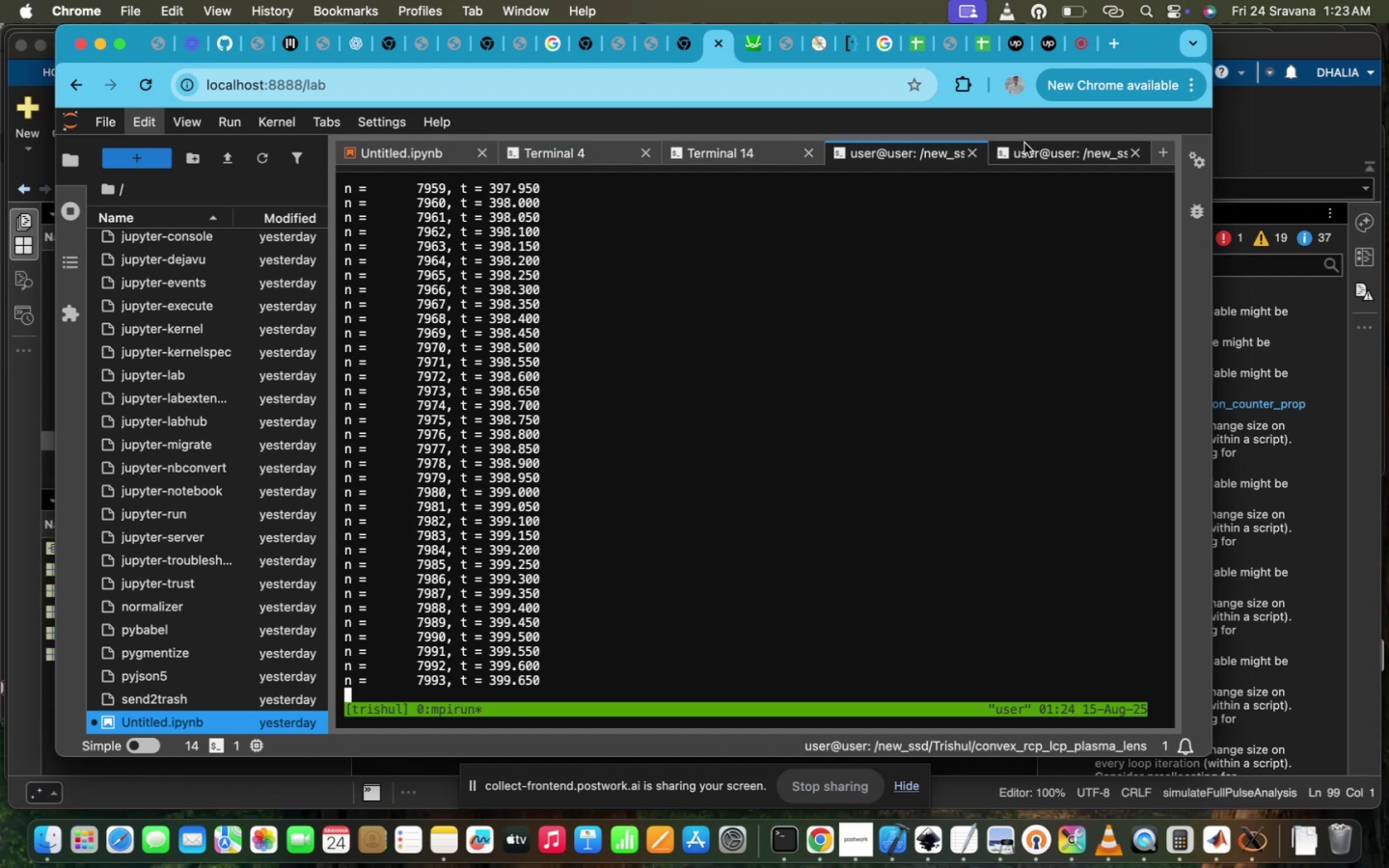 
left_click([1016, 168])
 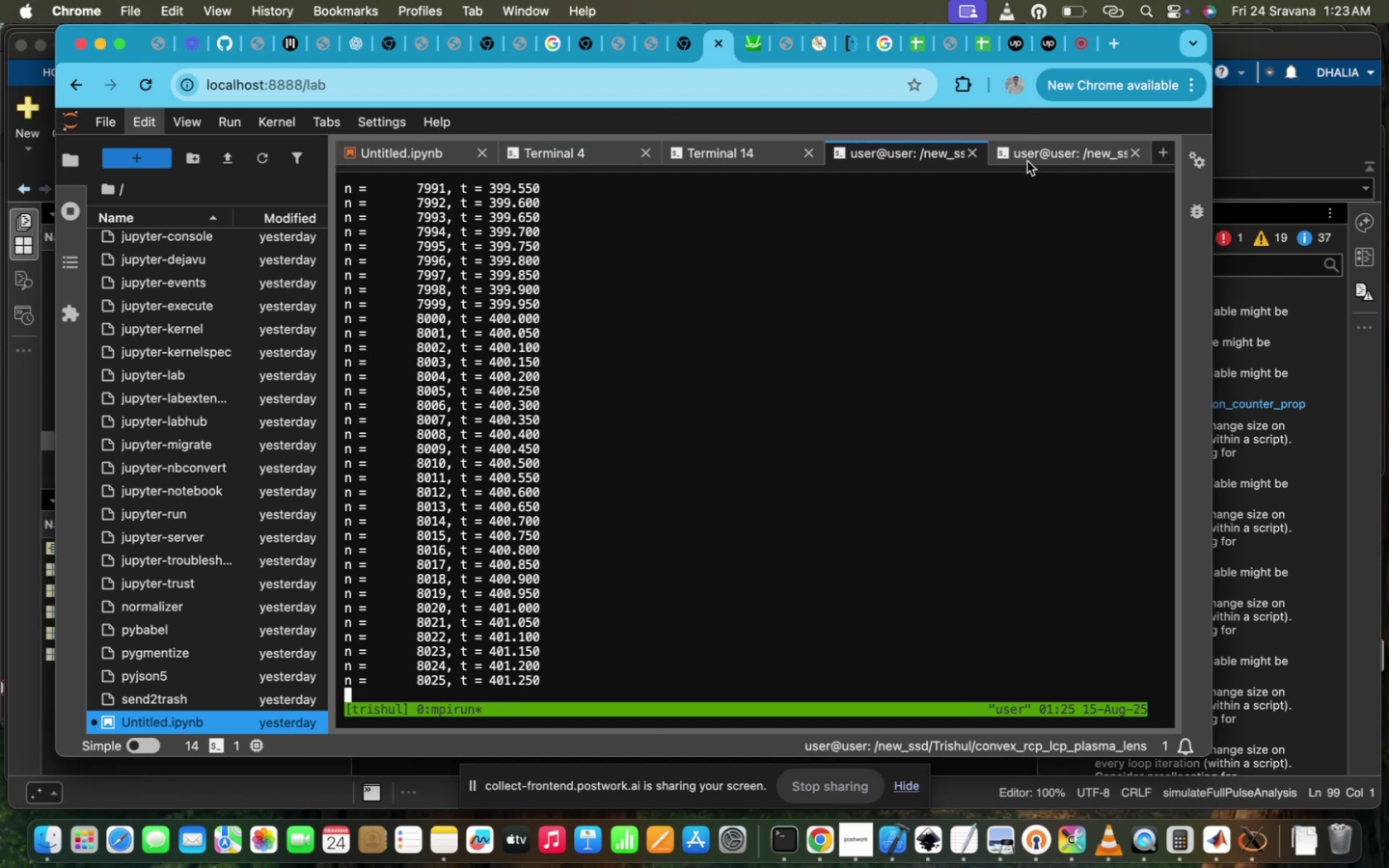 
left_click([1030, 159])
 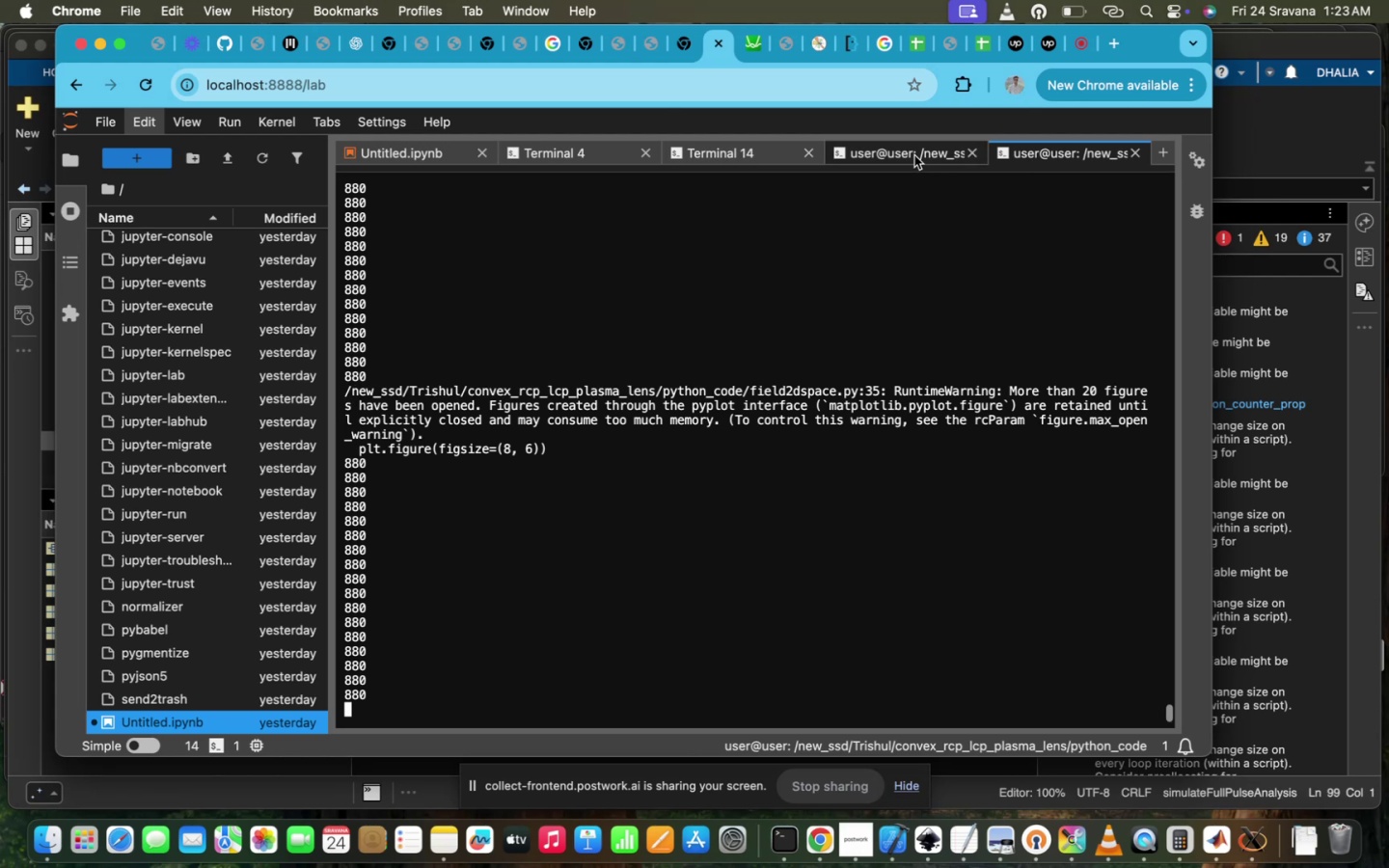 
left_click([879, 145])
 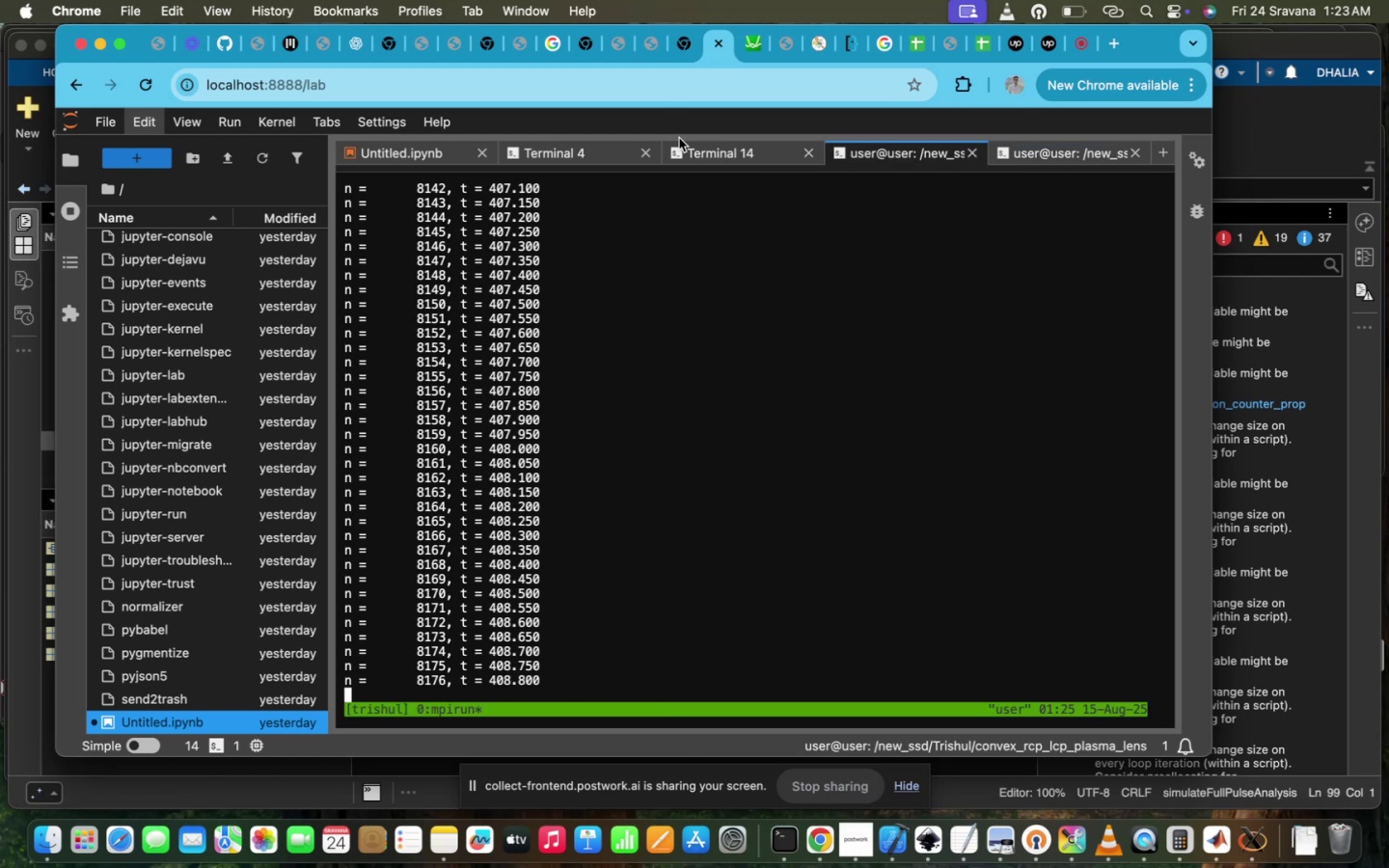 
left_click([707, 152])
 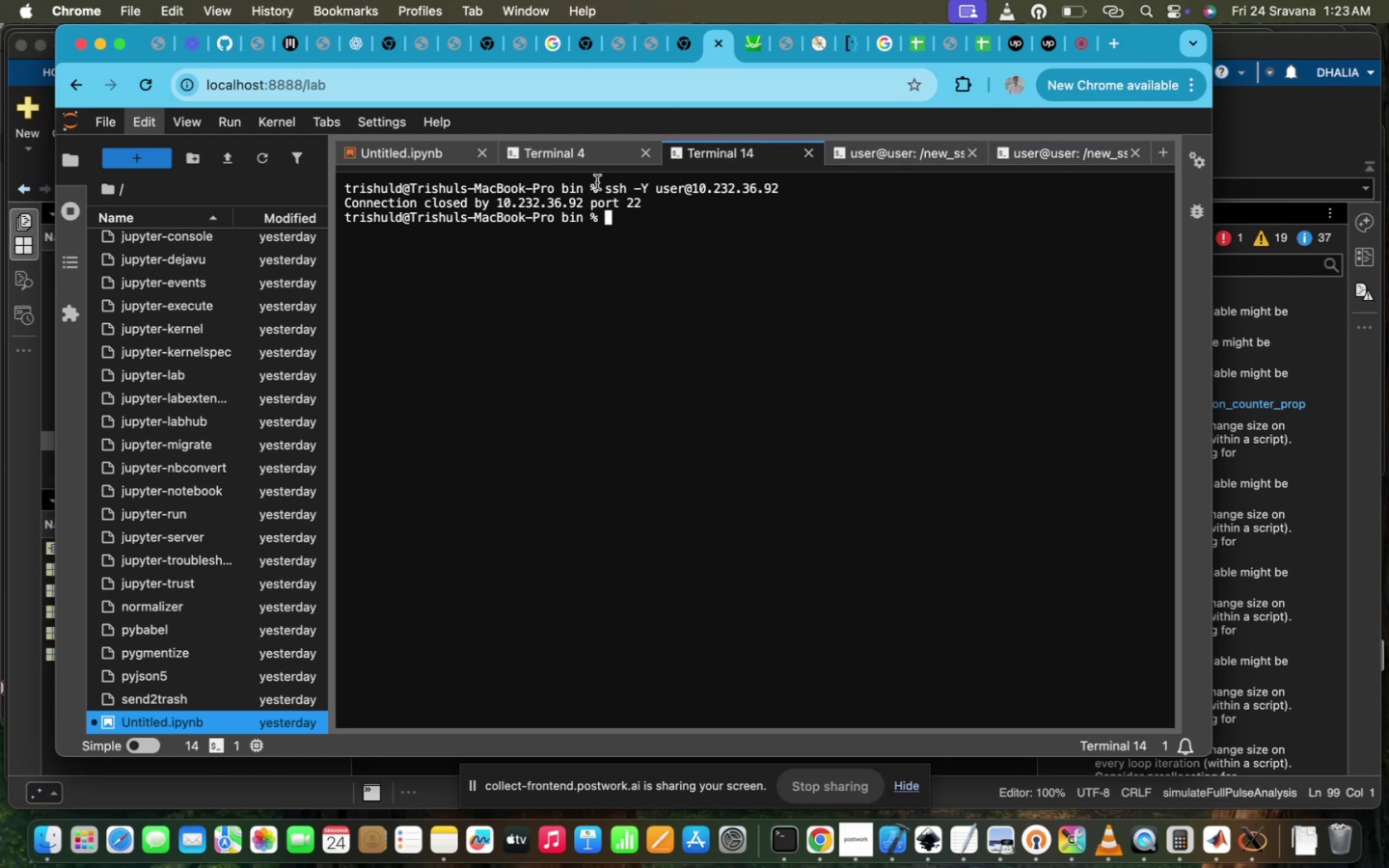 
left_click([599, 158])
 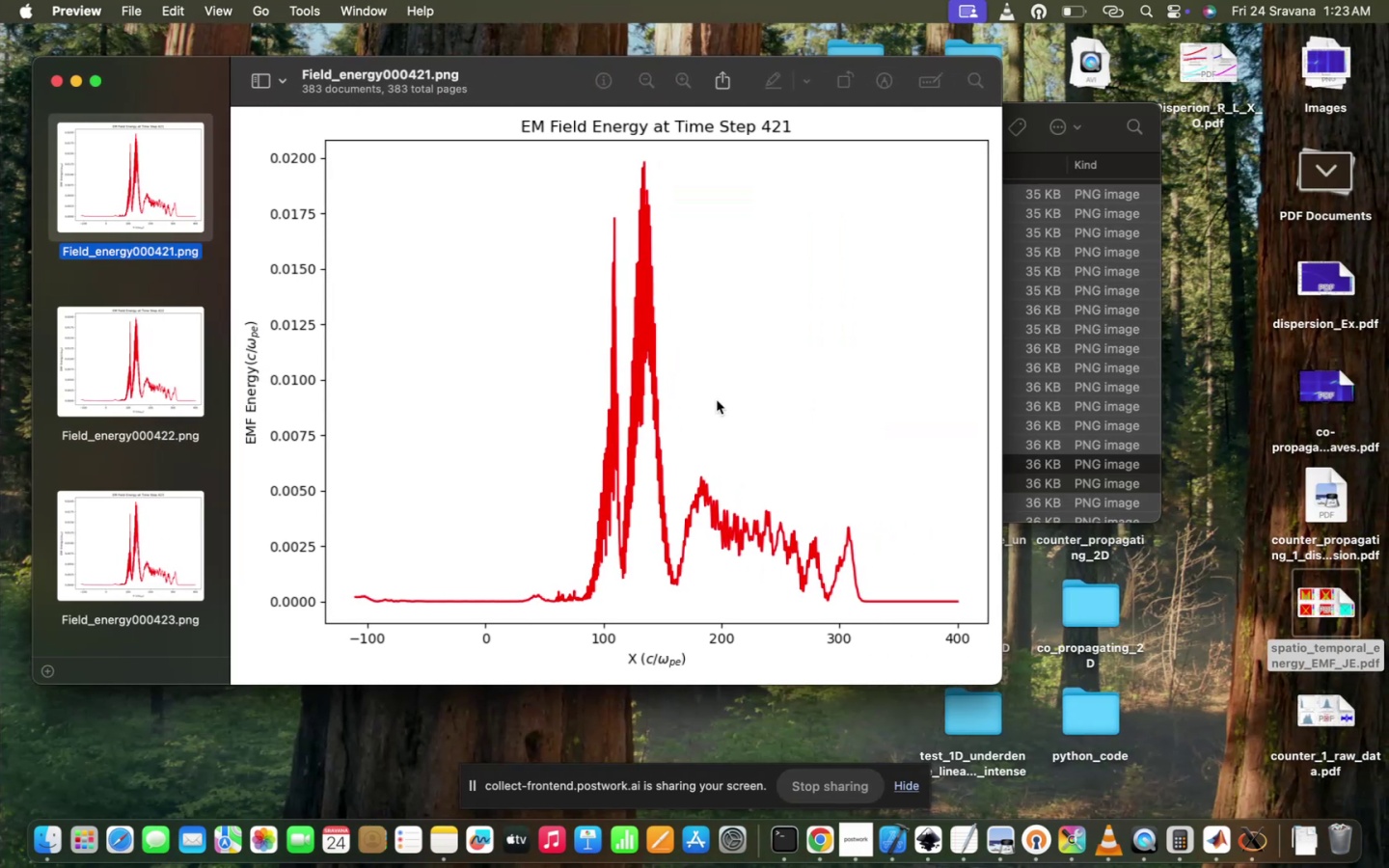 
left_click([1065, 404])
 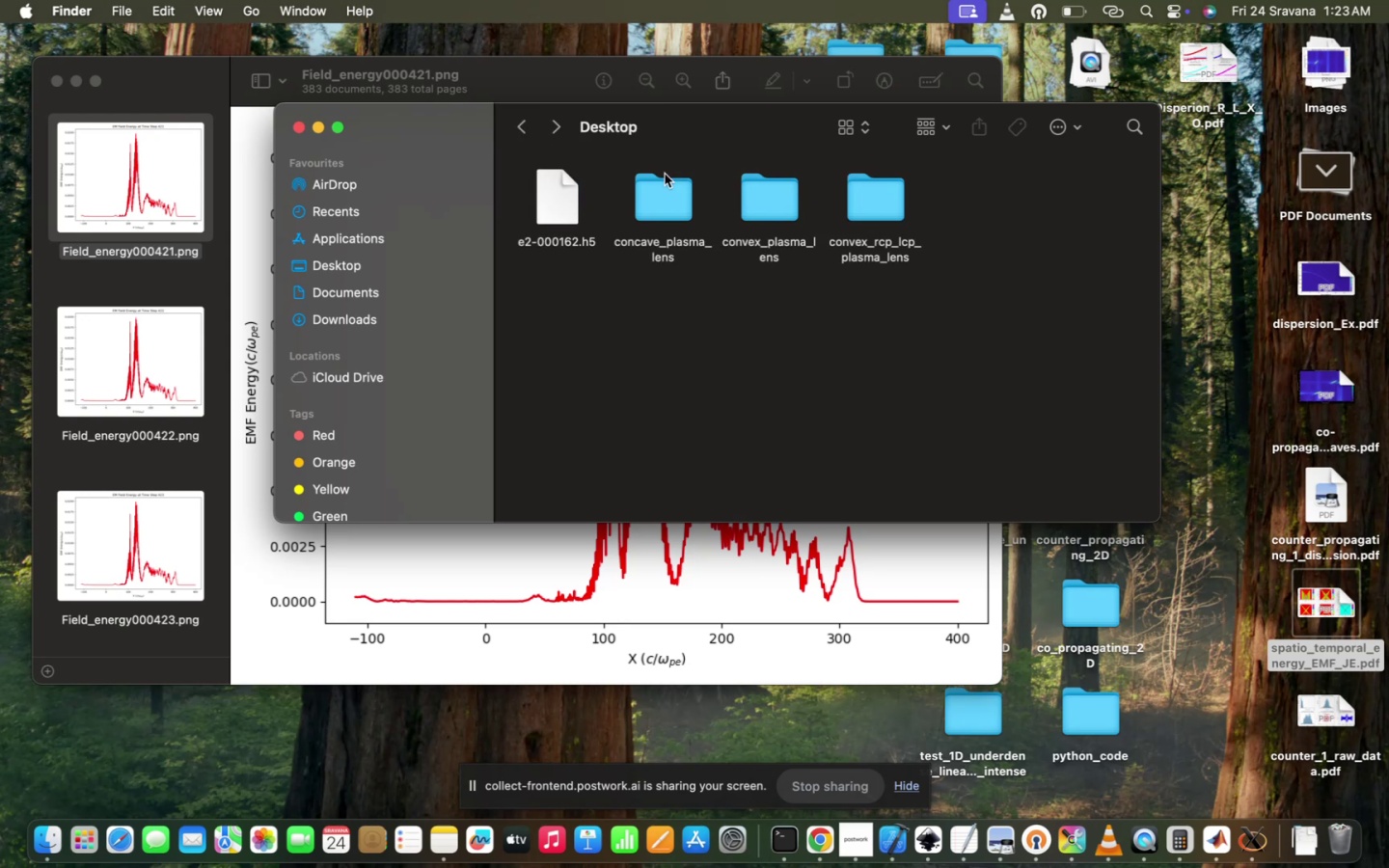 
double_click([858, 187])
 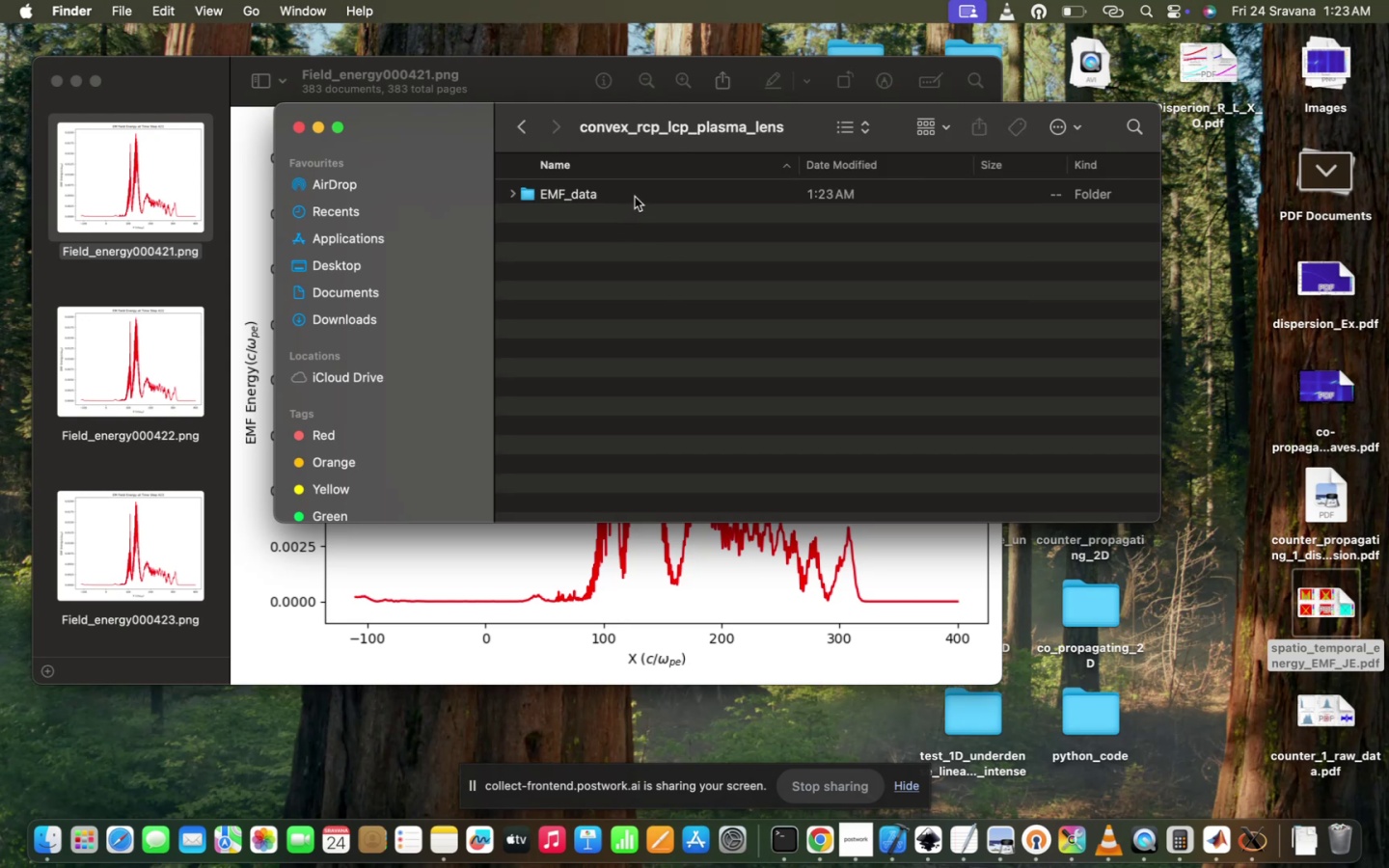 
double_click([635, 197])
 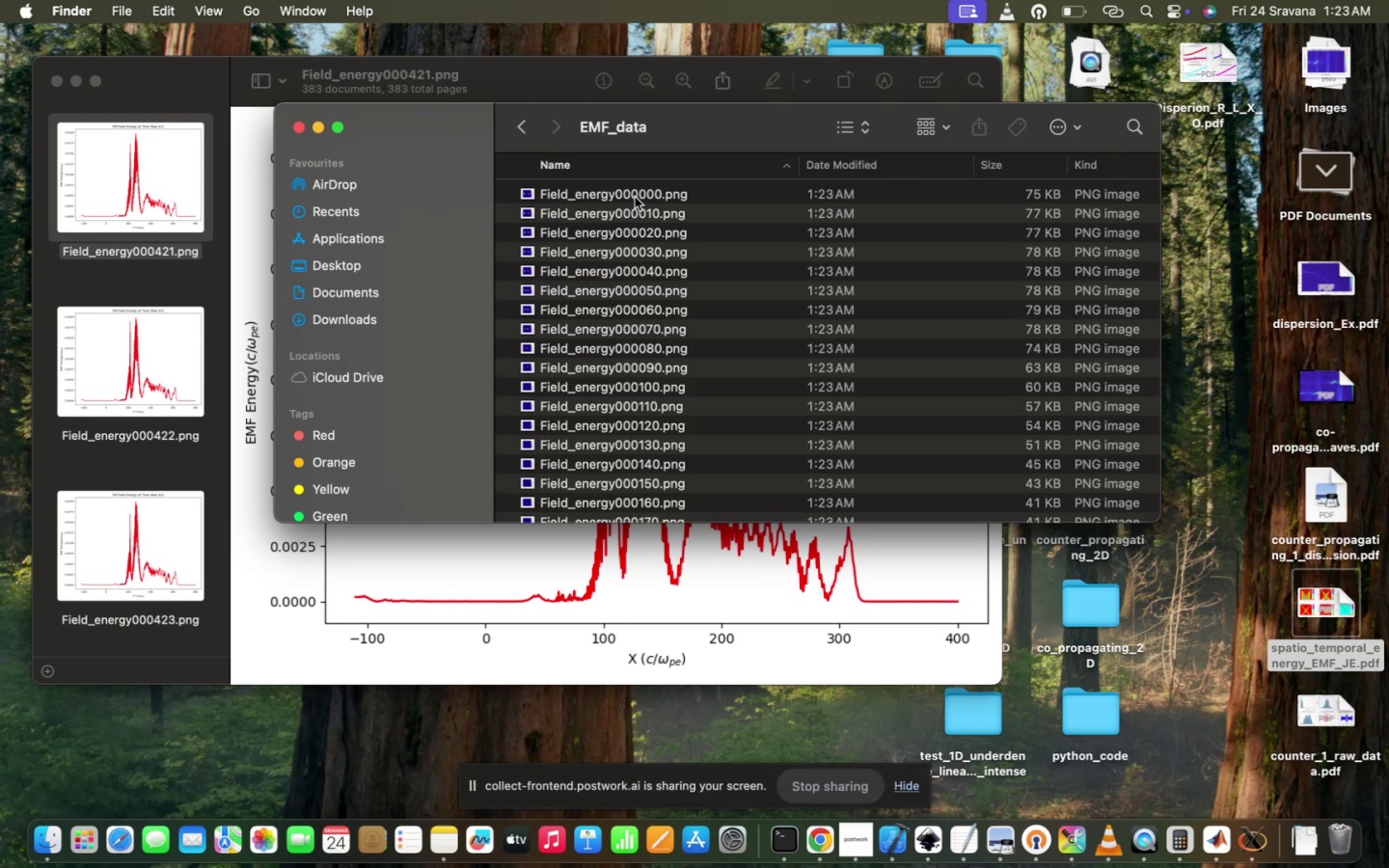 
key(Meta+A)
 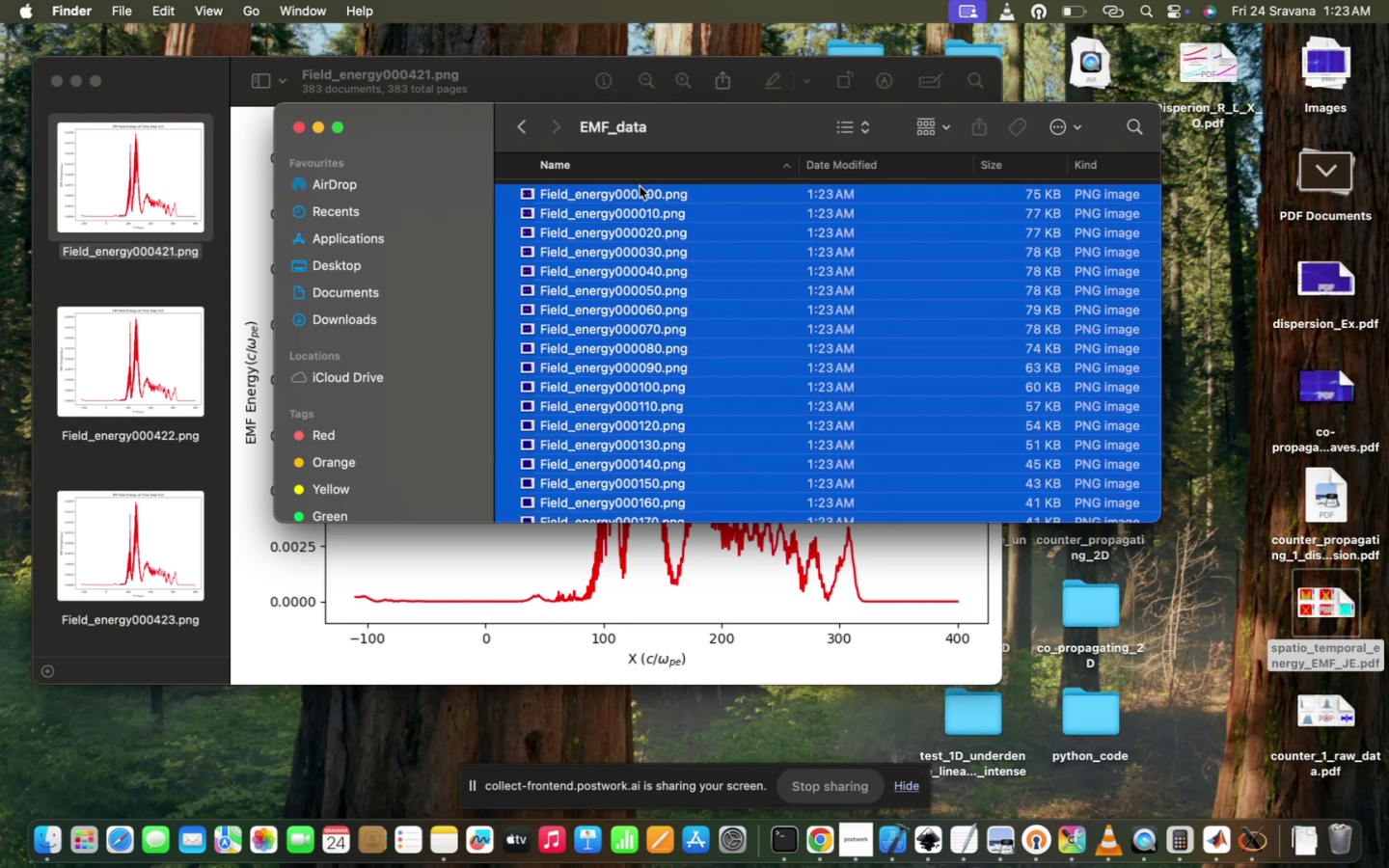 
double_click([638, 186])
 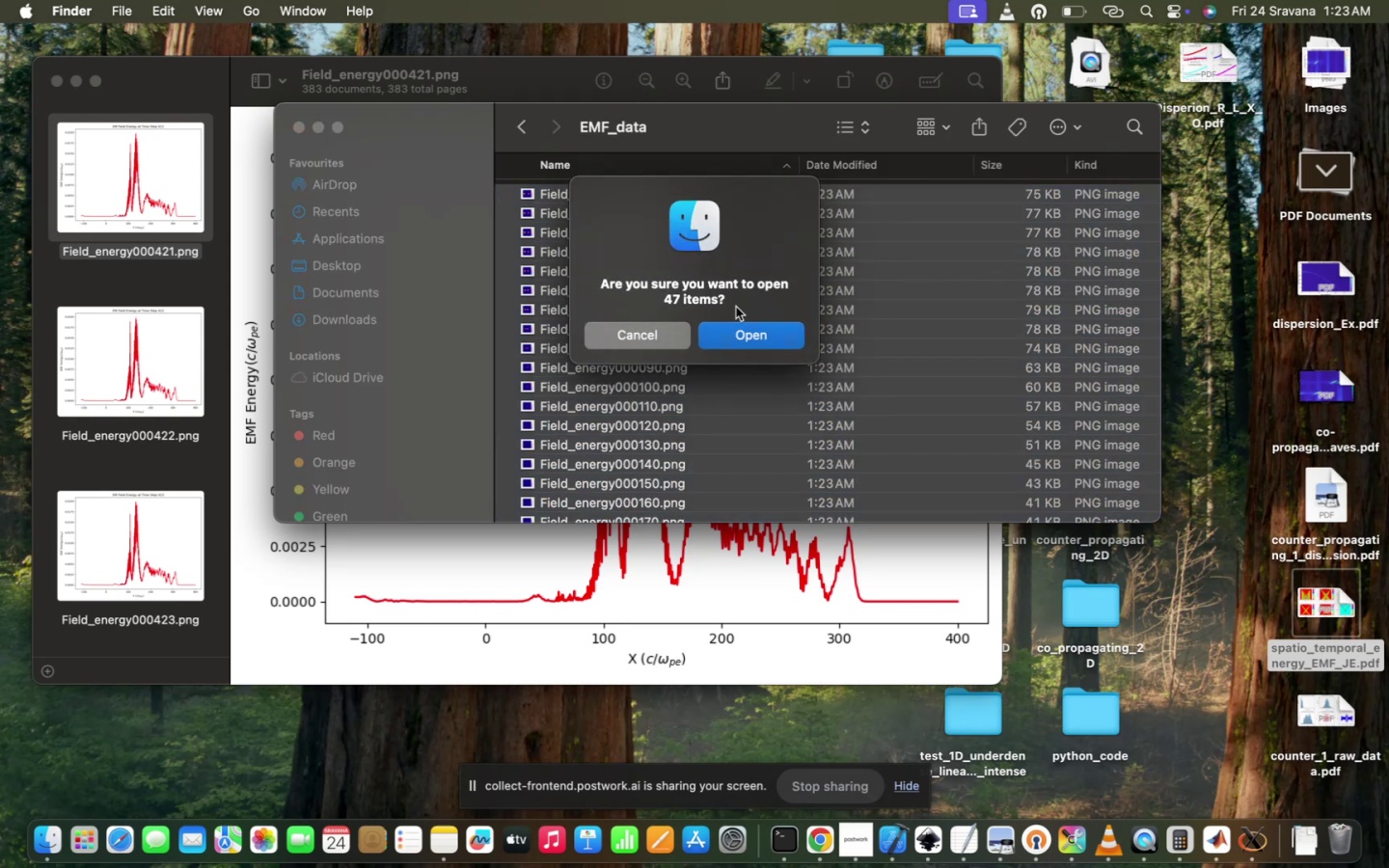 
left_click([736, 324])
 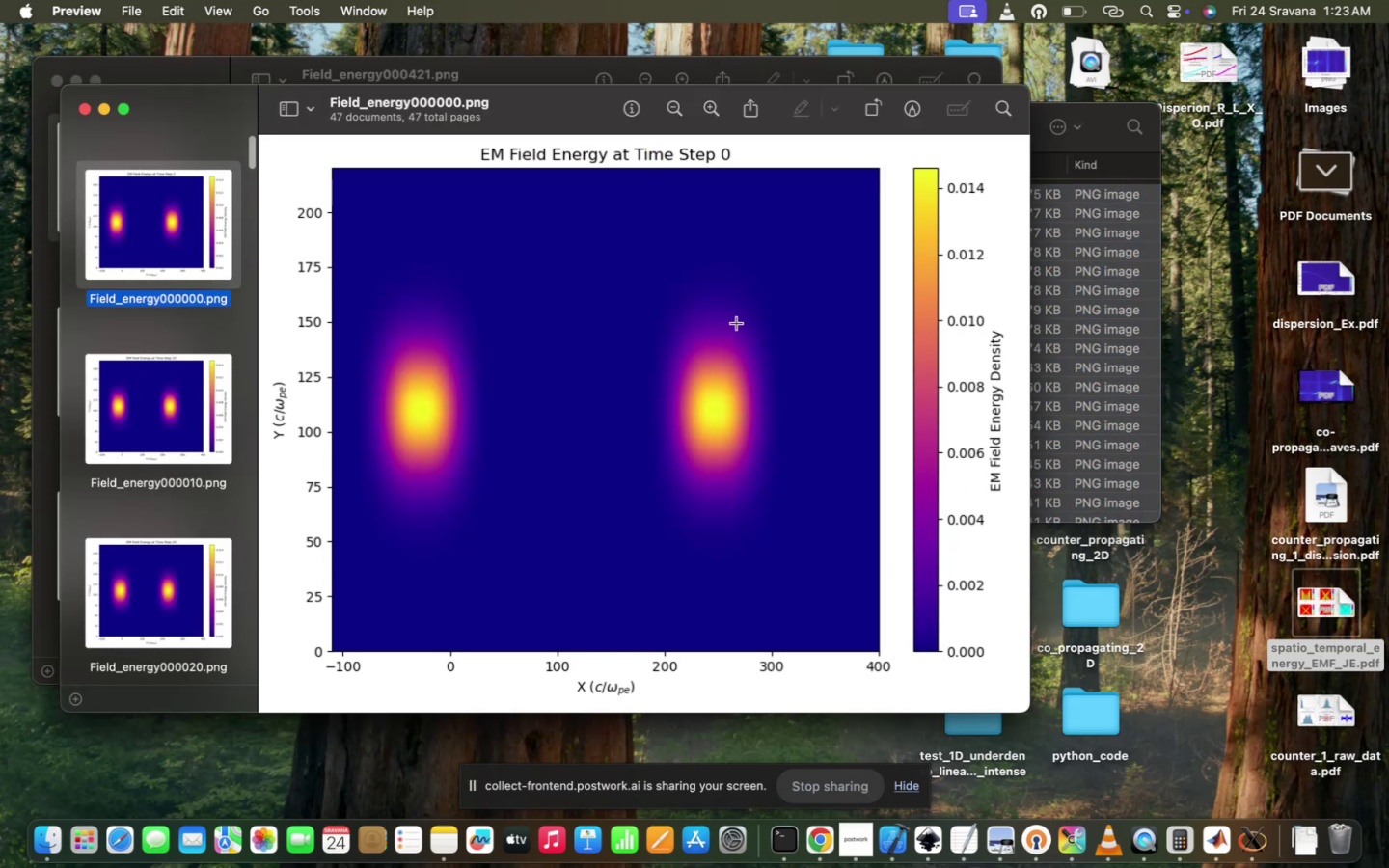 
hold_key(key=ArrowDown, duration=1.24)
 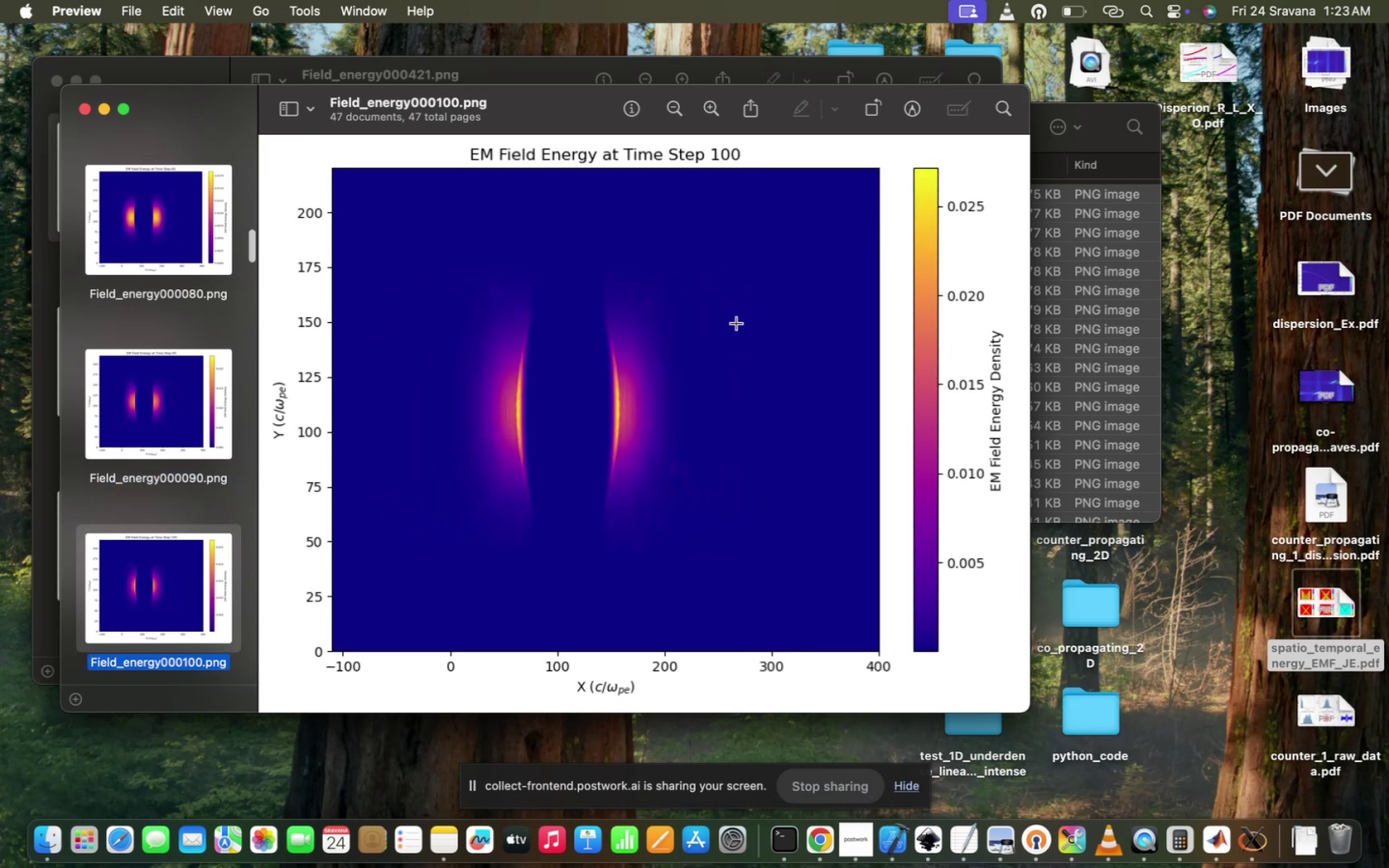 
key(ArrowDown)
 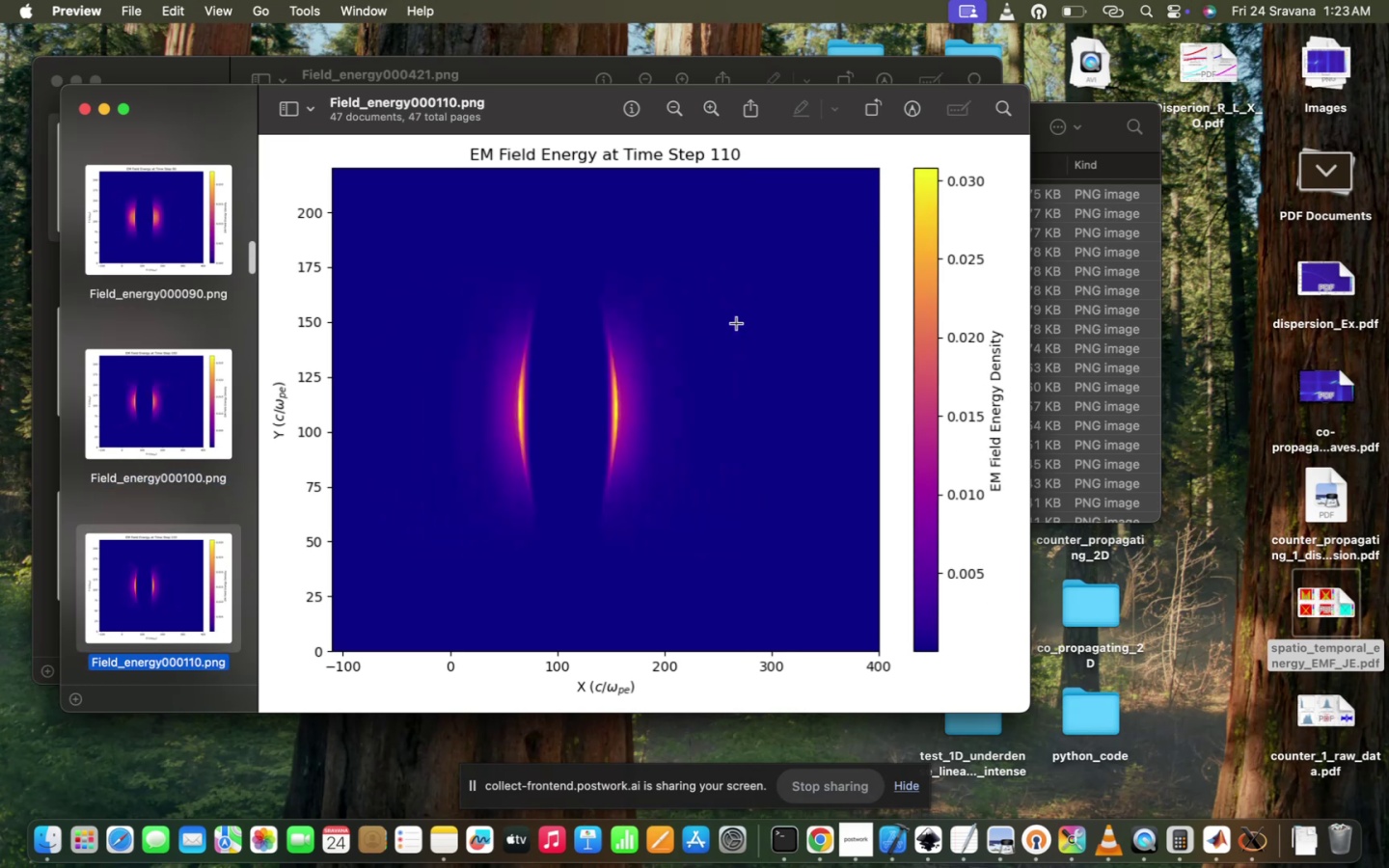 
key(ArrowDown)
 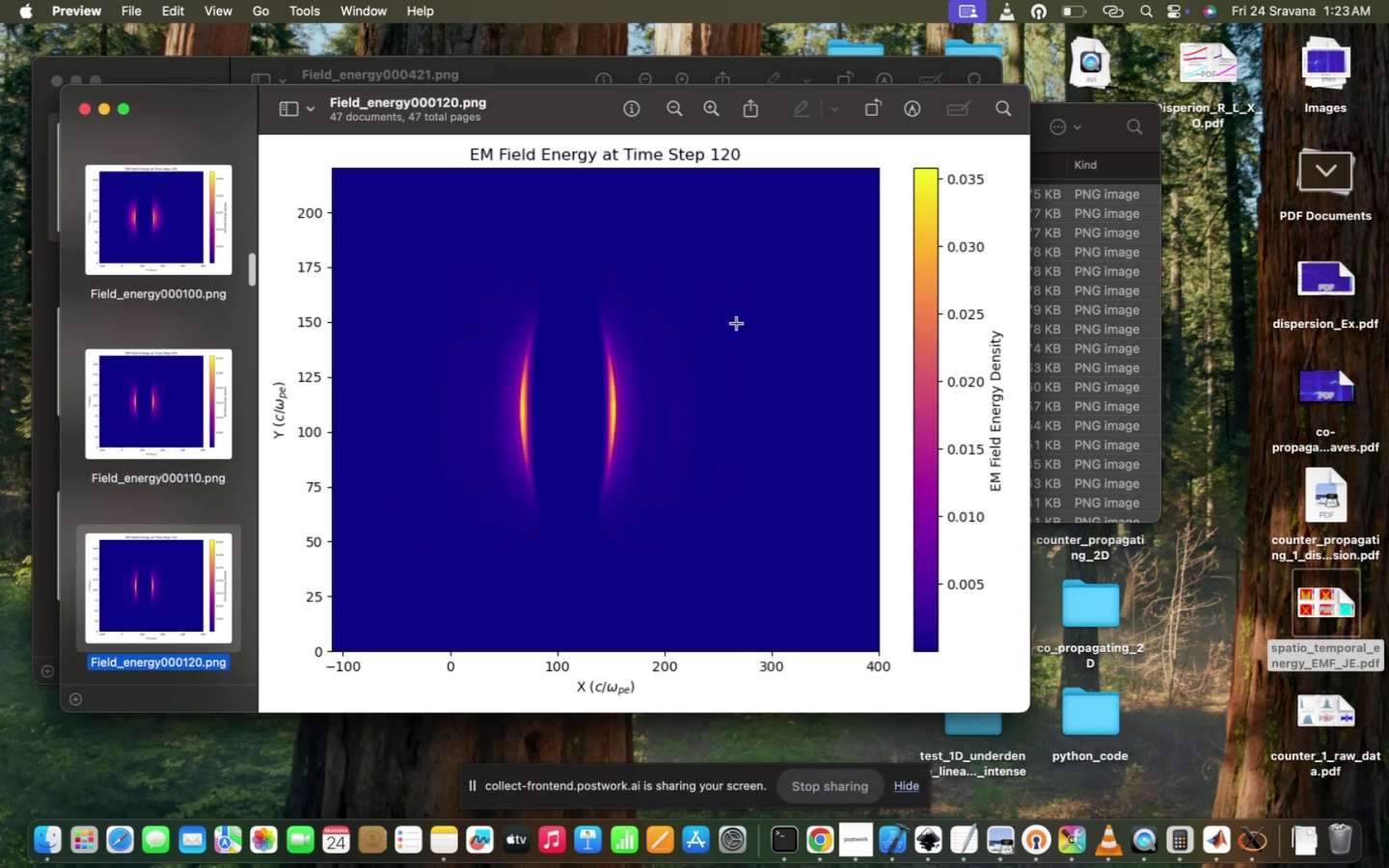 
key(ArrowDown)
 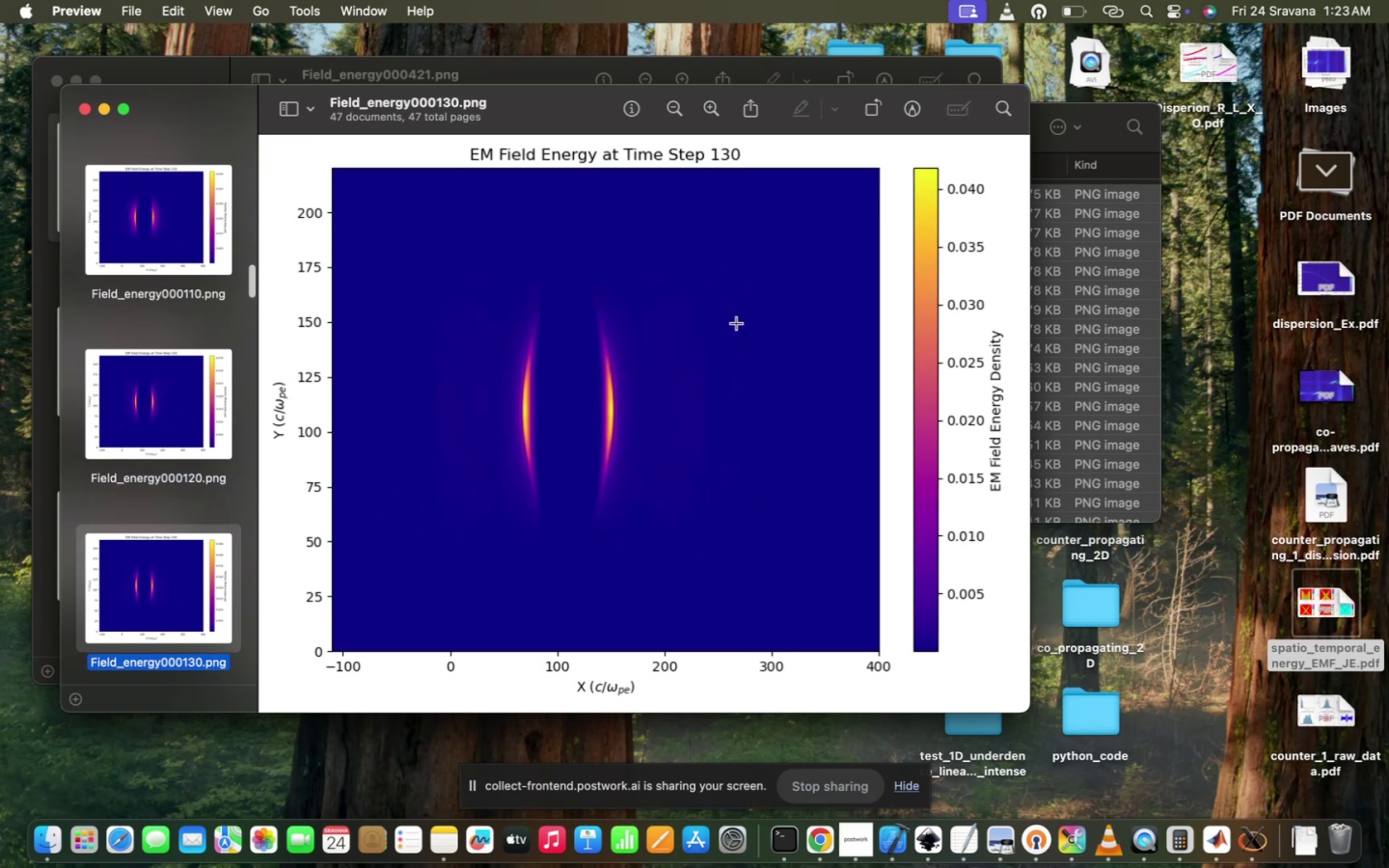 
key(ArrowDown)
 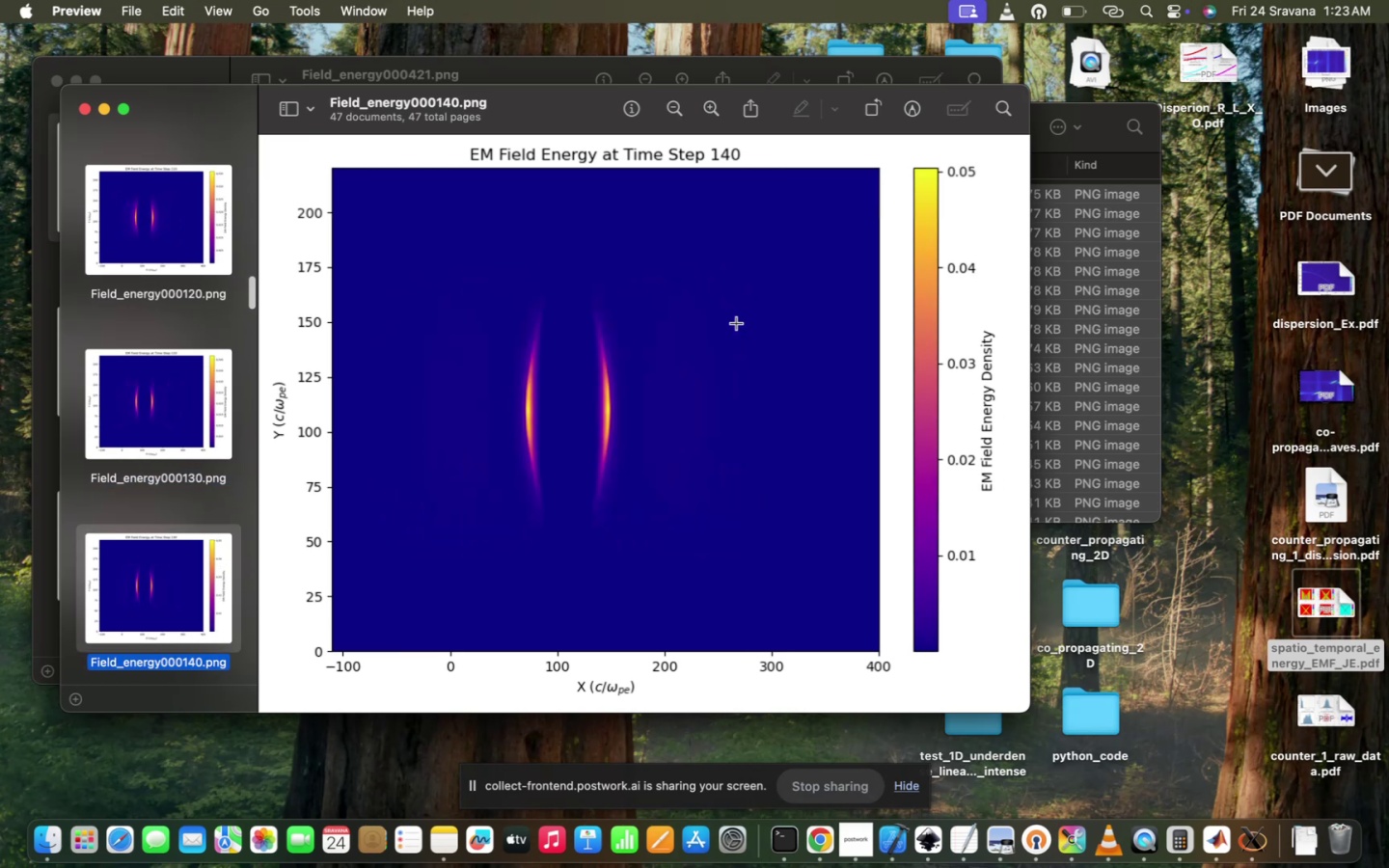 
key(ArrowDown)
 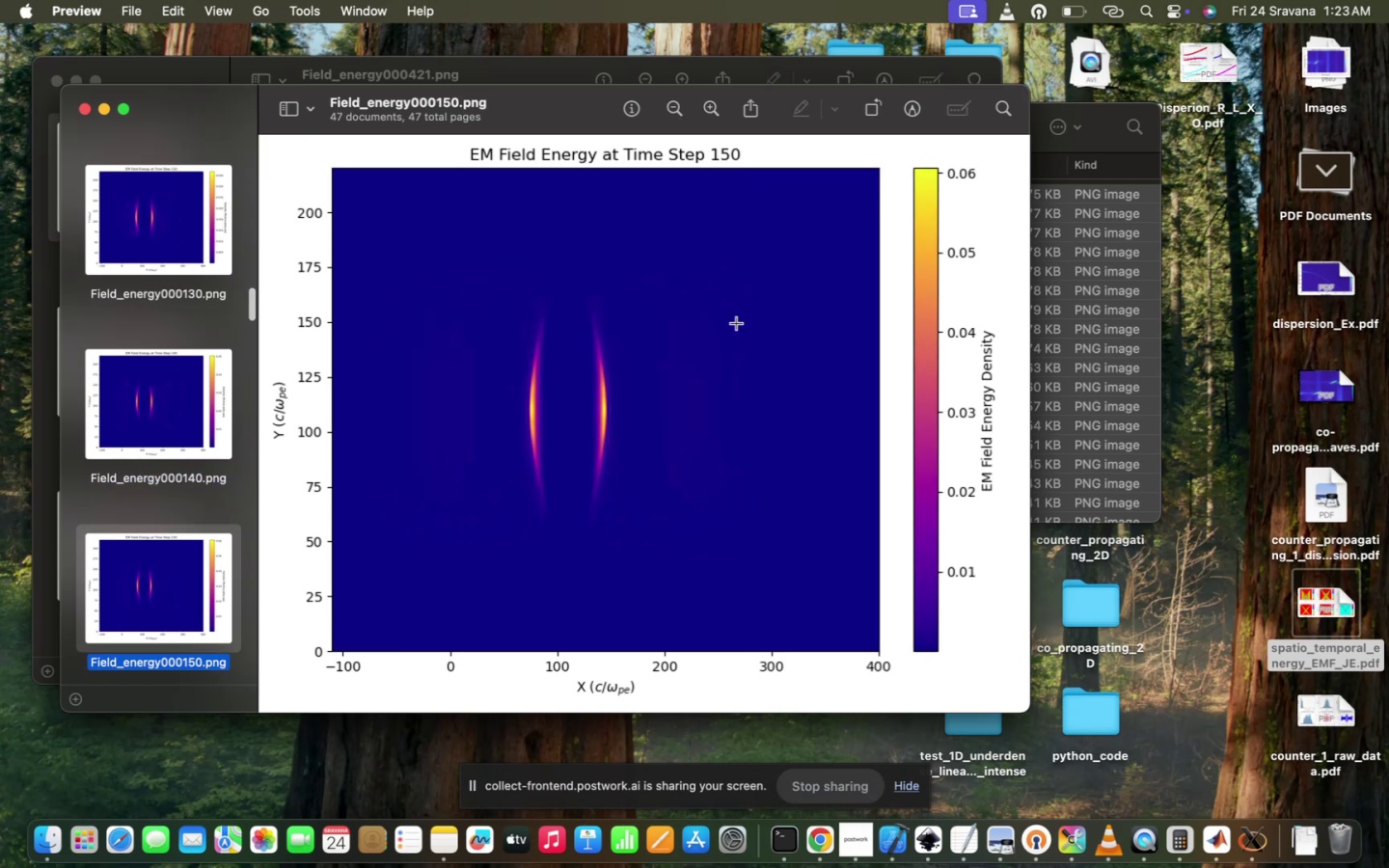 
key(ArrowDown)
 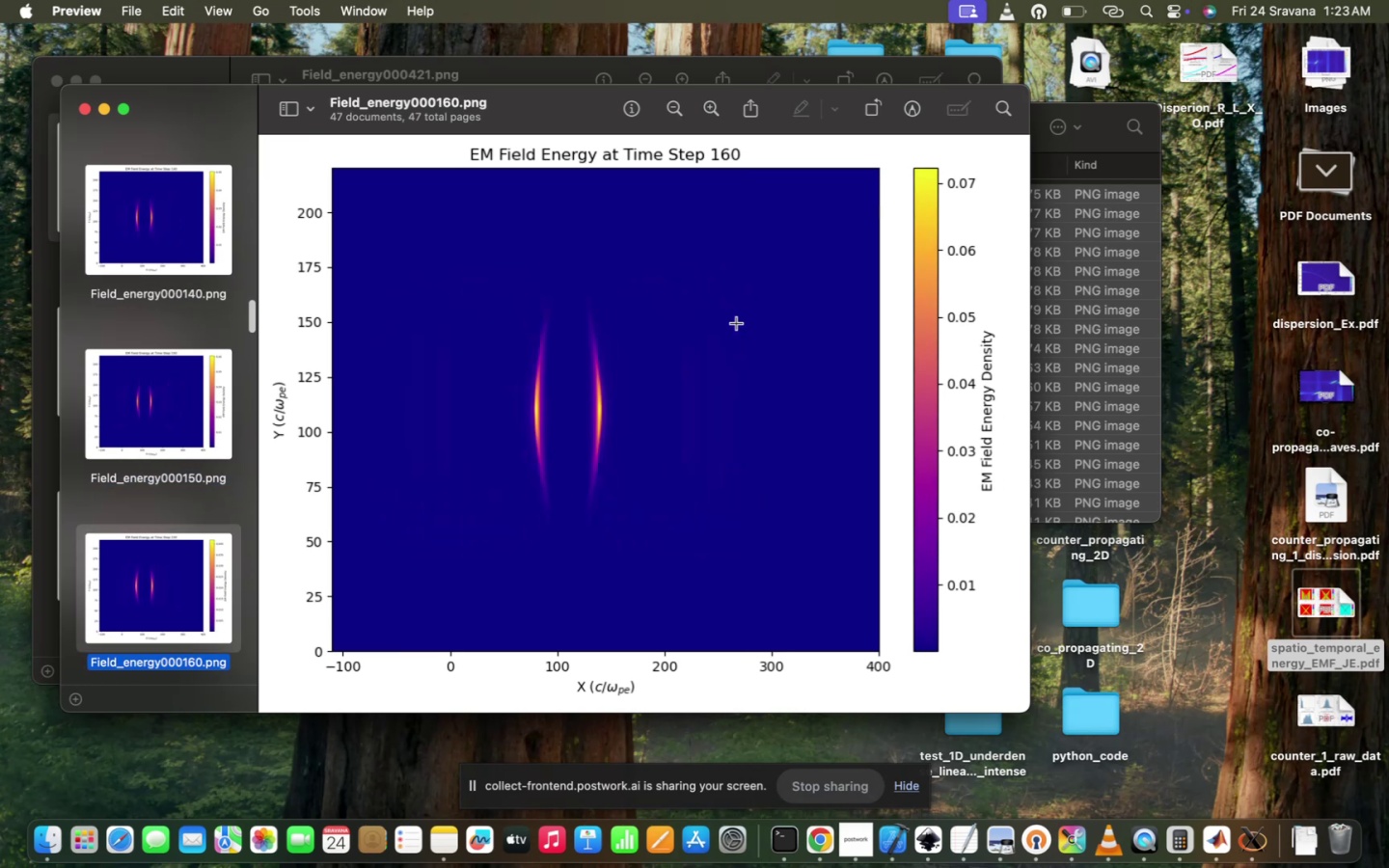 
key(ArrowDown)
 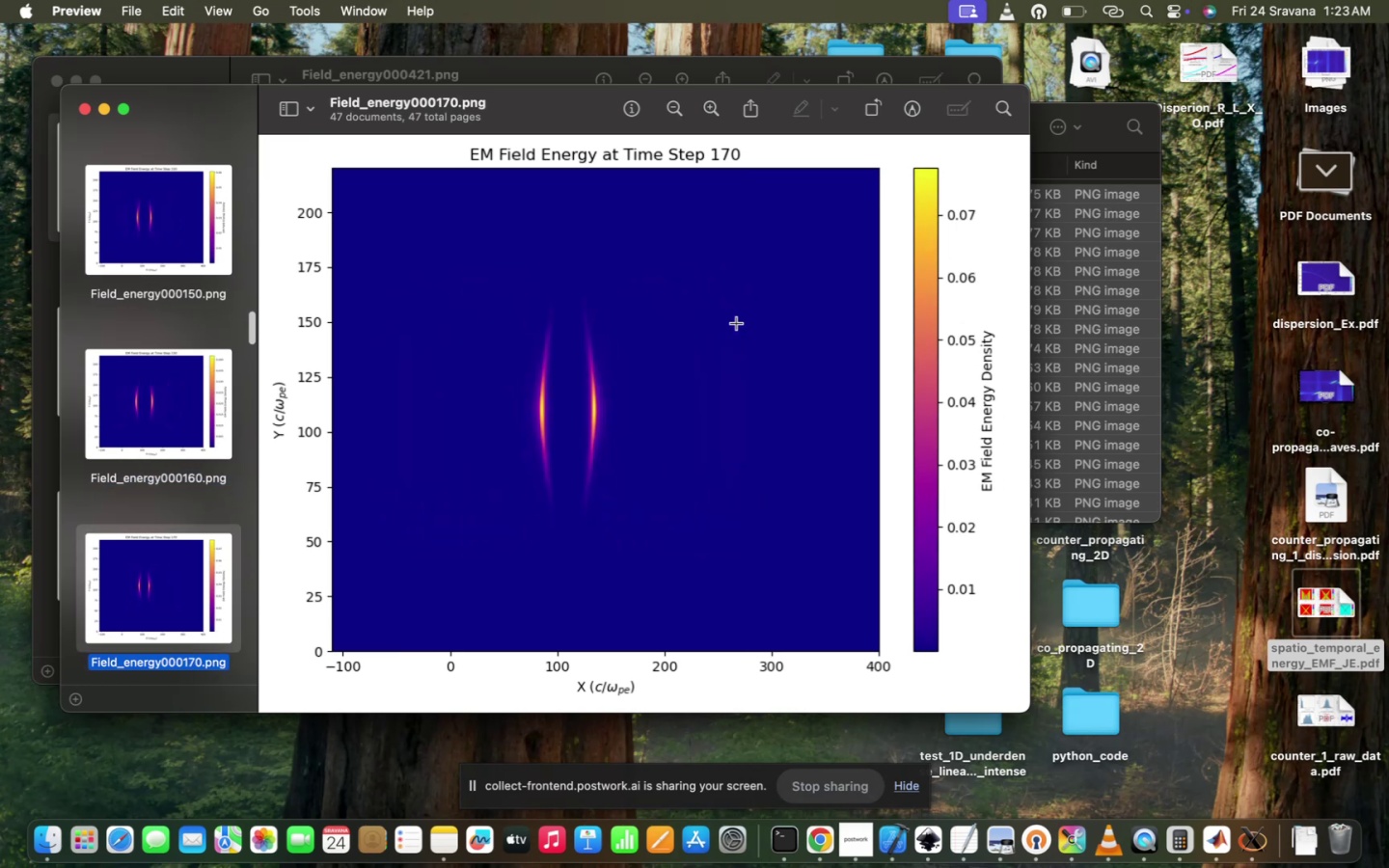 
key(ArrowDown)
 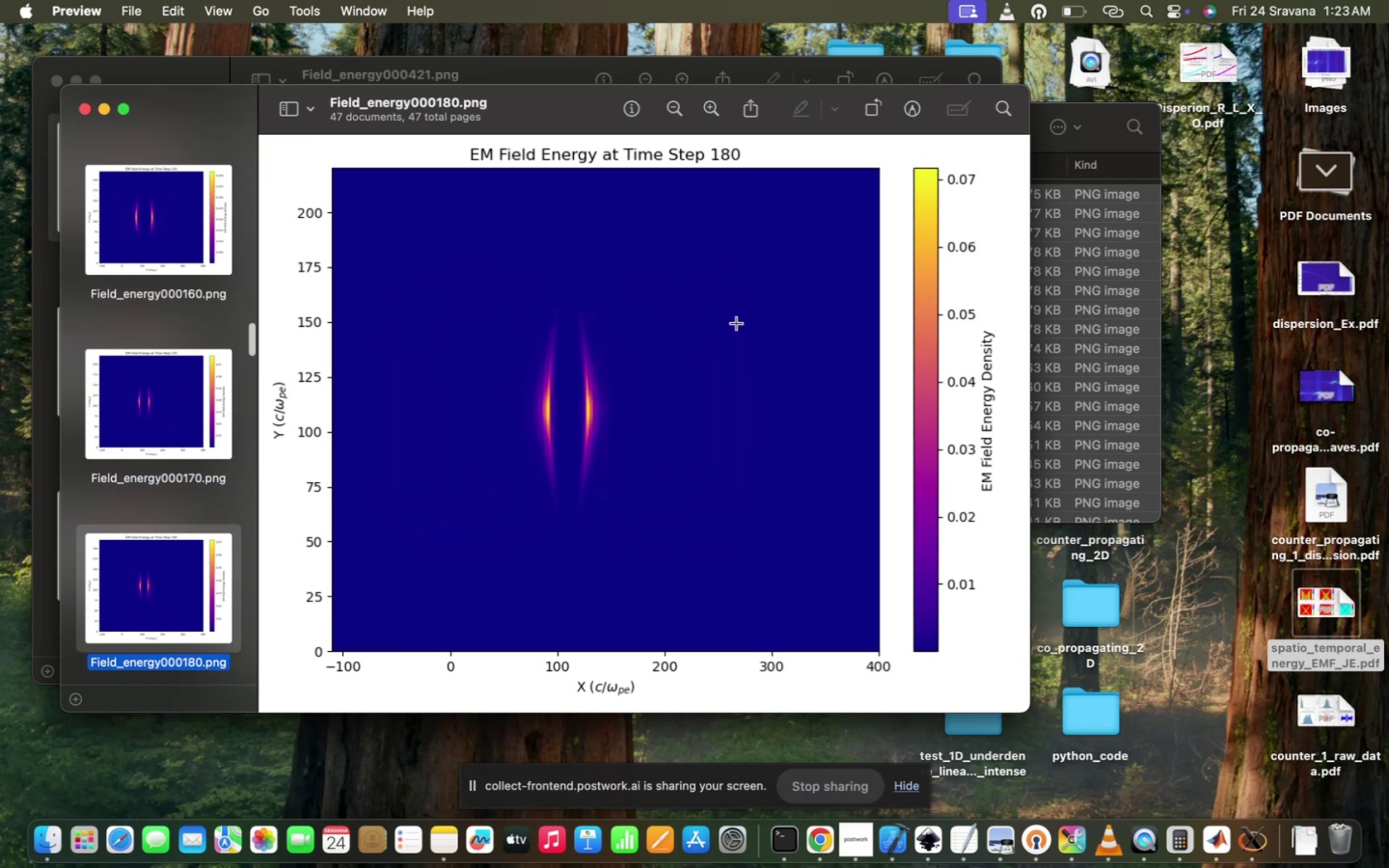 
key(ArrowDown)
 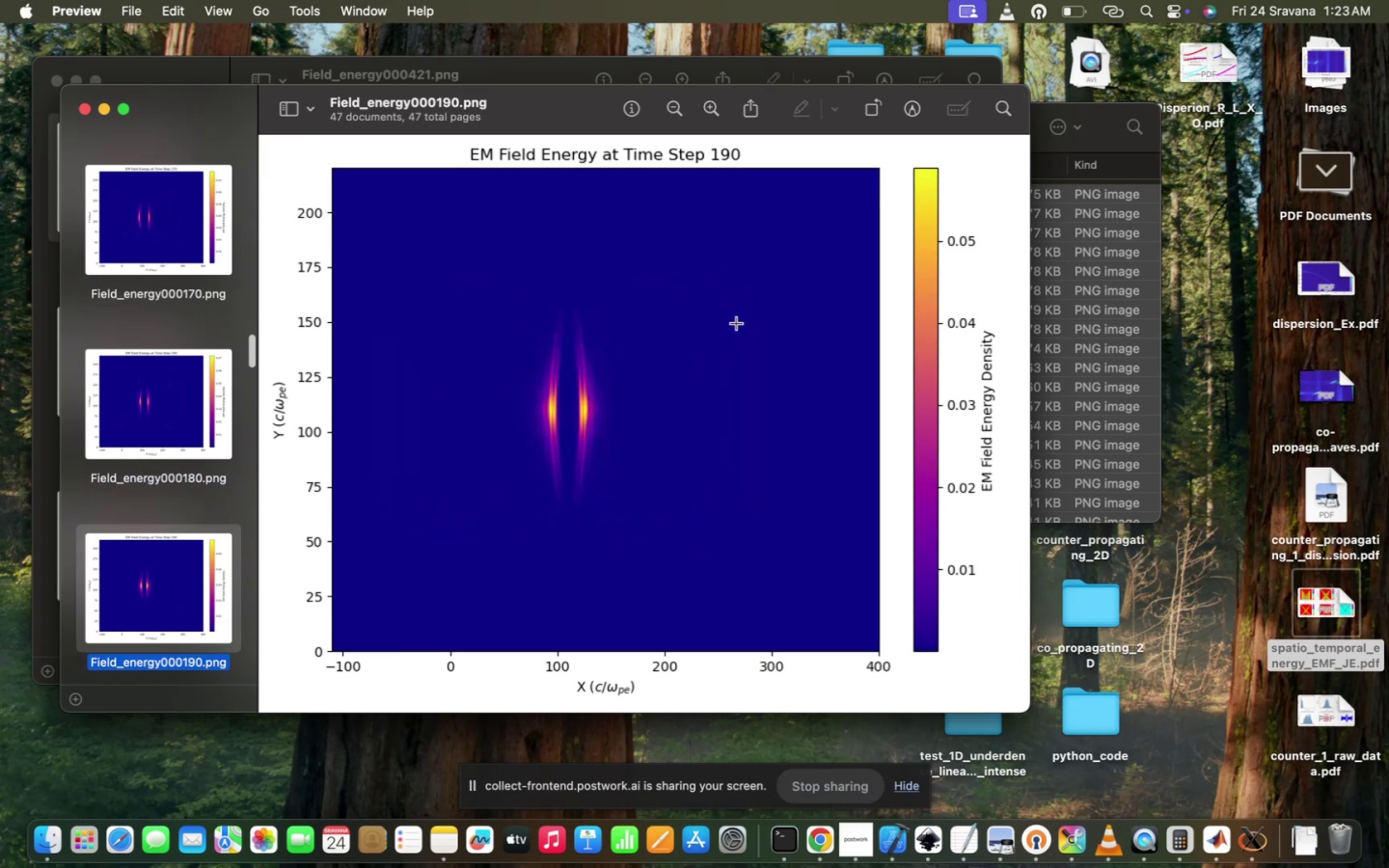 
key(ArrowDown)
 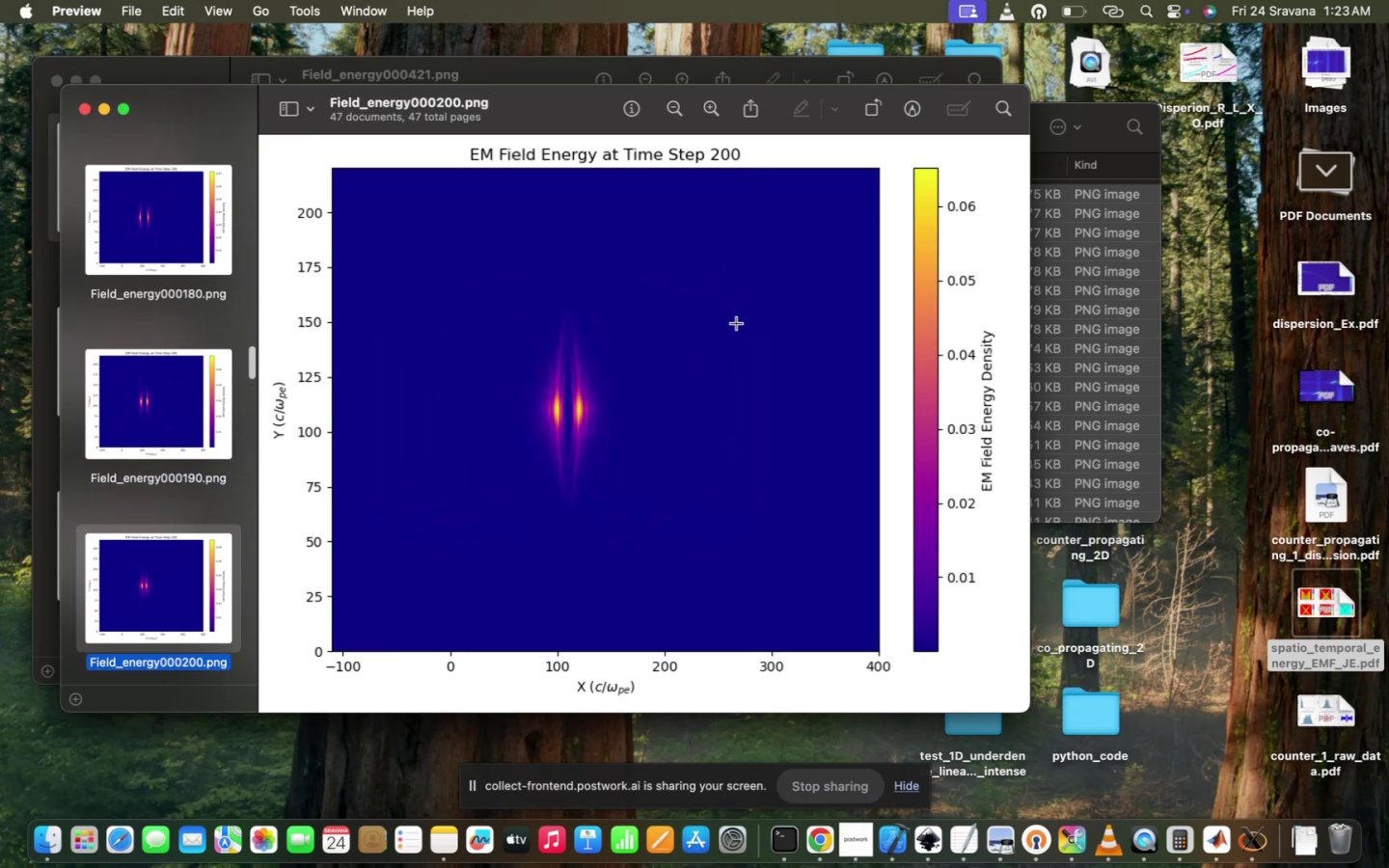 
key(ArrowDown)
 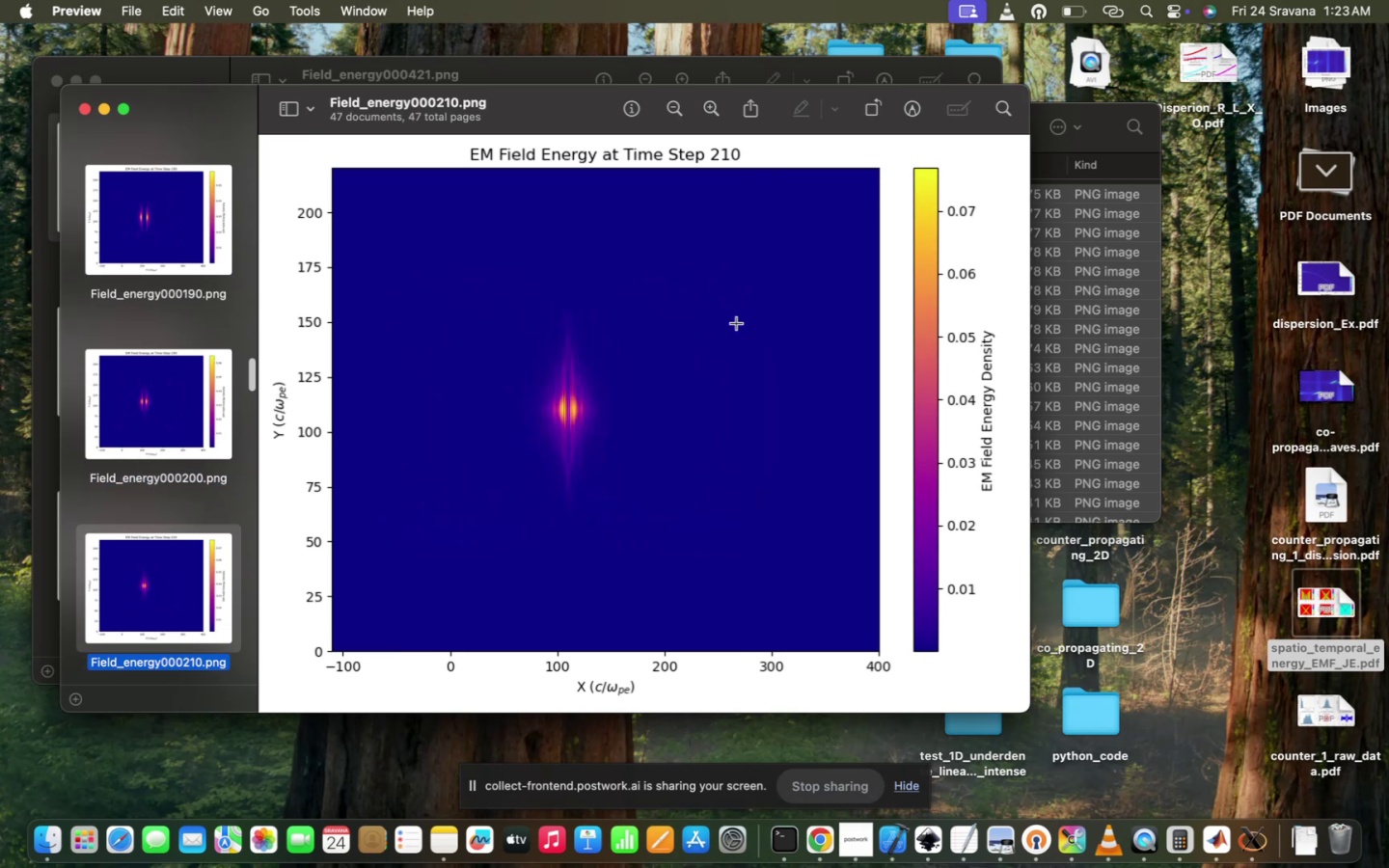 
key(ArrowDown)
 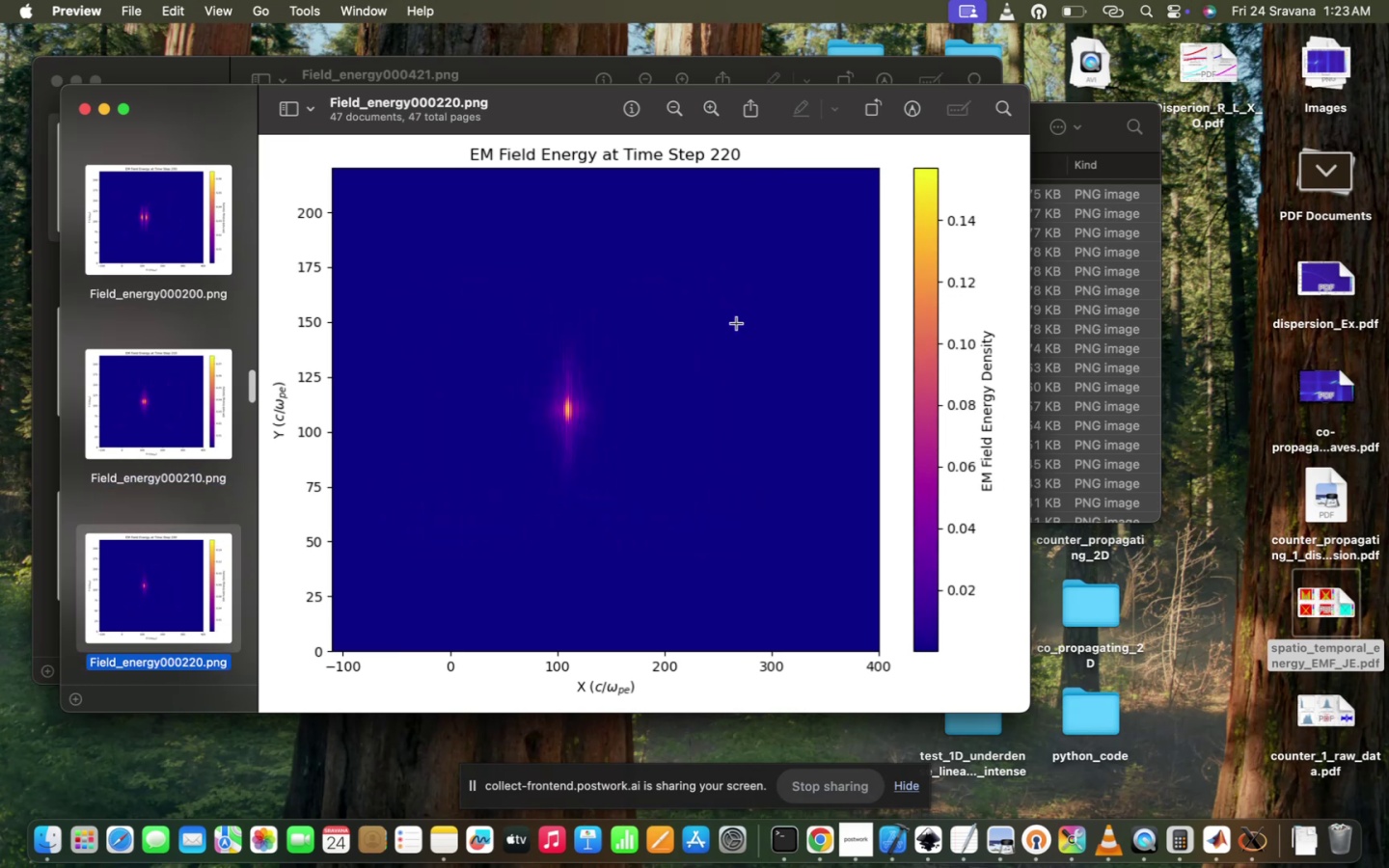 
key(ArrowDown)
 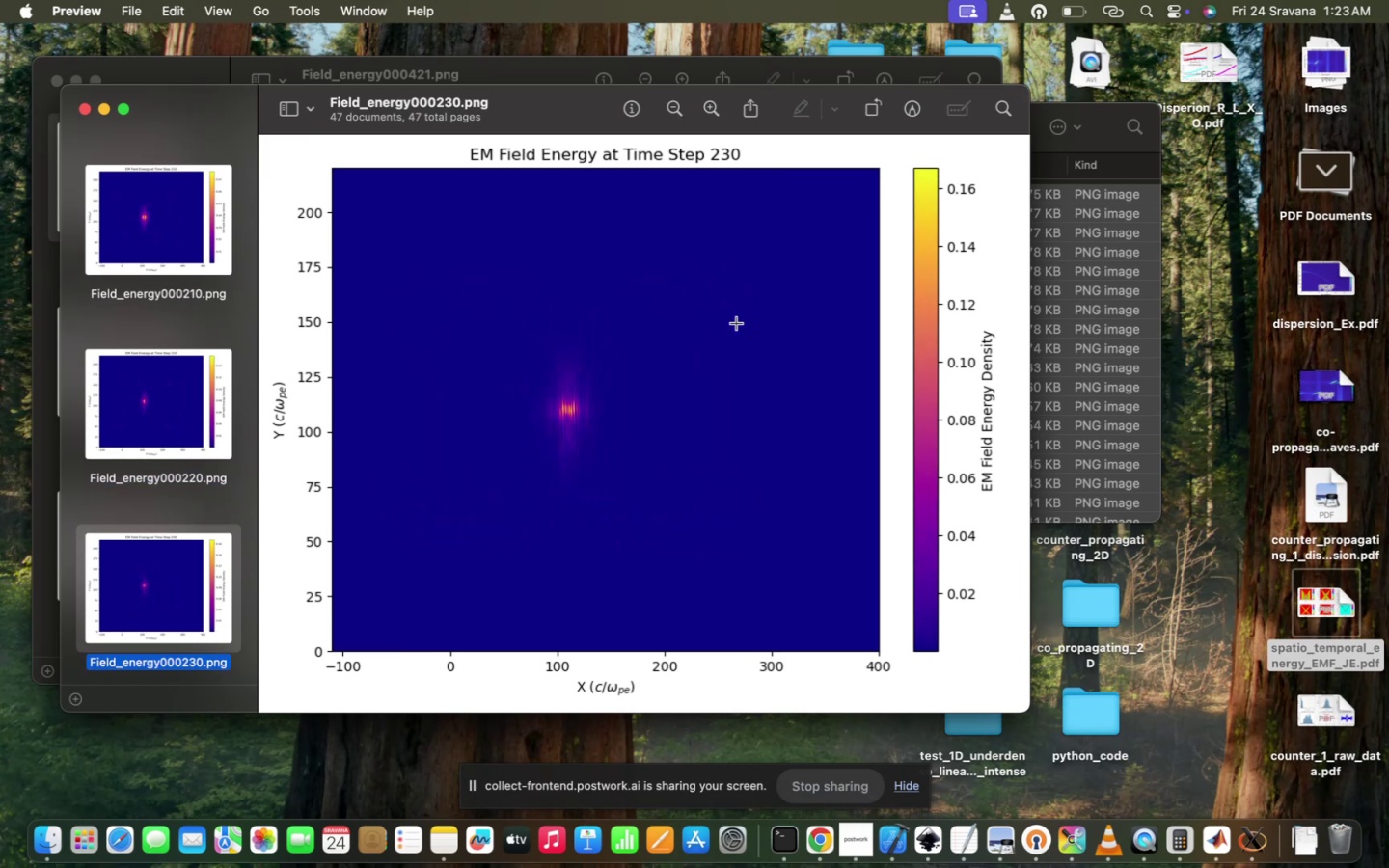 
key(ArrowUp)
 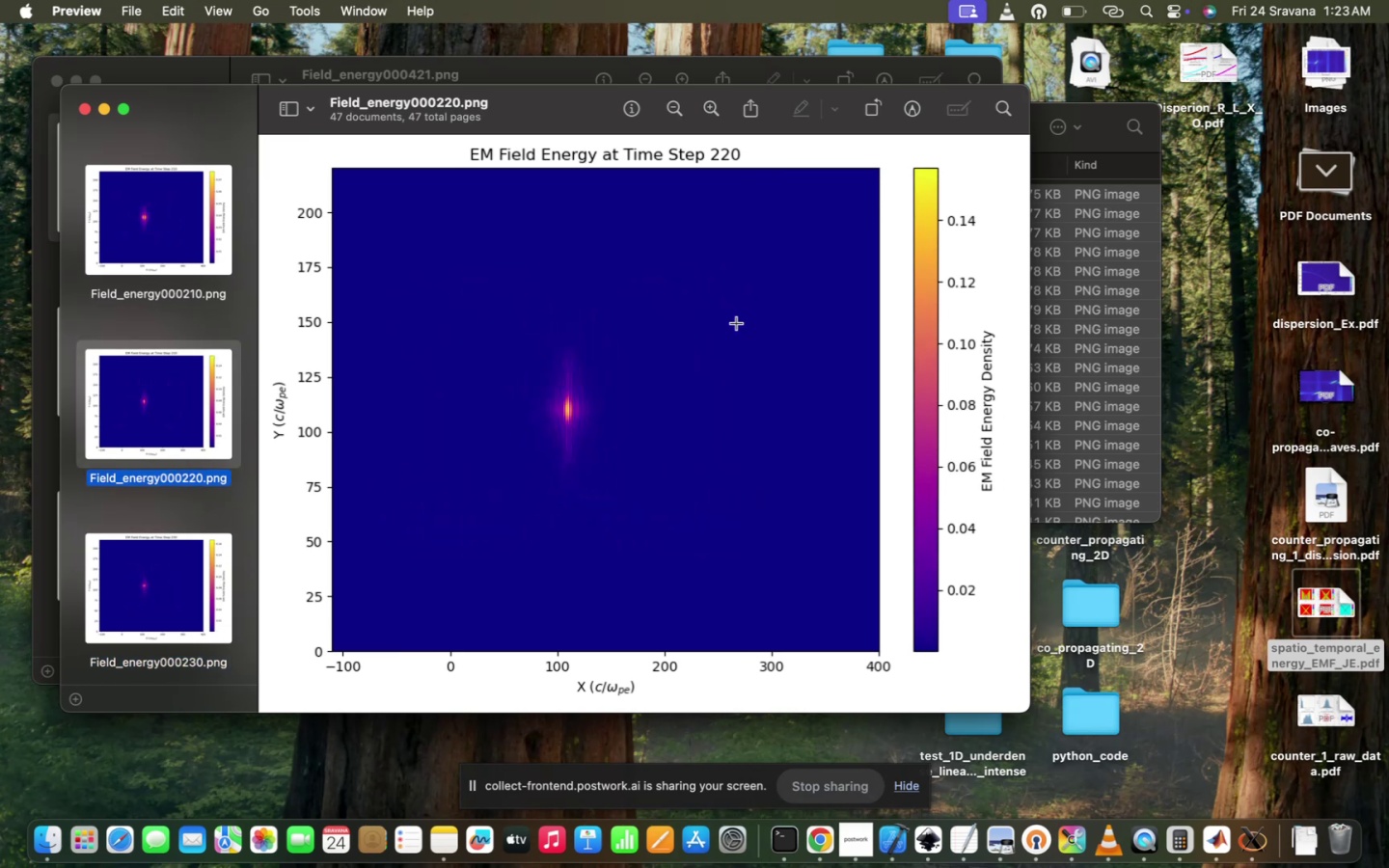 
hold_key(key=ArrowDown, duration=0.35)
 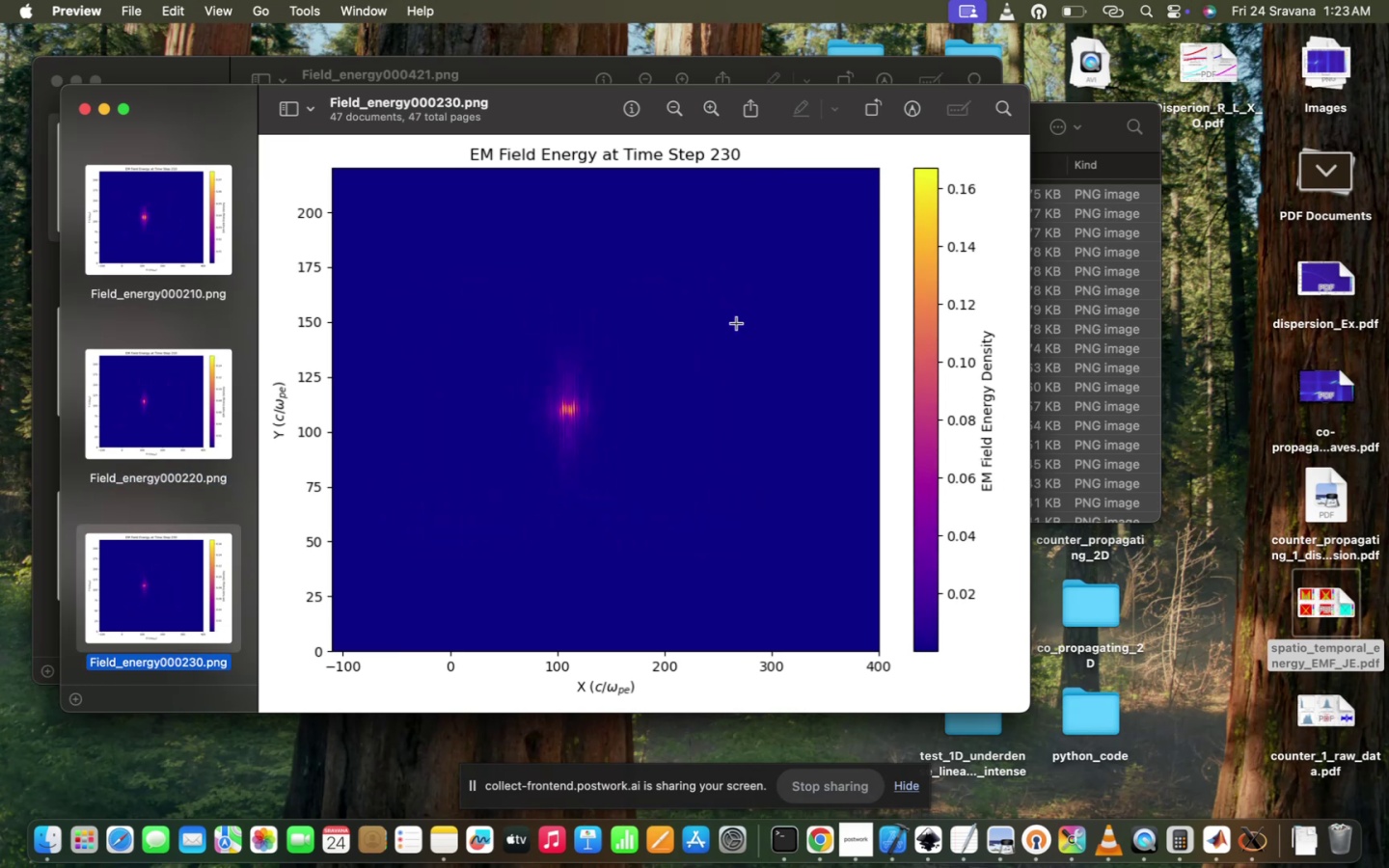 
hold_key(key=ArrowUp, duration=0.69)
 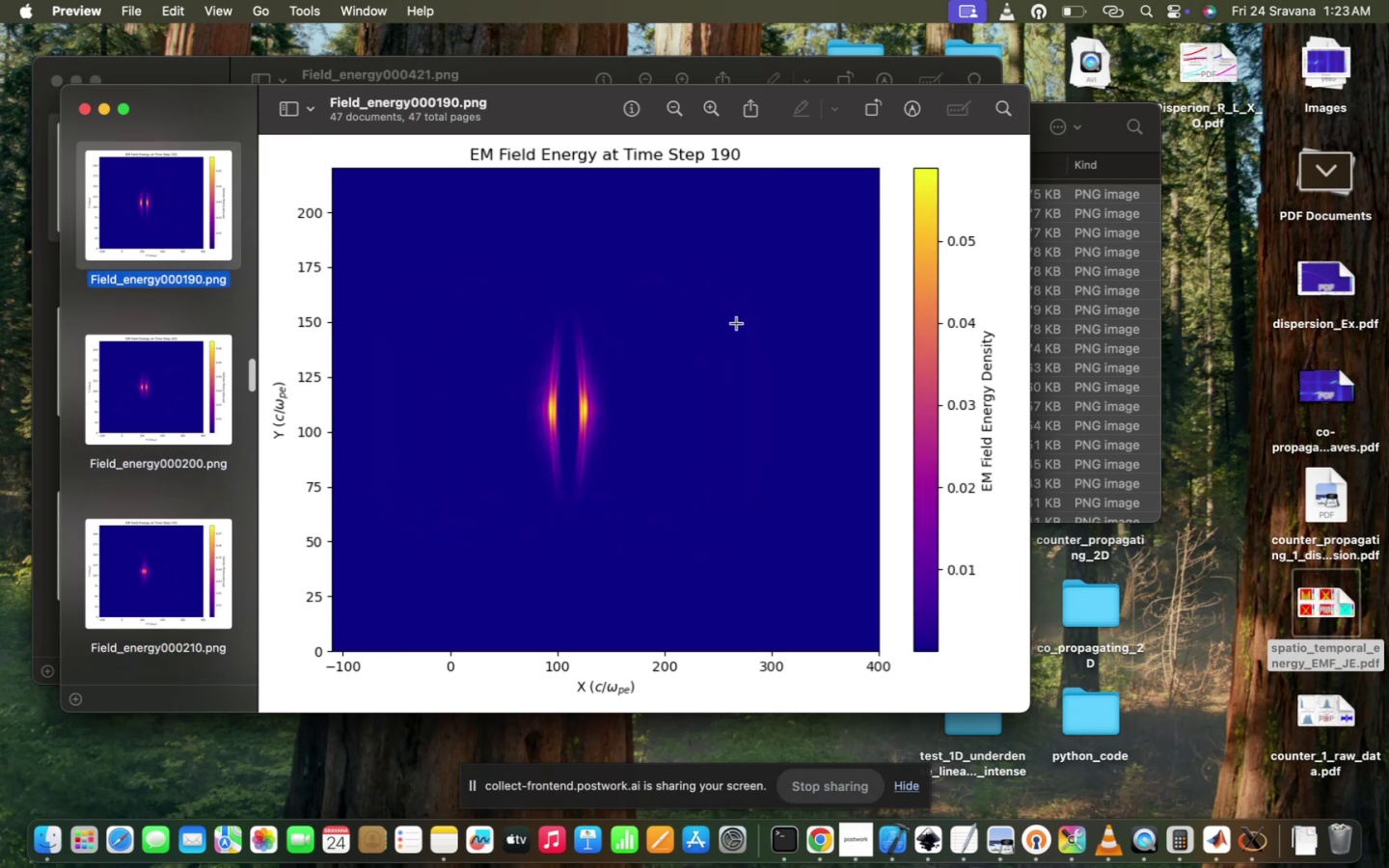 
key(ArrowDown)
 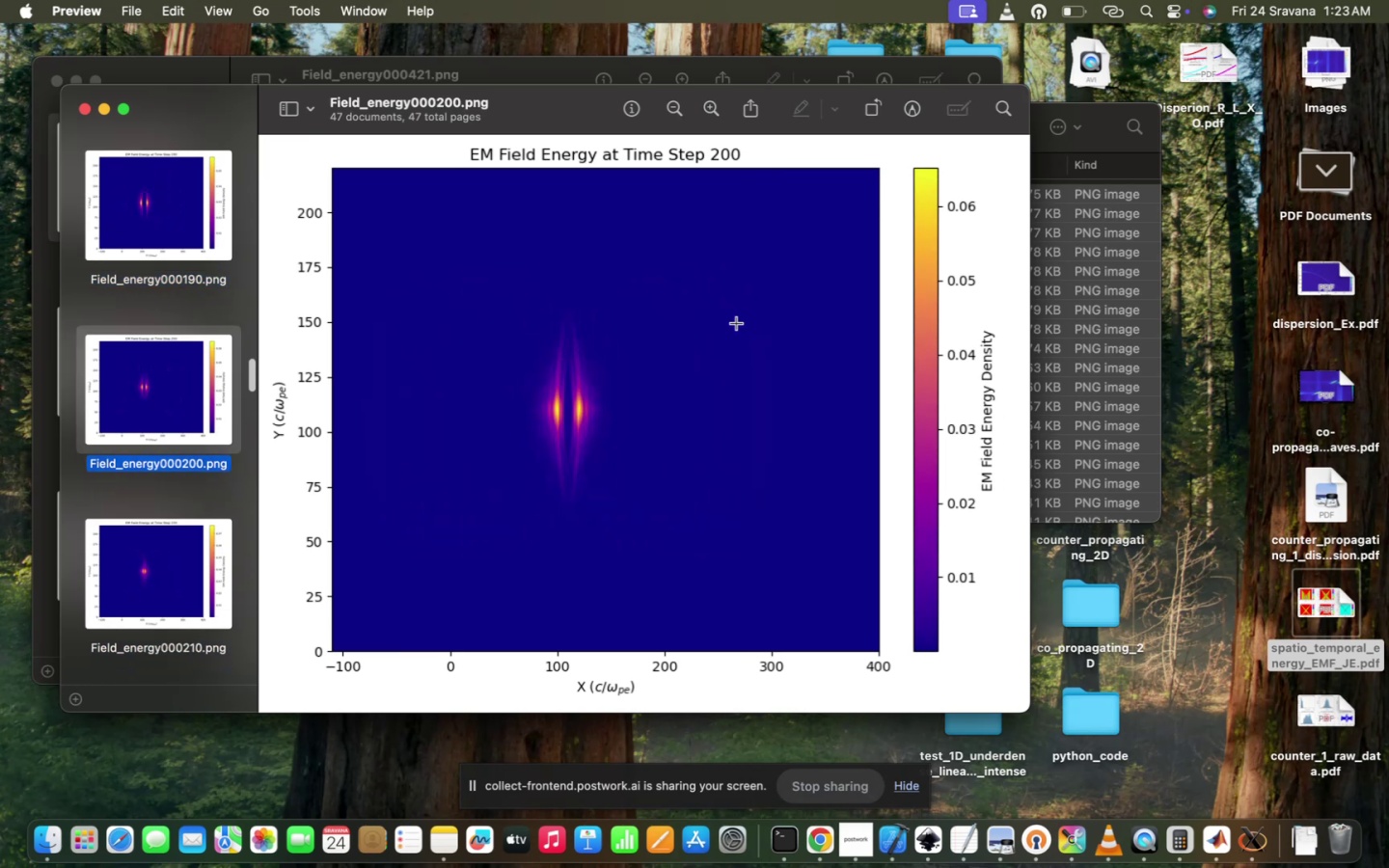 
key(ArrowDown)
 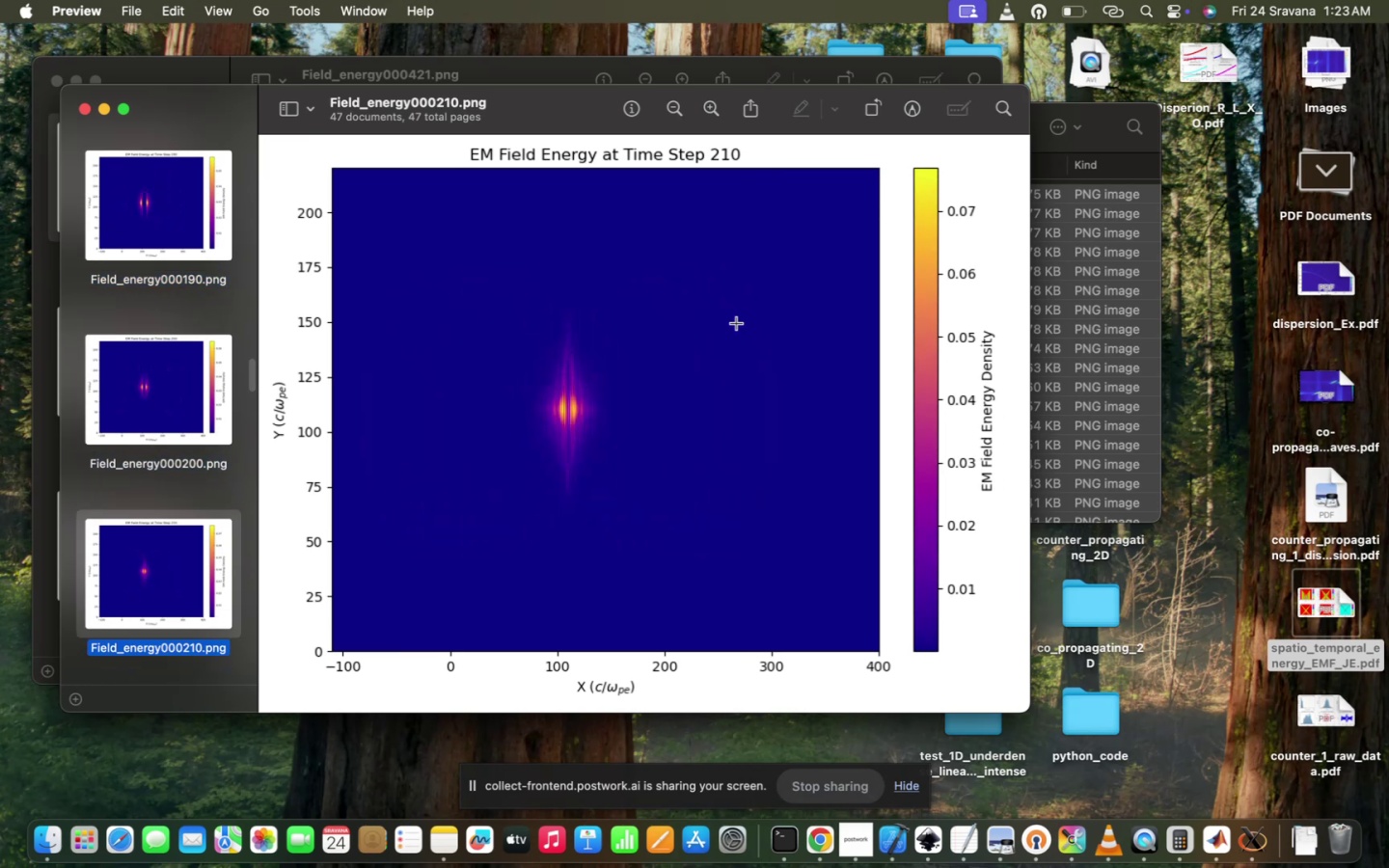 
key(ArrowDown)
 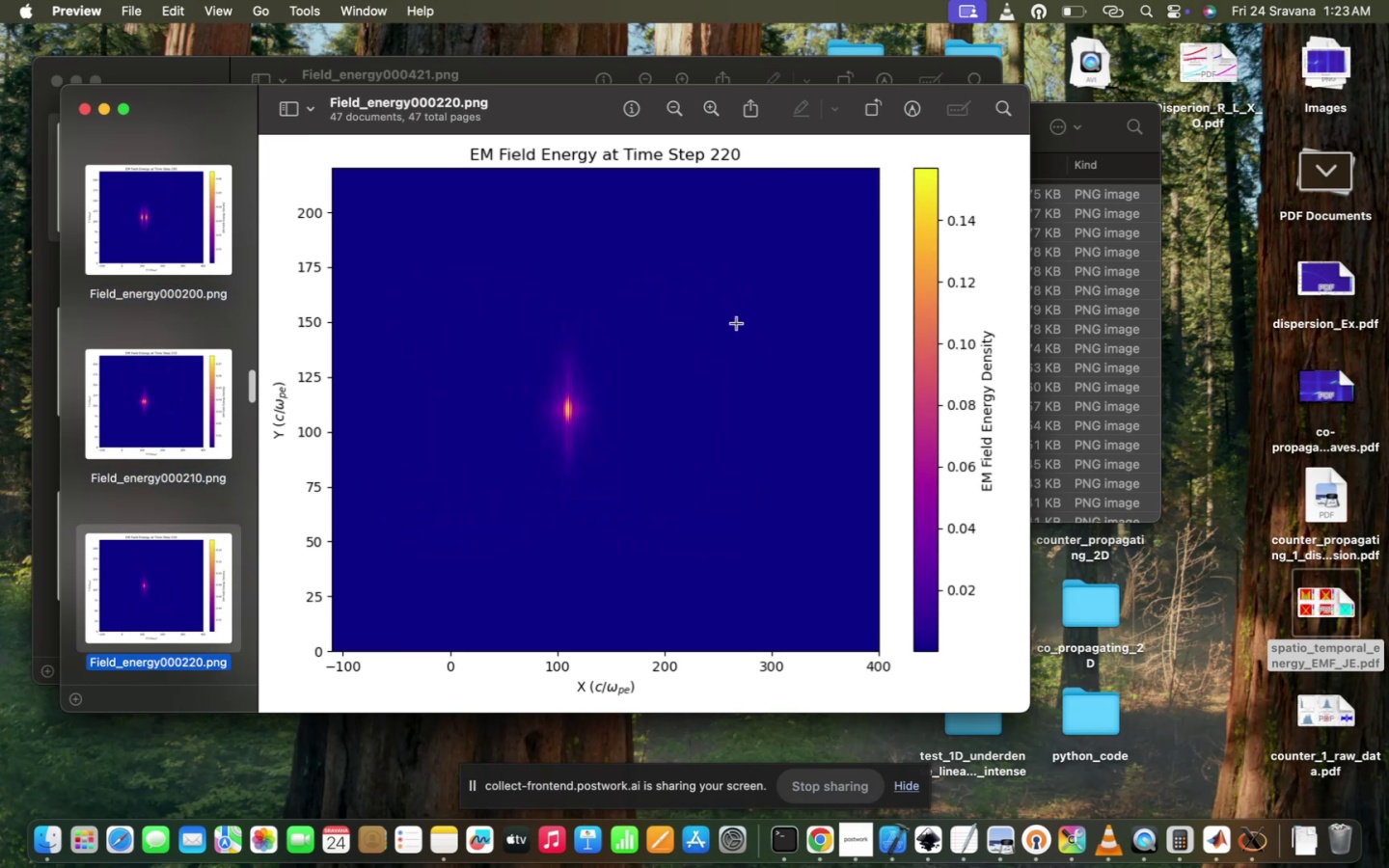 
key(ArrowDown)
 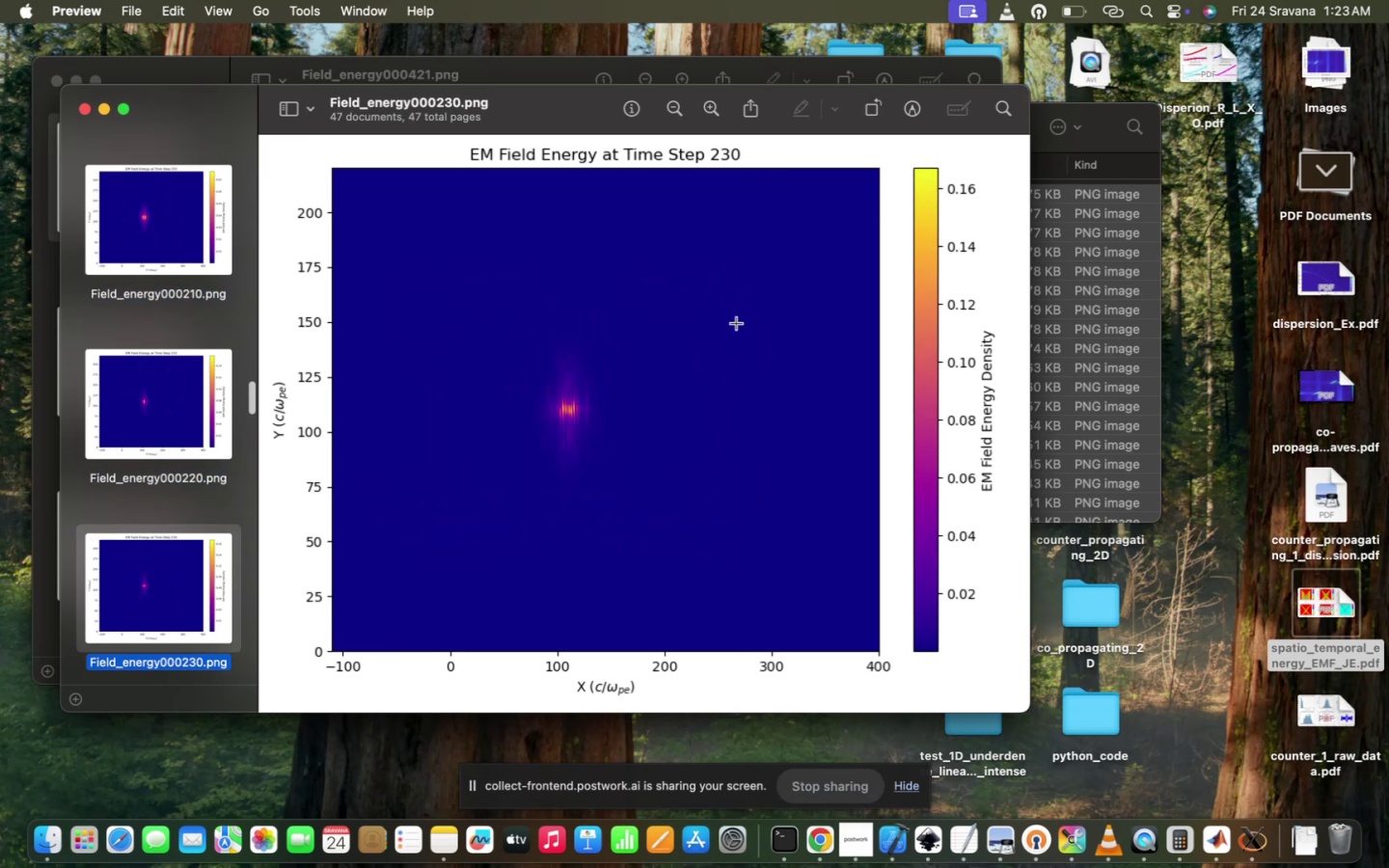 
key(ArrowDown)
 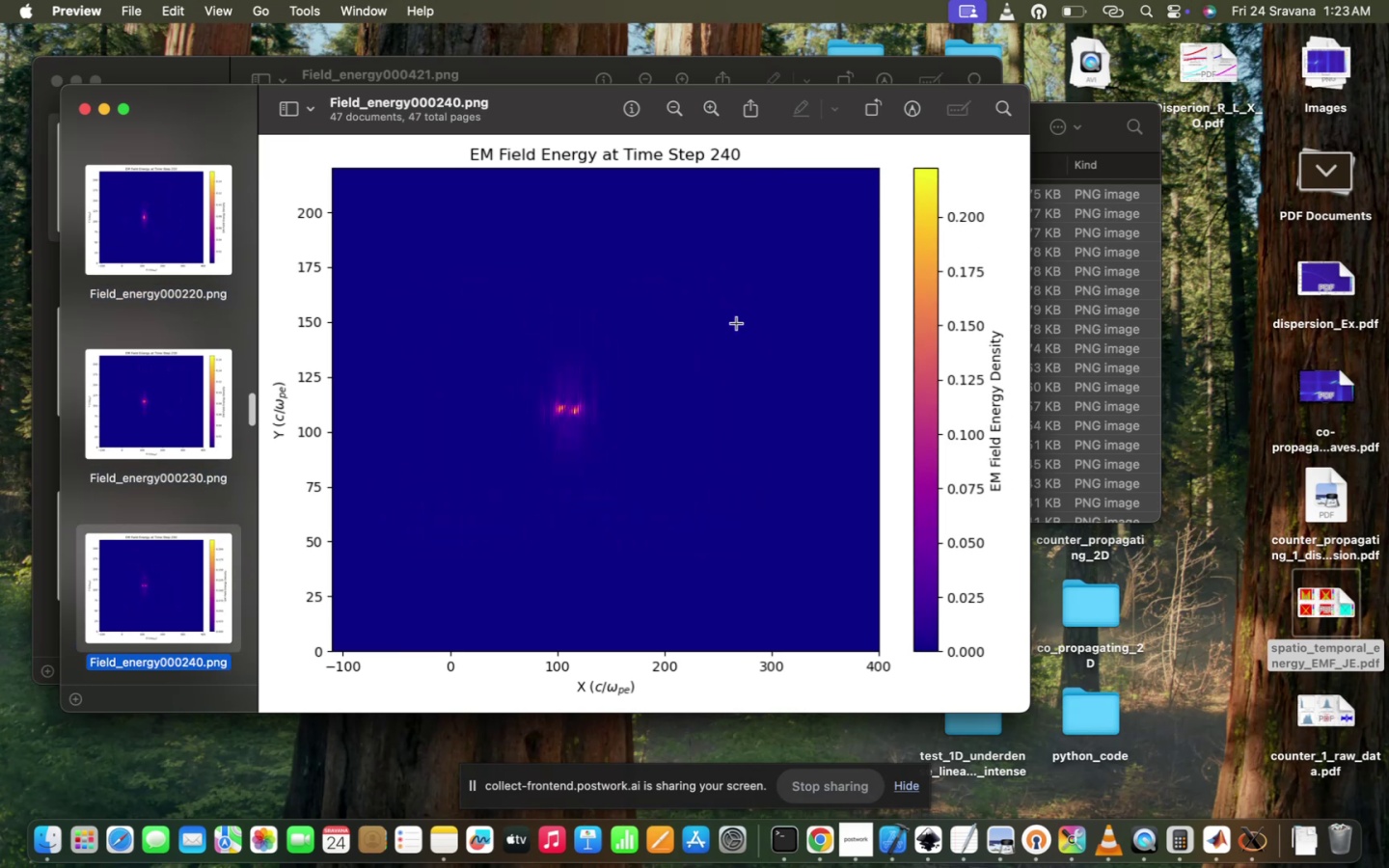 
key(ArrowDown)
 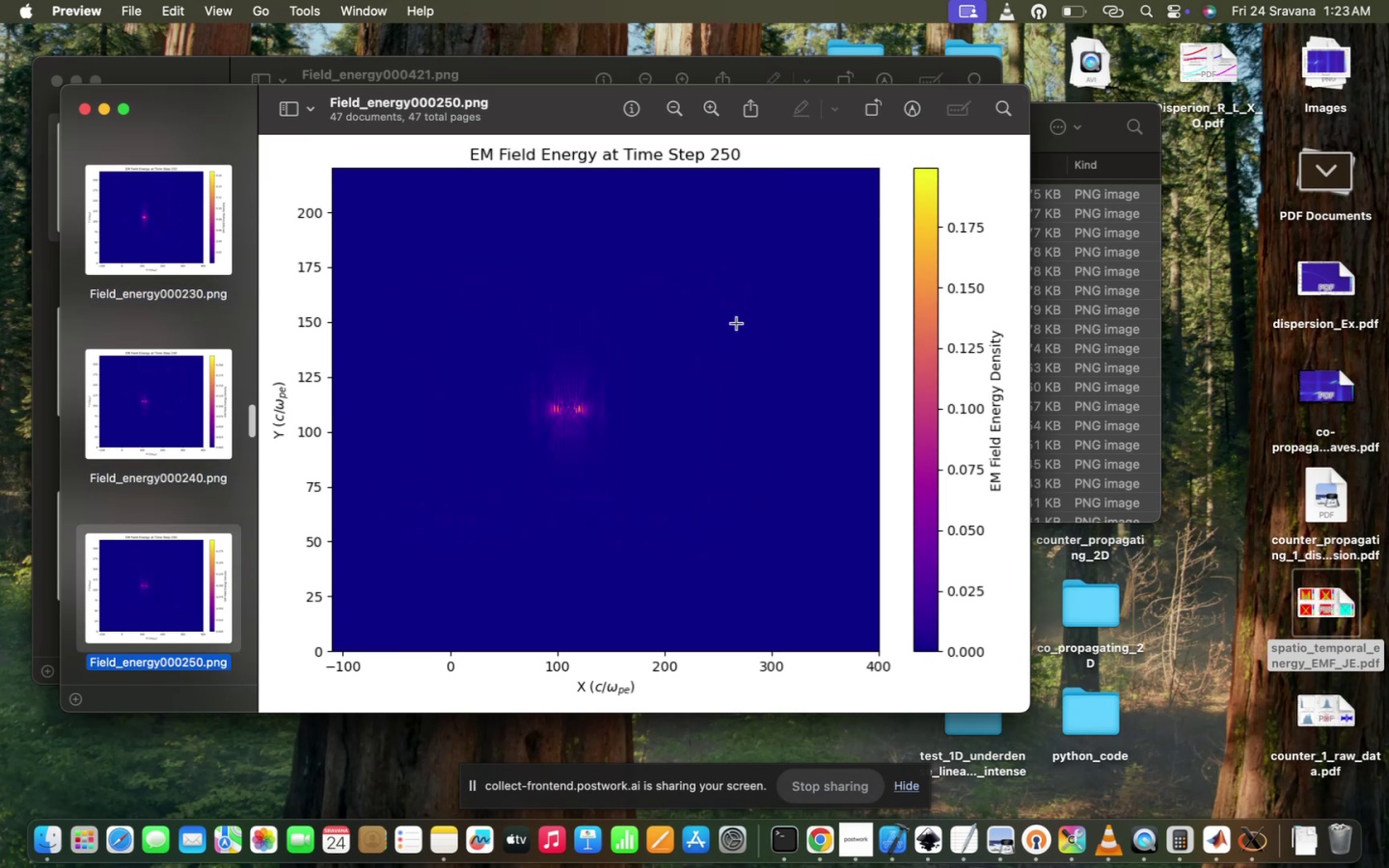 
key(ArrowDown)
 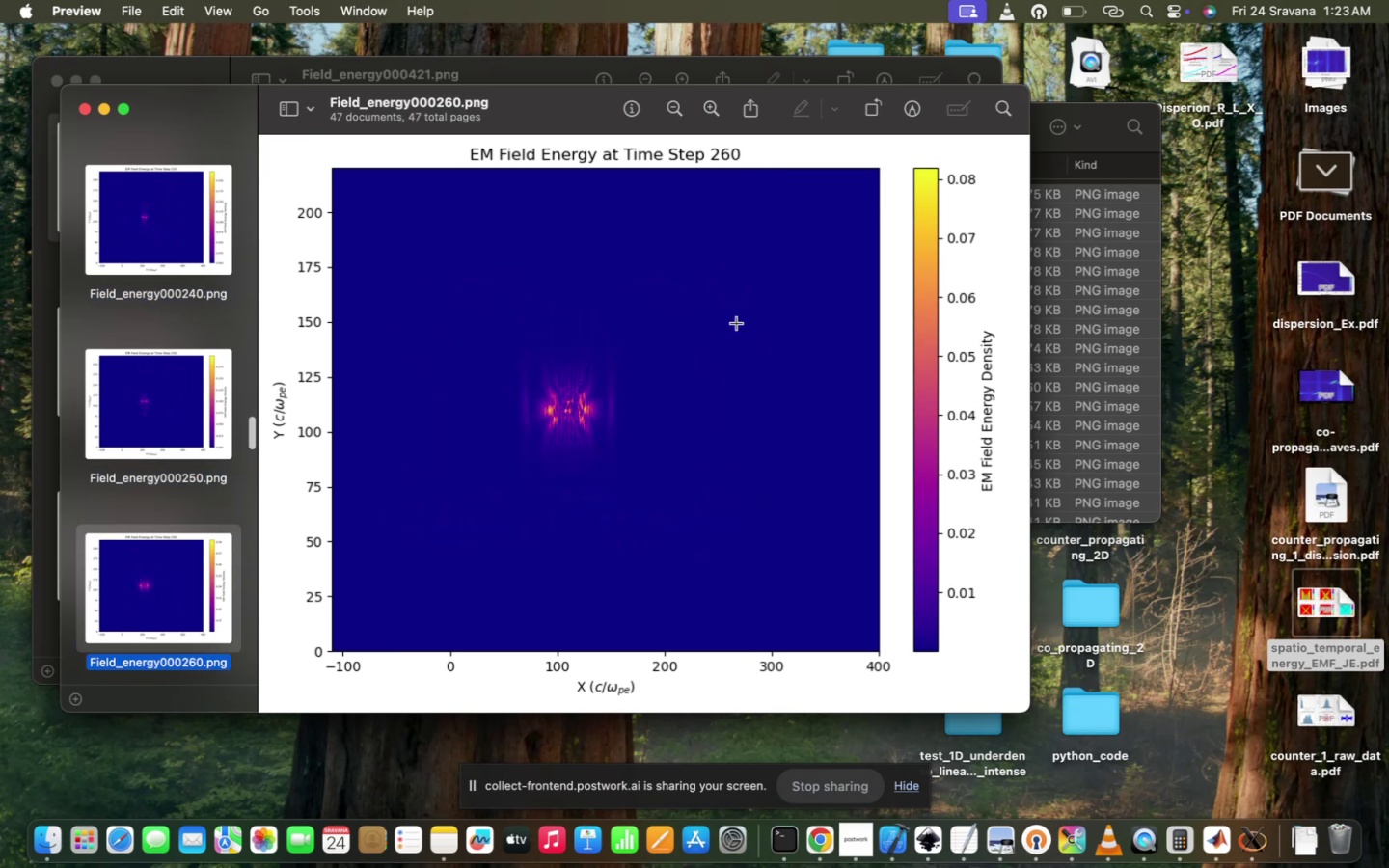 
key(ArrowDown)
 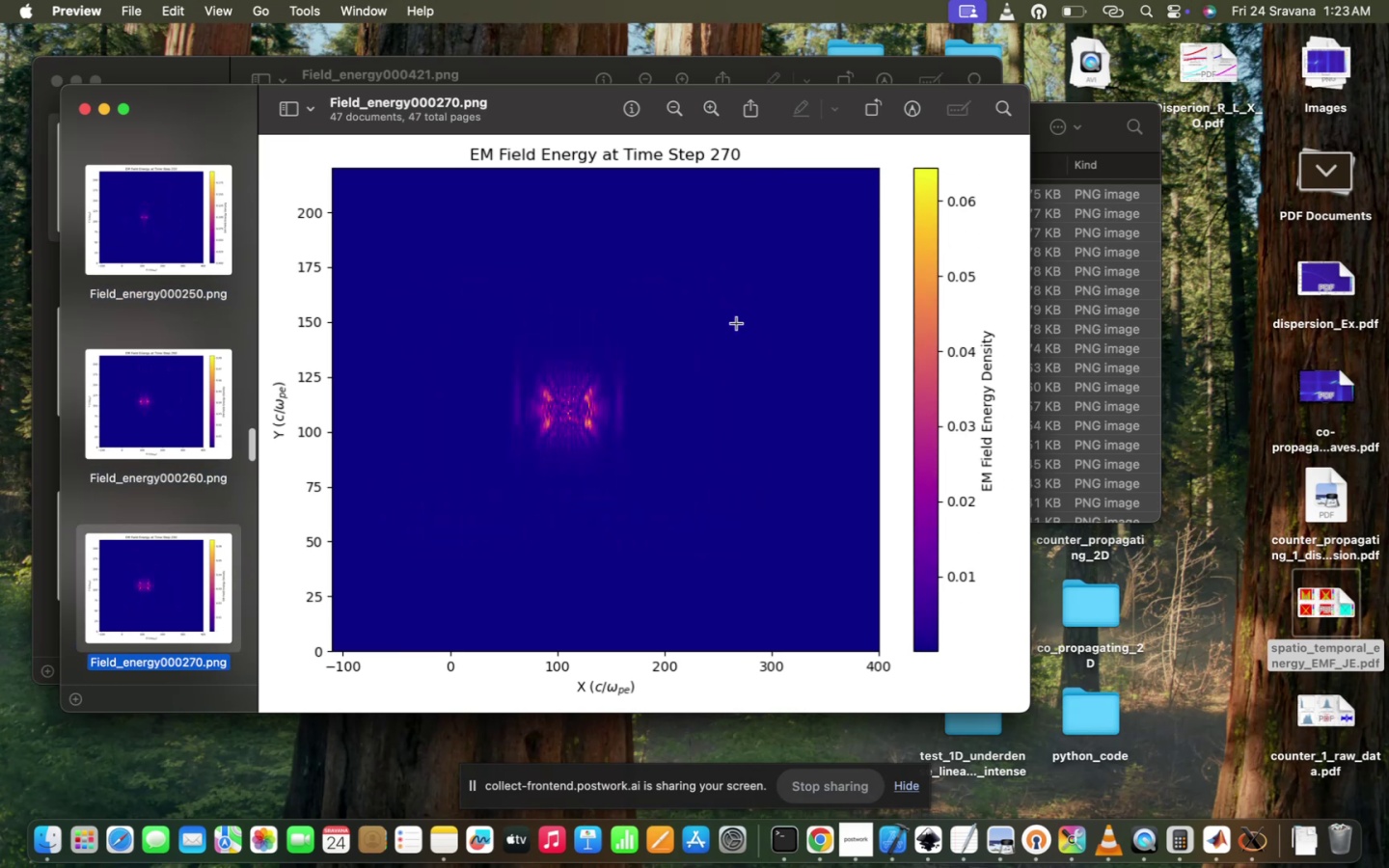 
key(ArrowDown)
 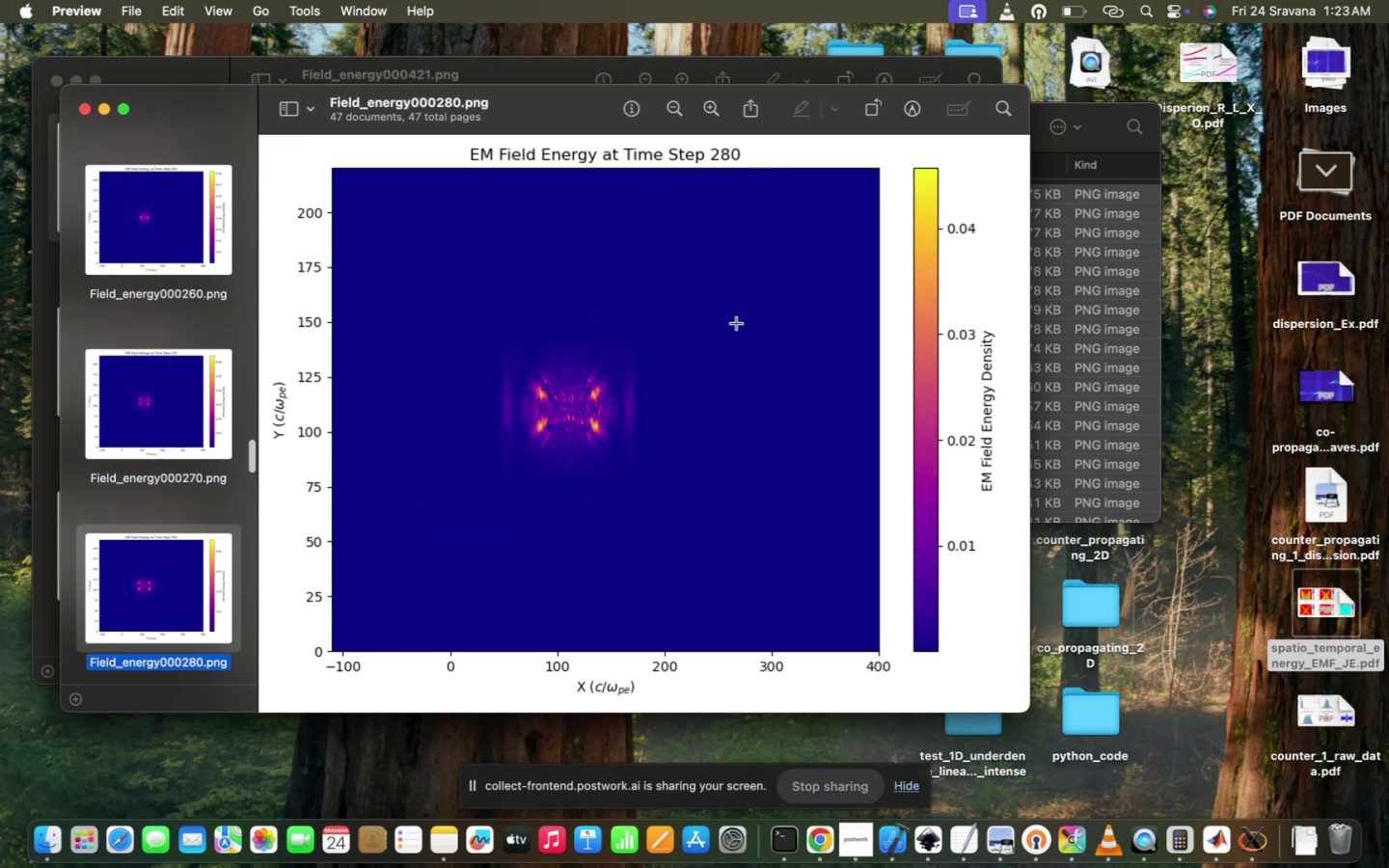 
key(ArrowDown)
 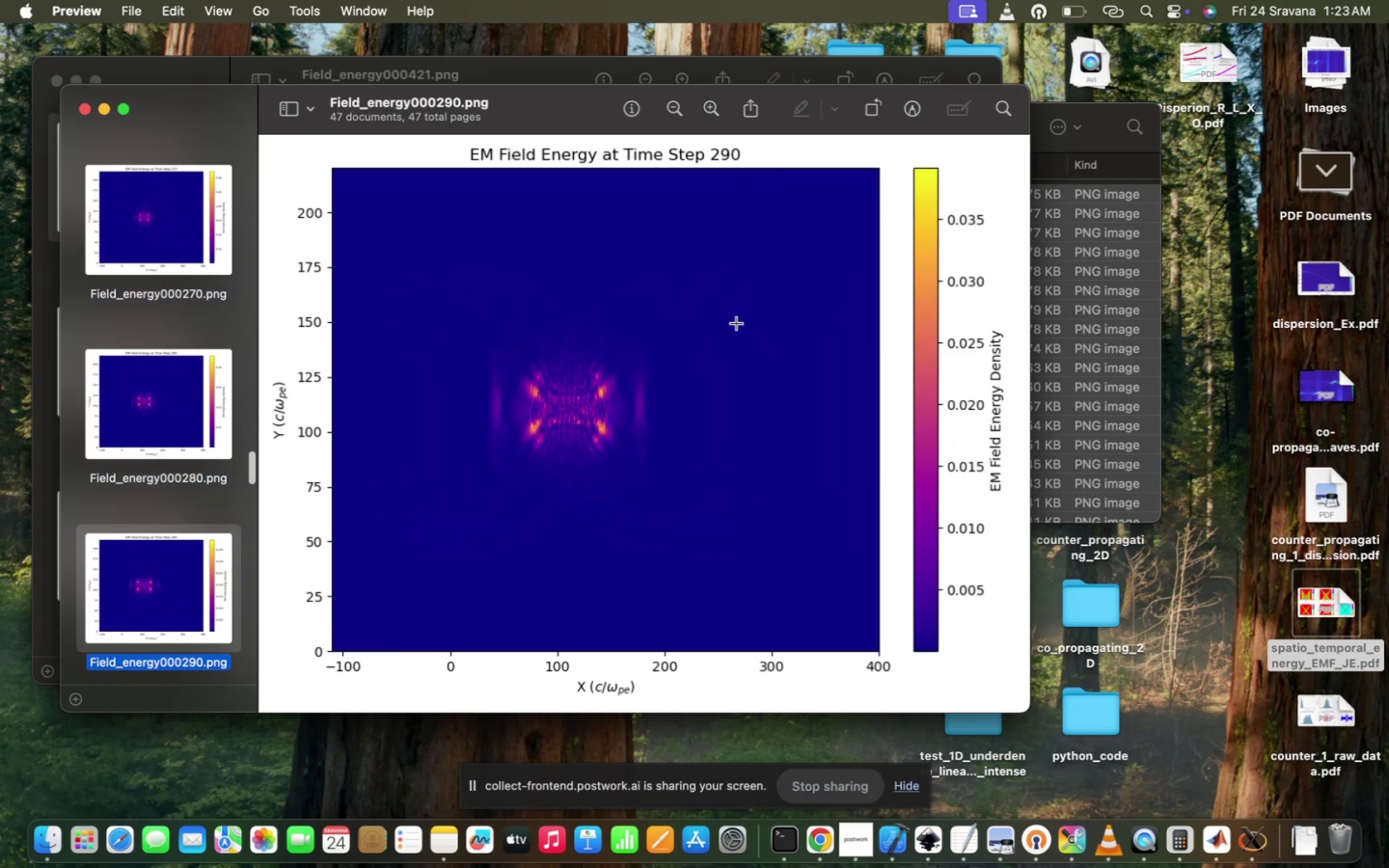 
key(ArrowDown)
 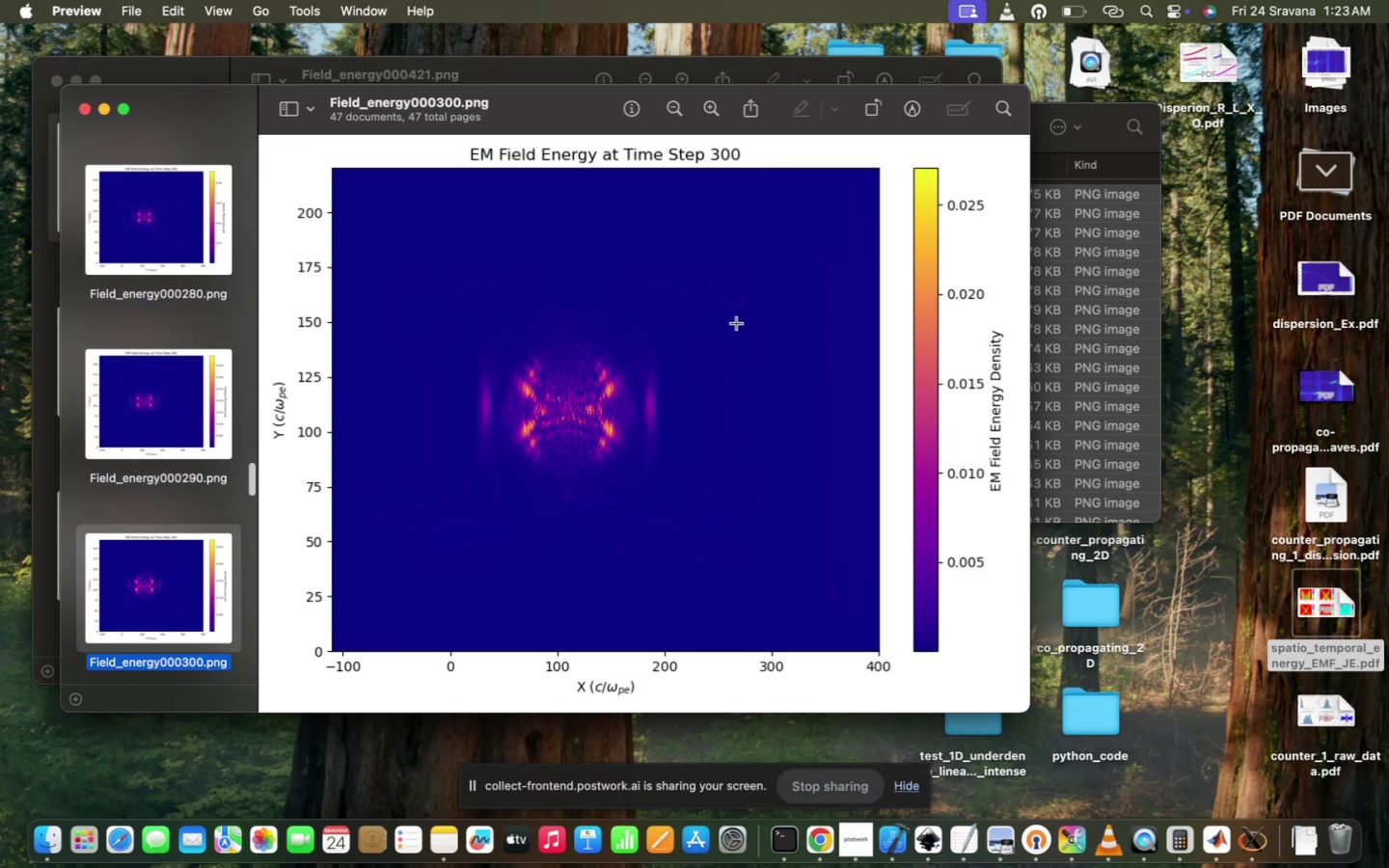 
hold_key(key=ArrowDown, duration=1.27)
 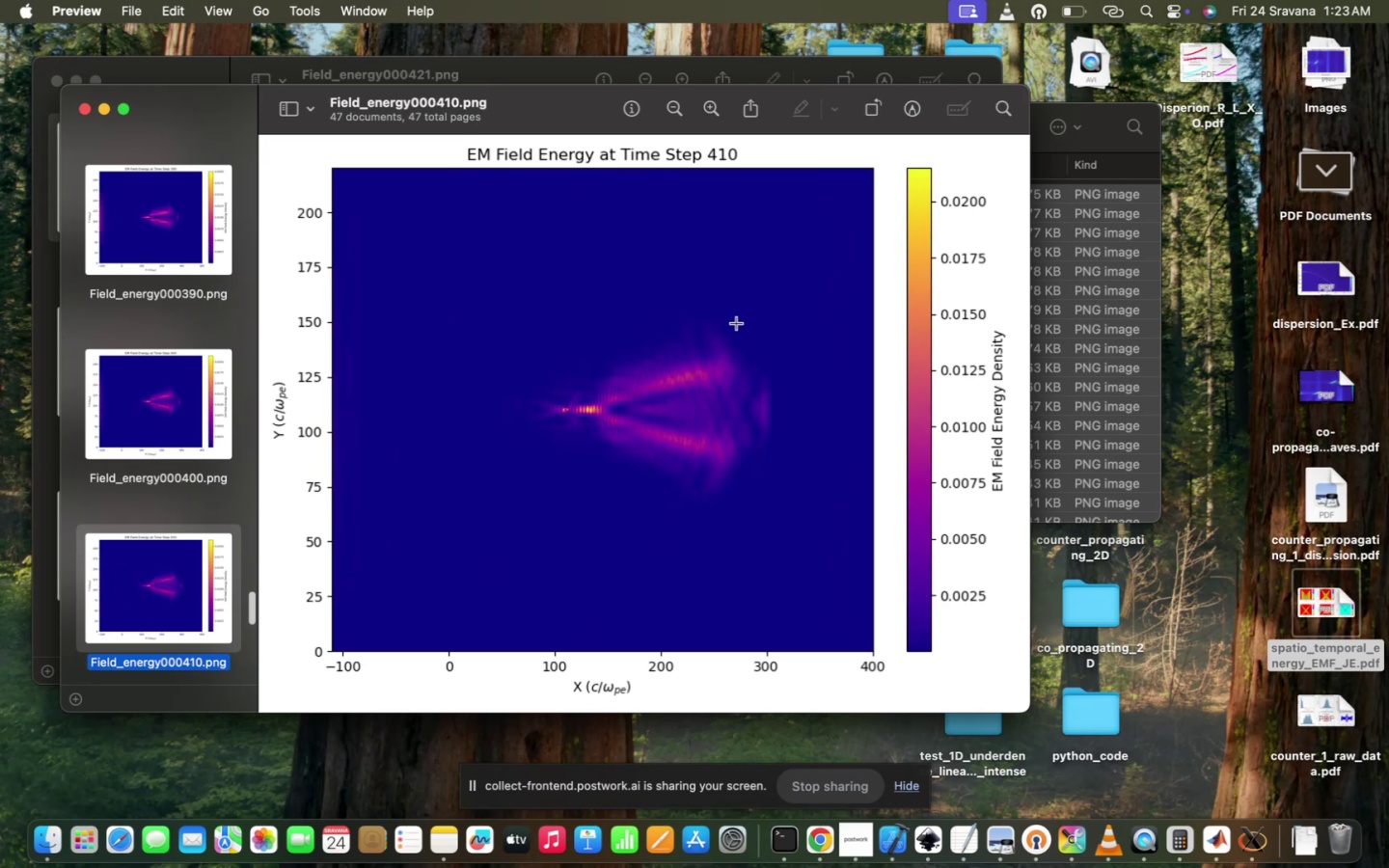 
key(ArrowUp)
 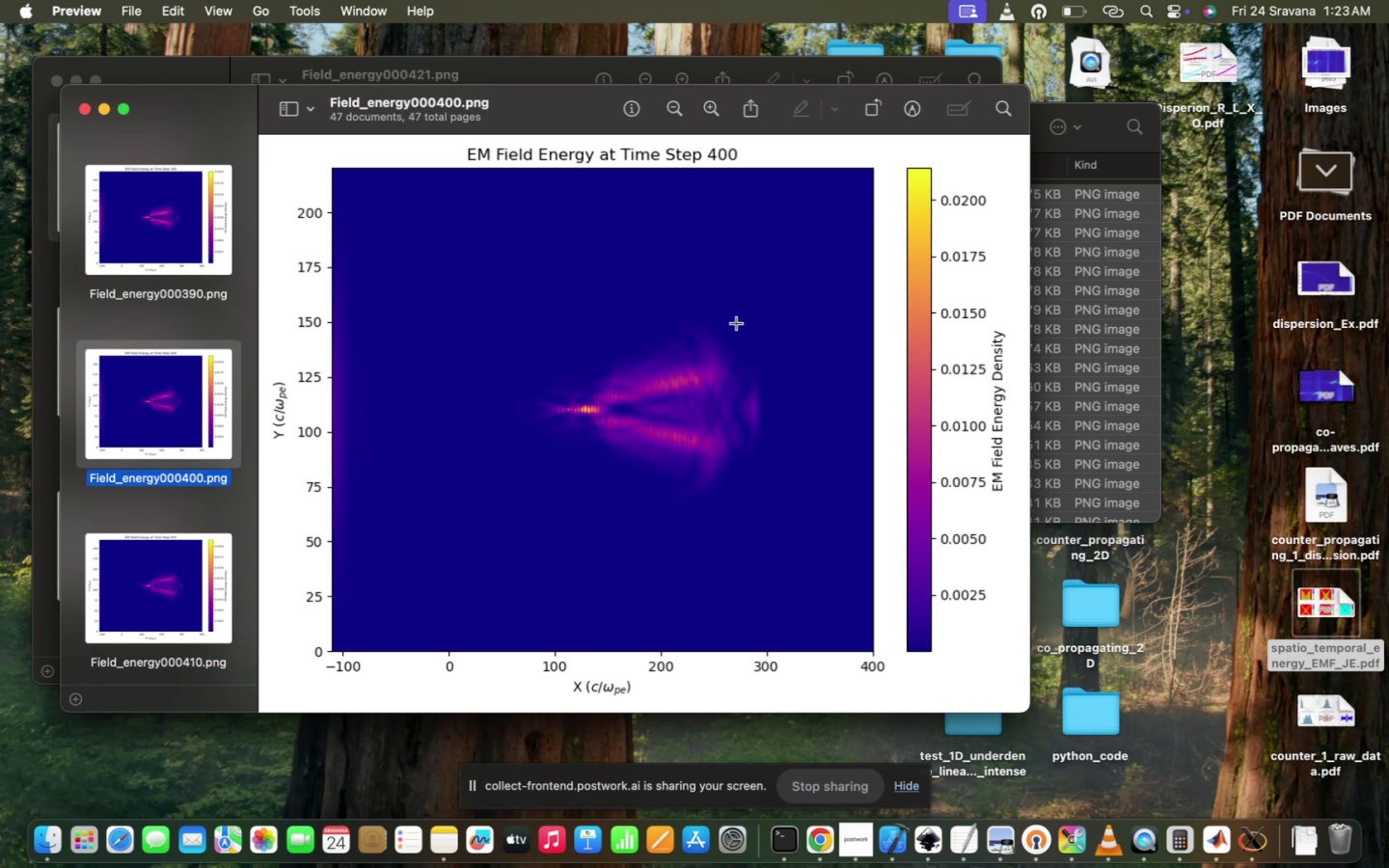 
key(ArrowUp)
 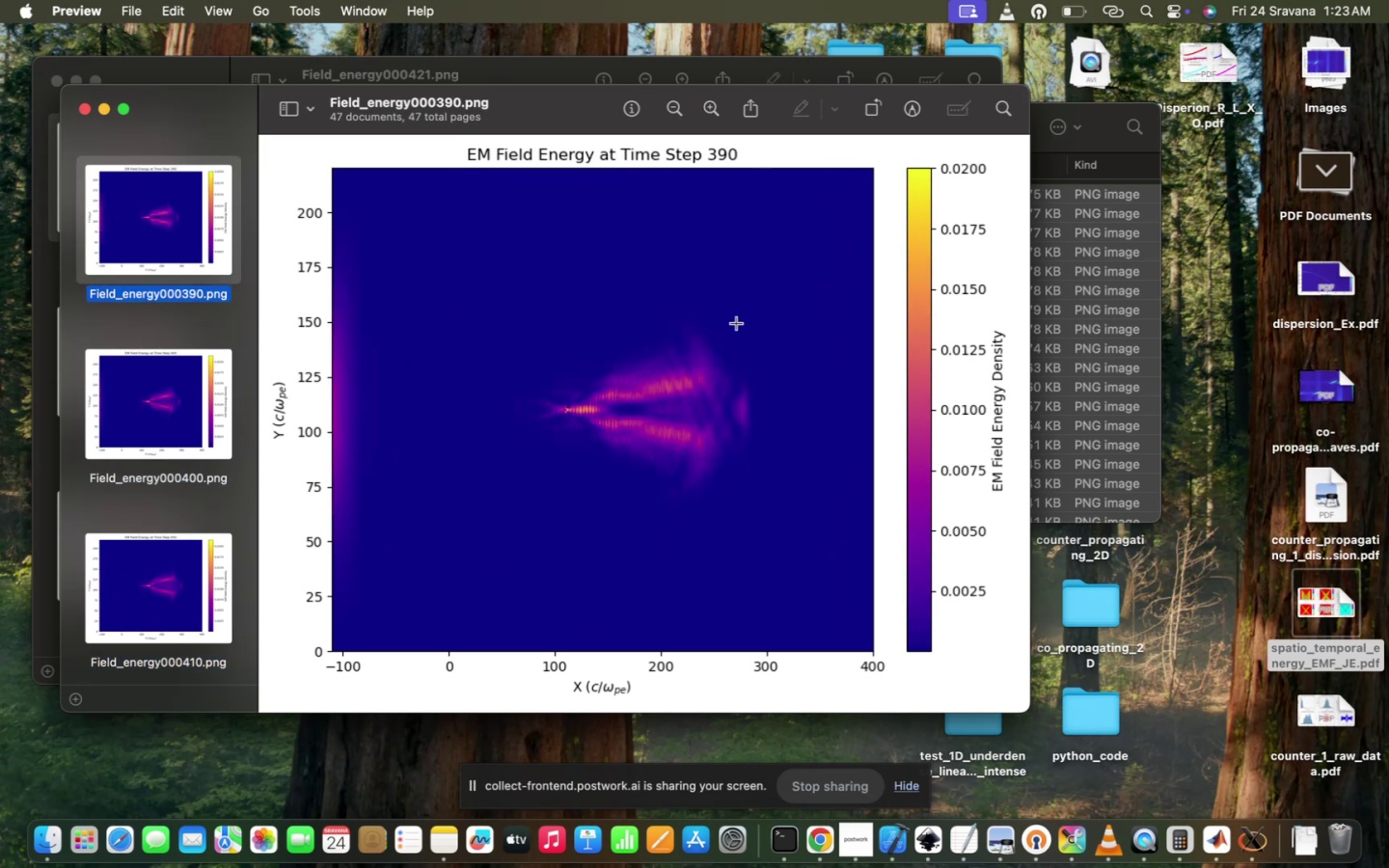 
hold_key(key=ArrowUp, duration=0.38)
 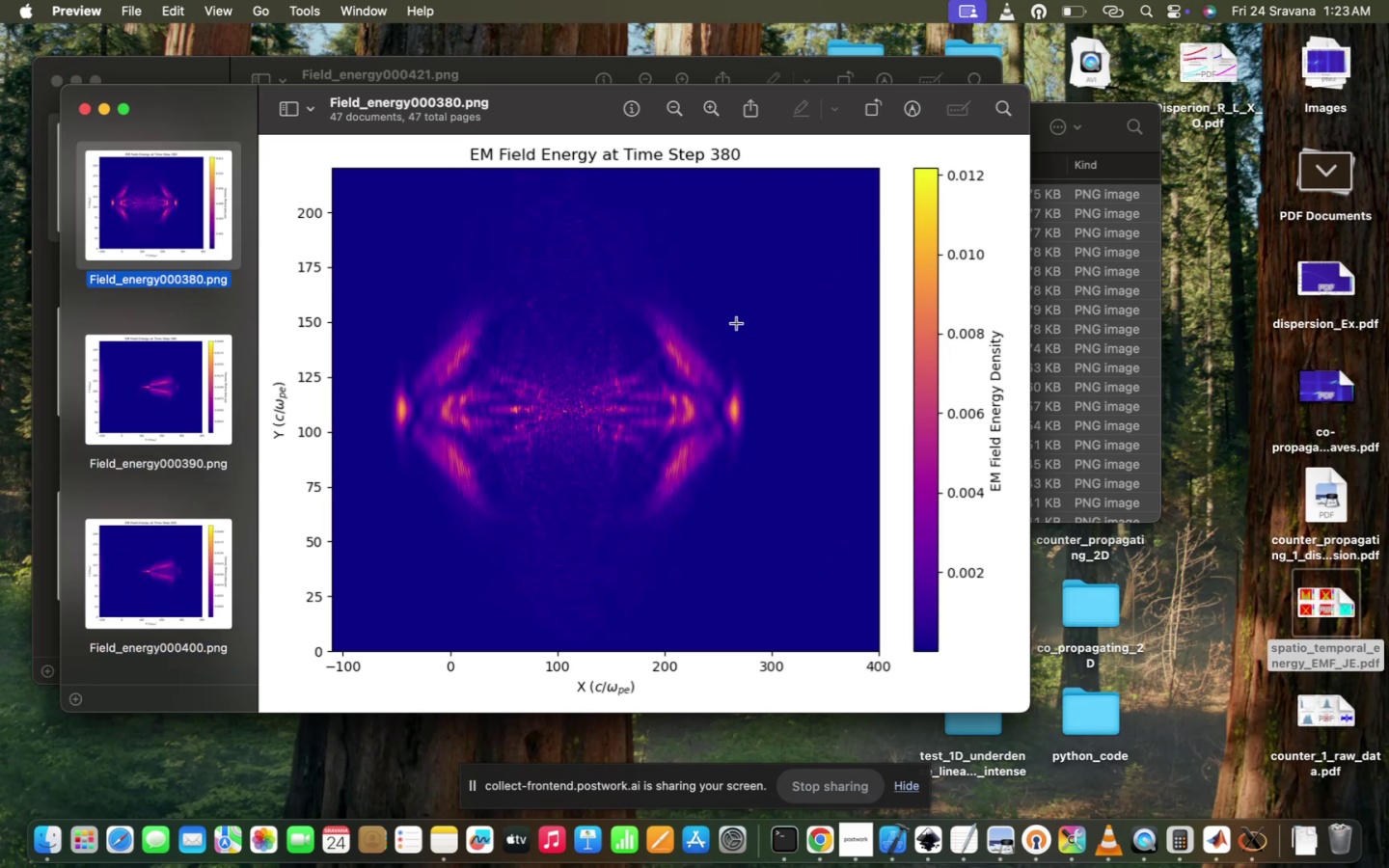 
hold_key(key=ArrowDown, duration=0.32)
 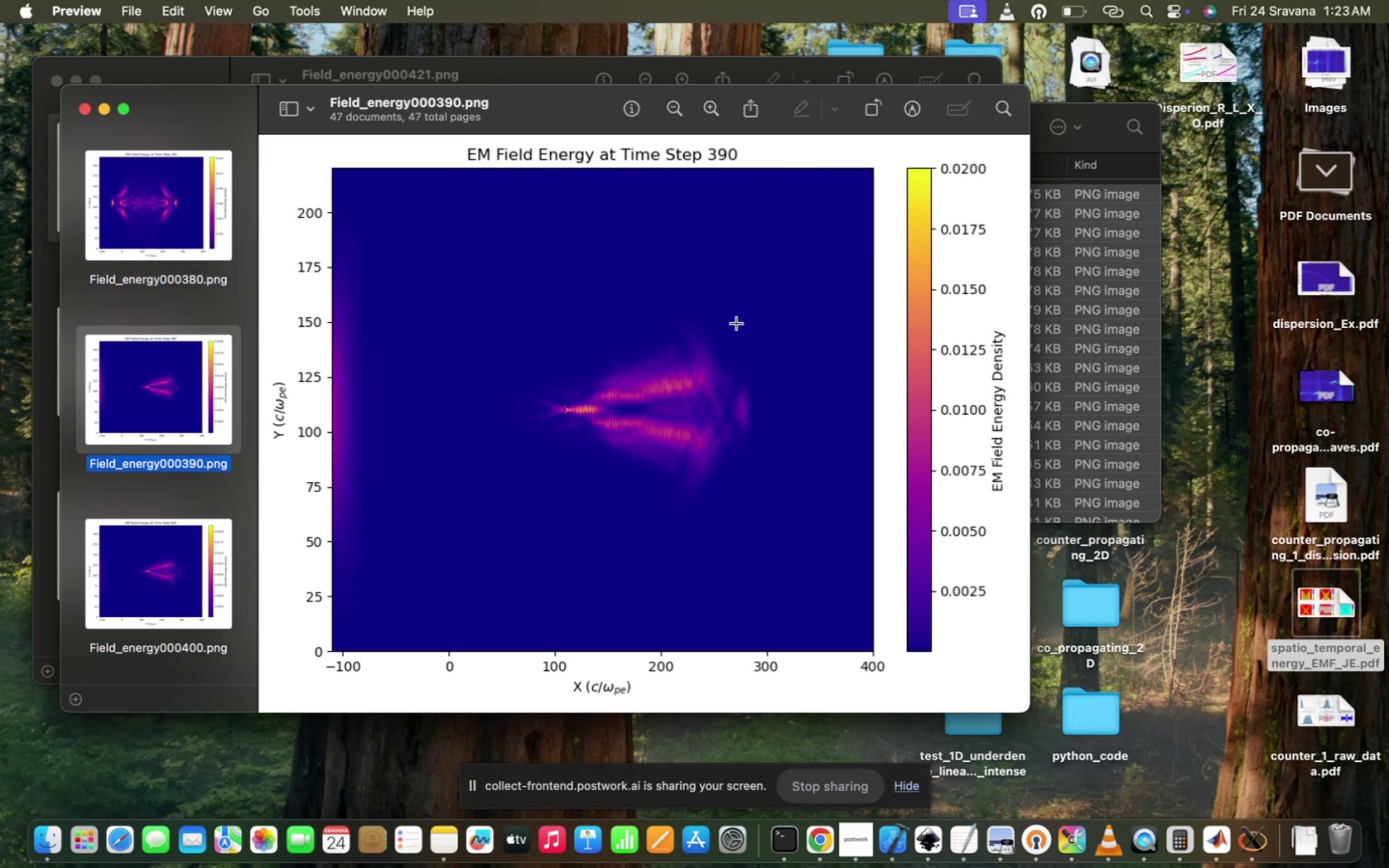 
key(ArrowUp)
 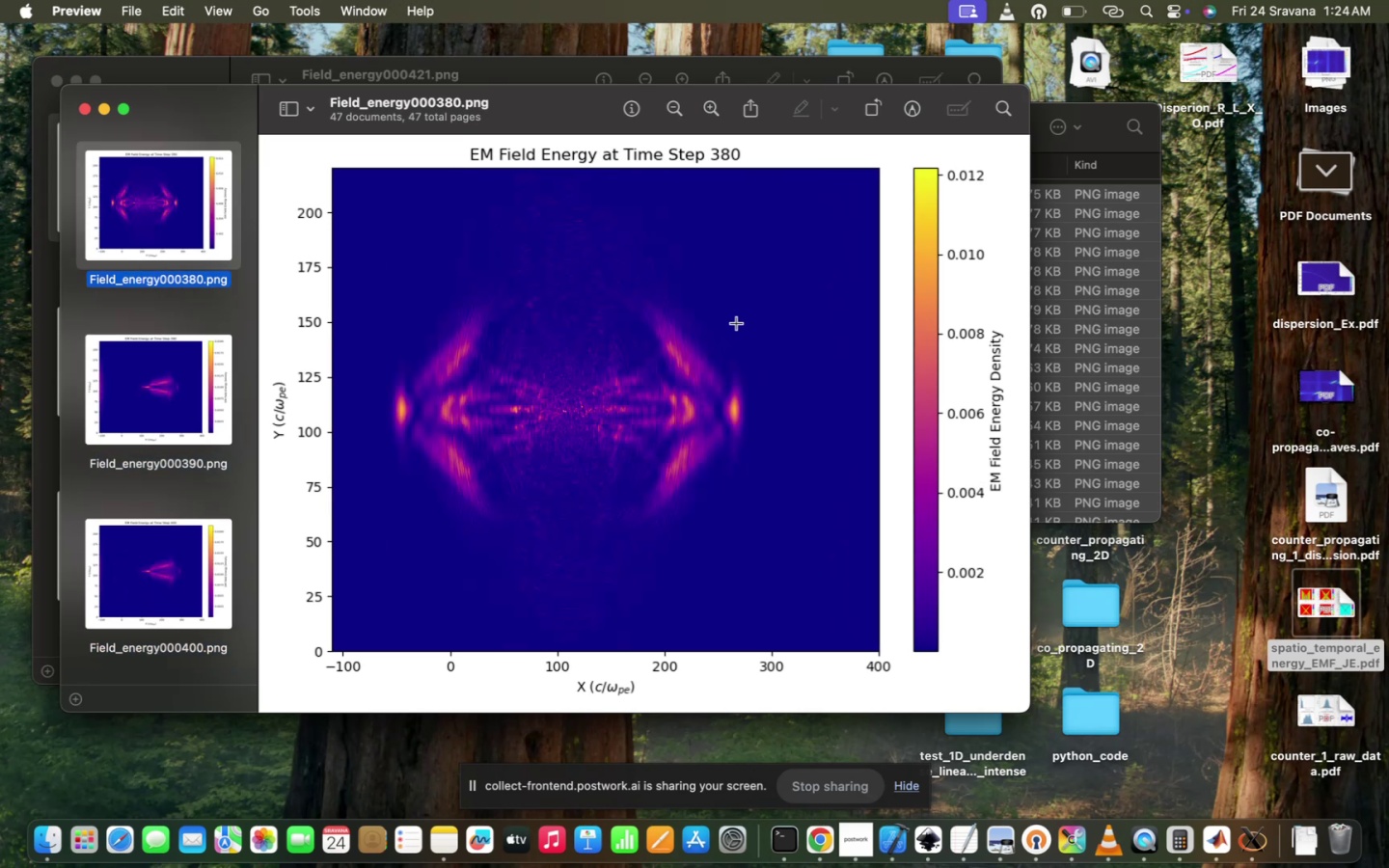 
hold_key(key=ArrowUp, duration=0.9)
 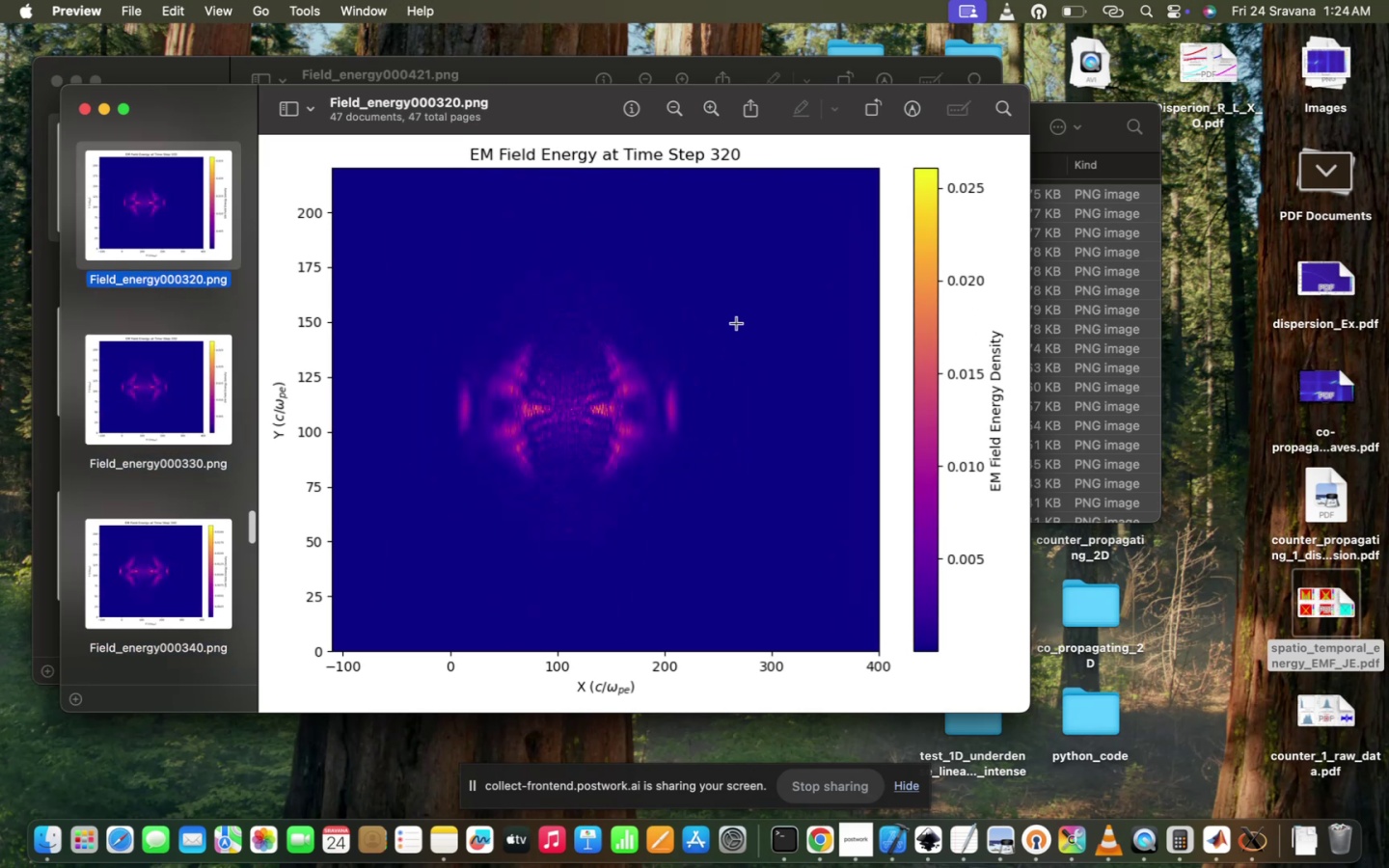 
key(ArrowUp)
 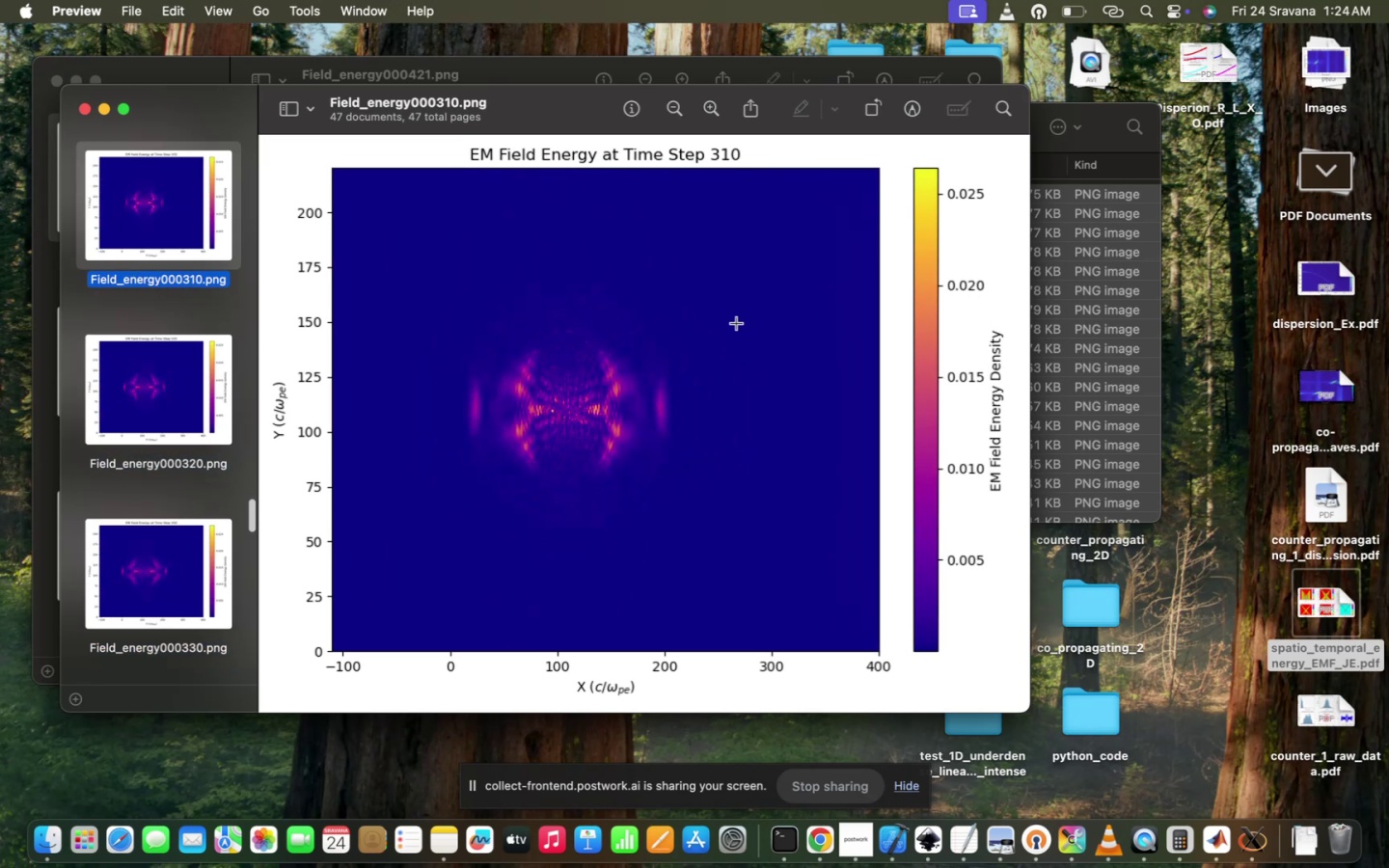 
key(ArrowUp)
 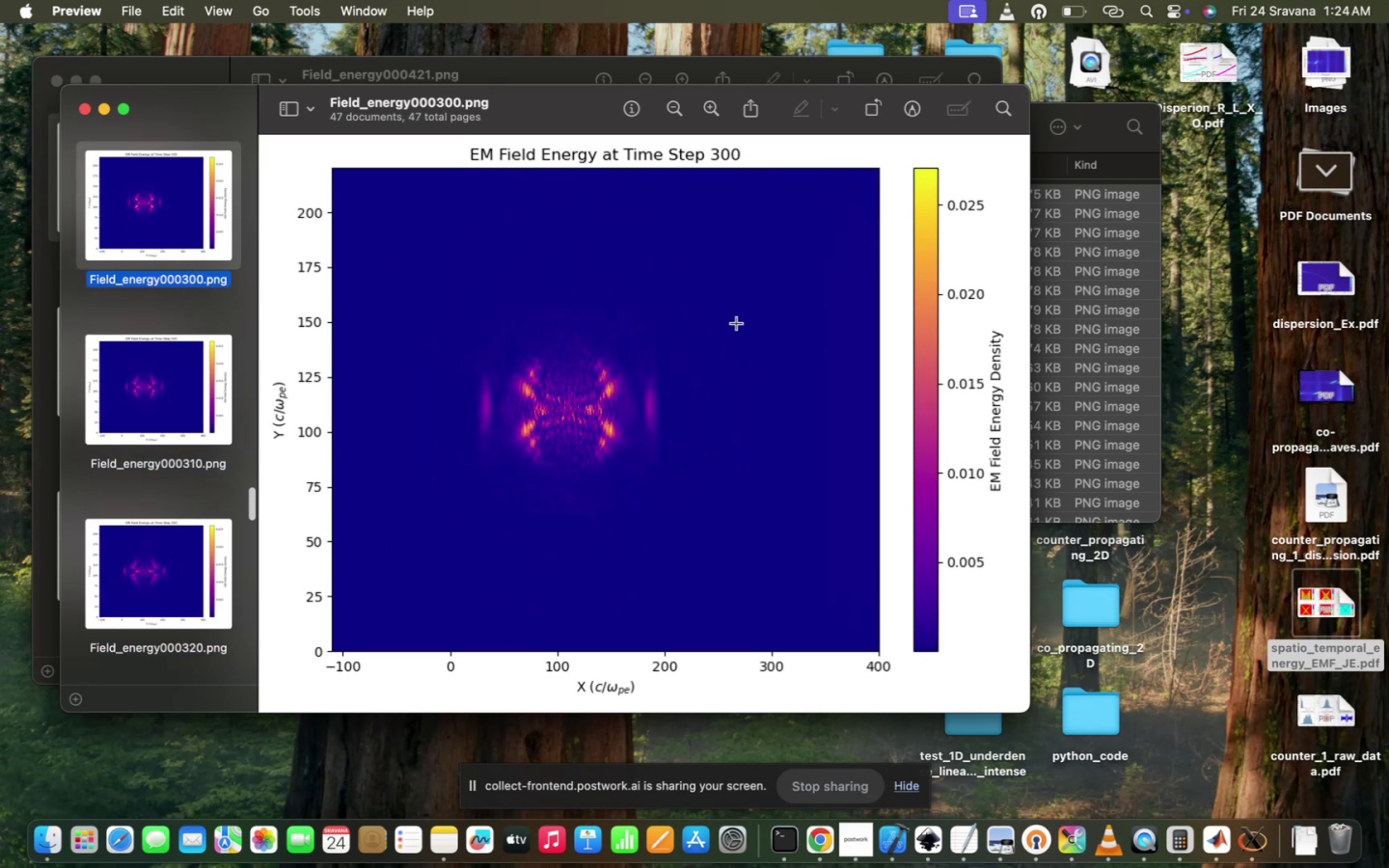 
key(ArrowUp)
 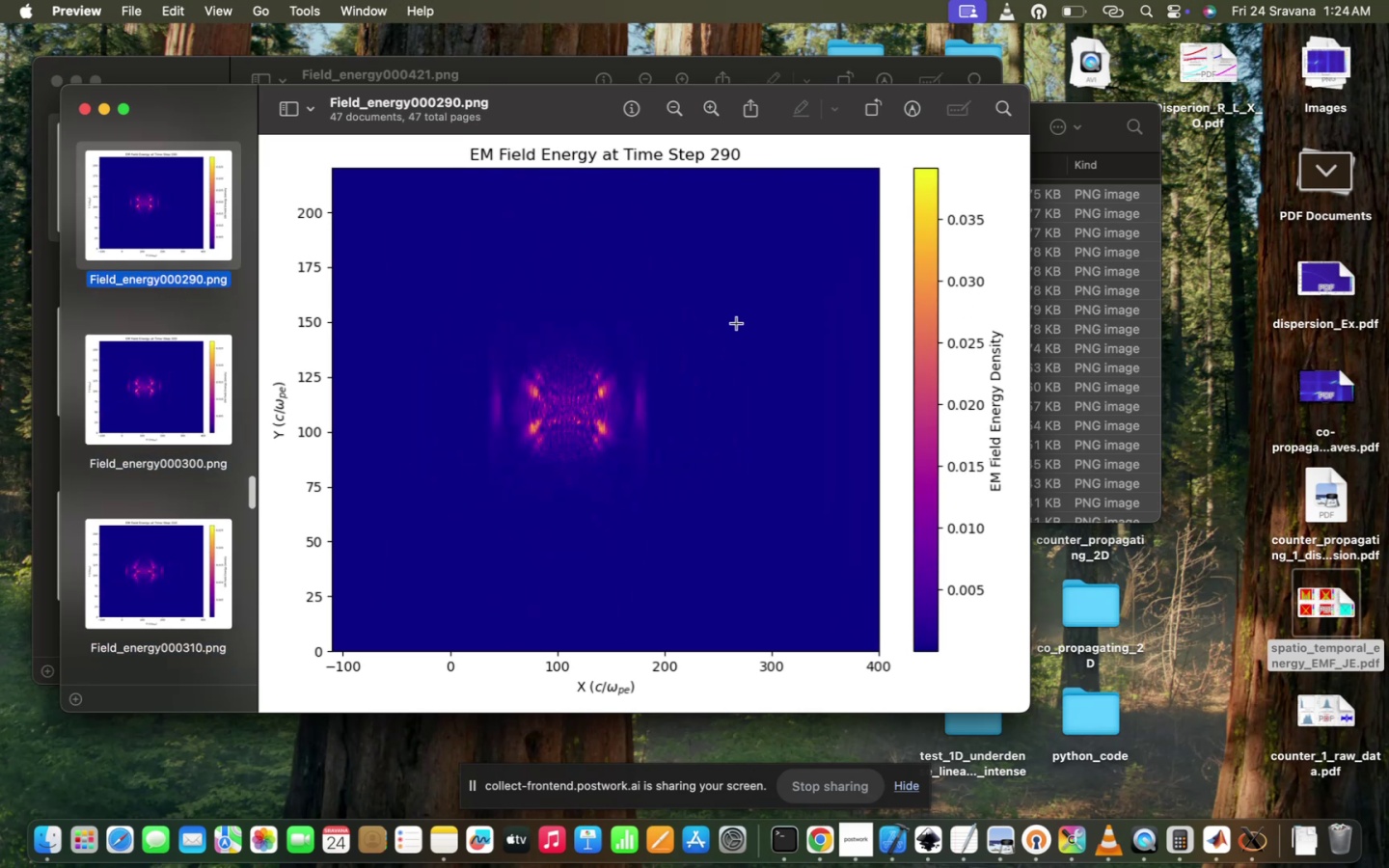 
key(ArrowUp)
 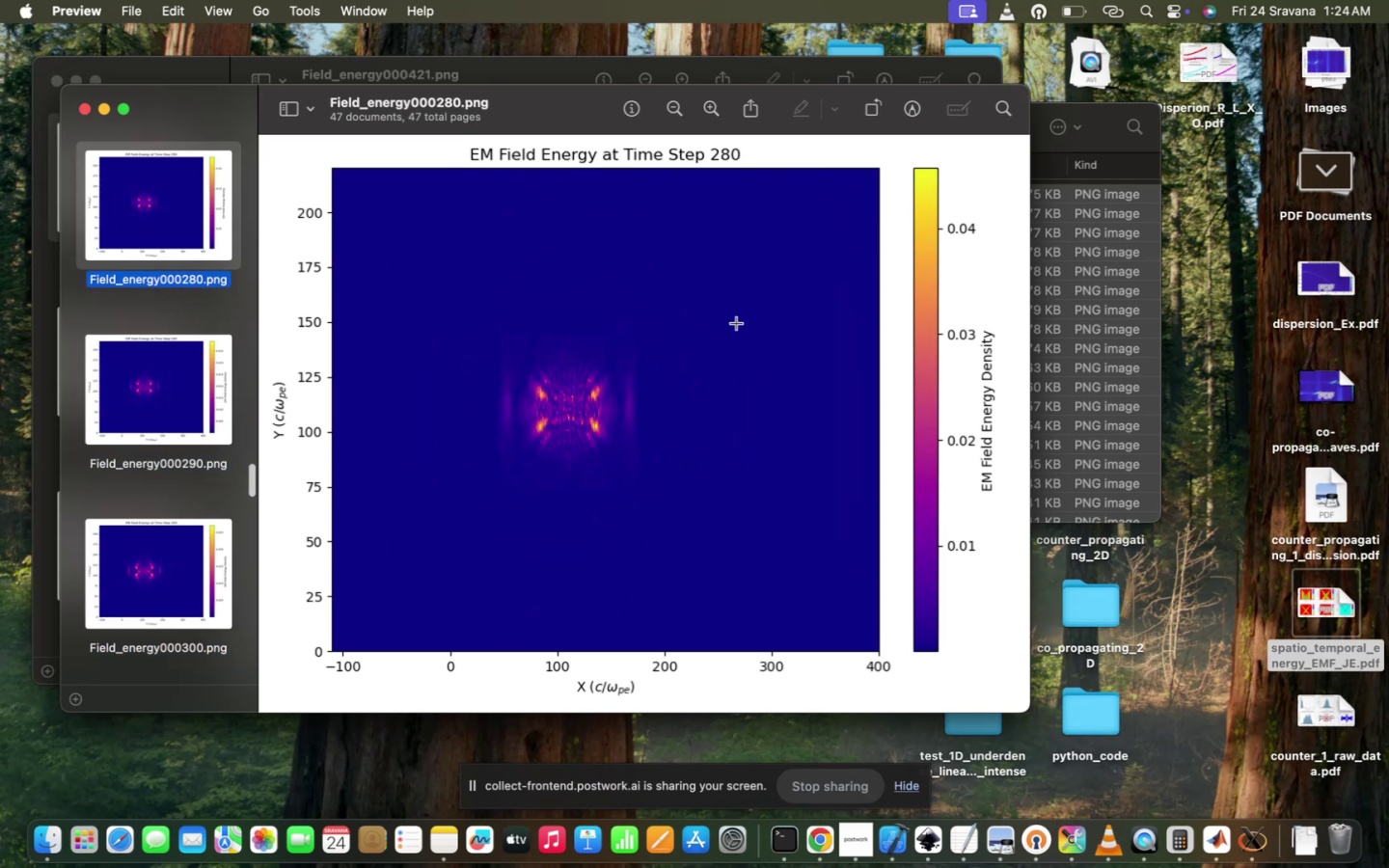 
key(ArrowUp)
 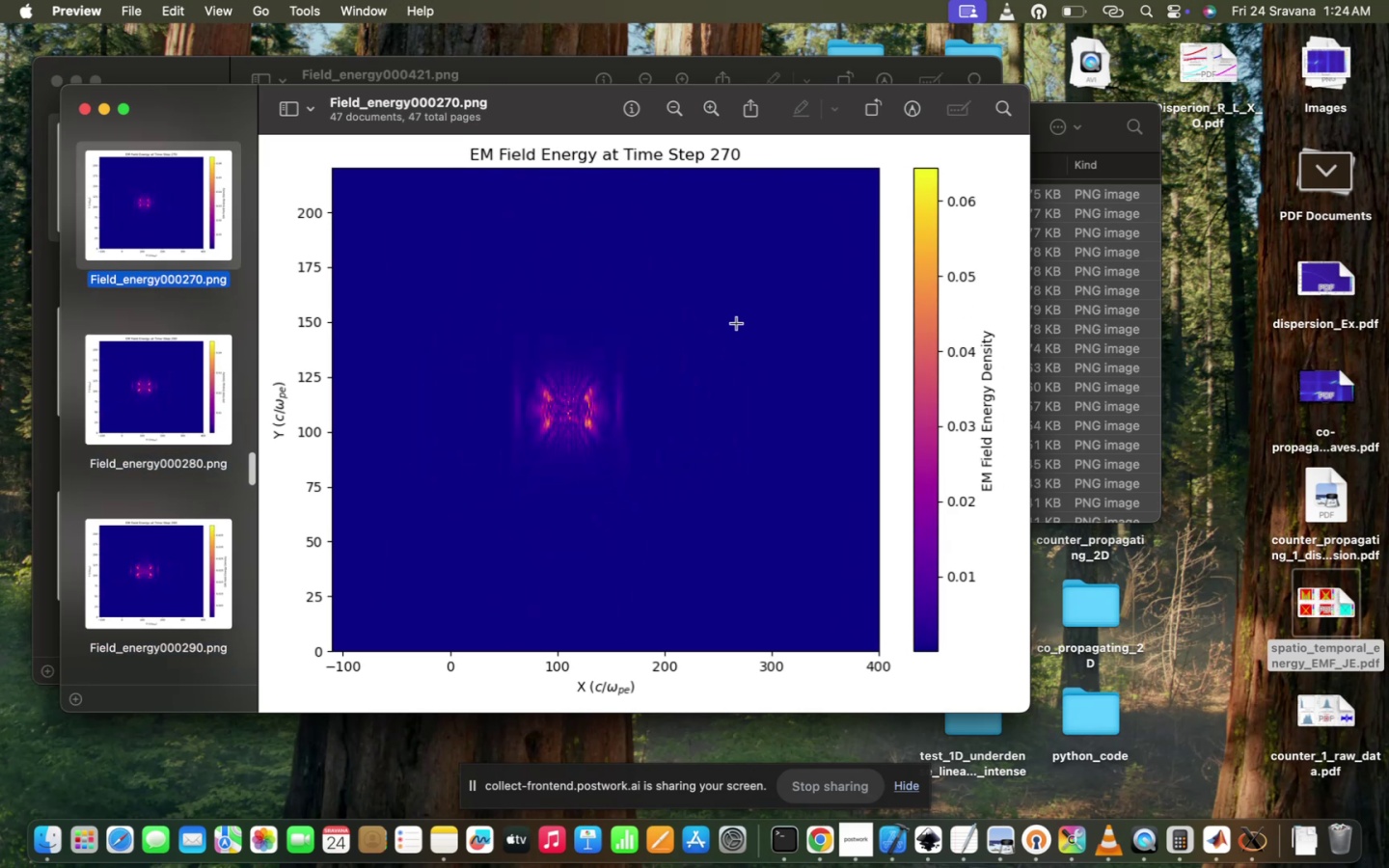 
key(ArrowUp)
 